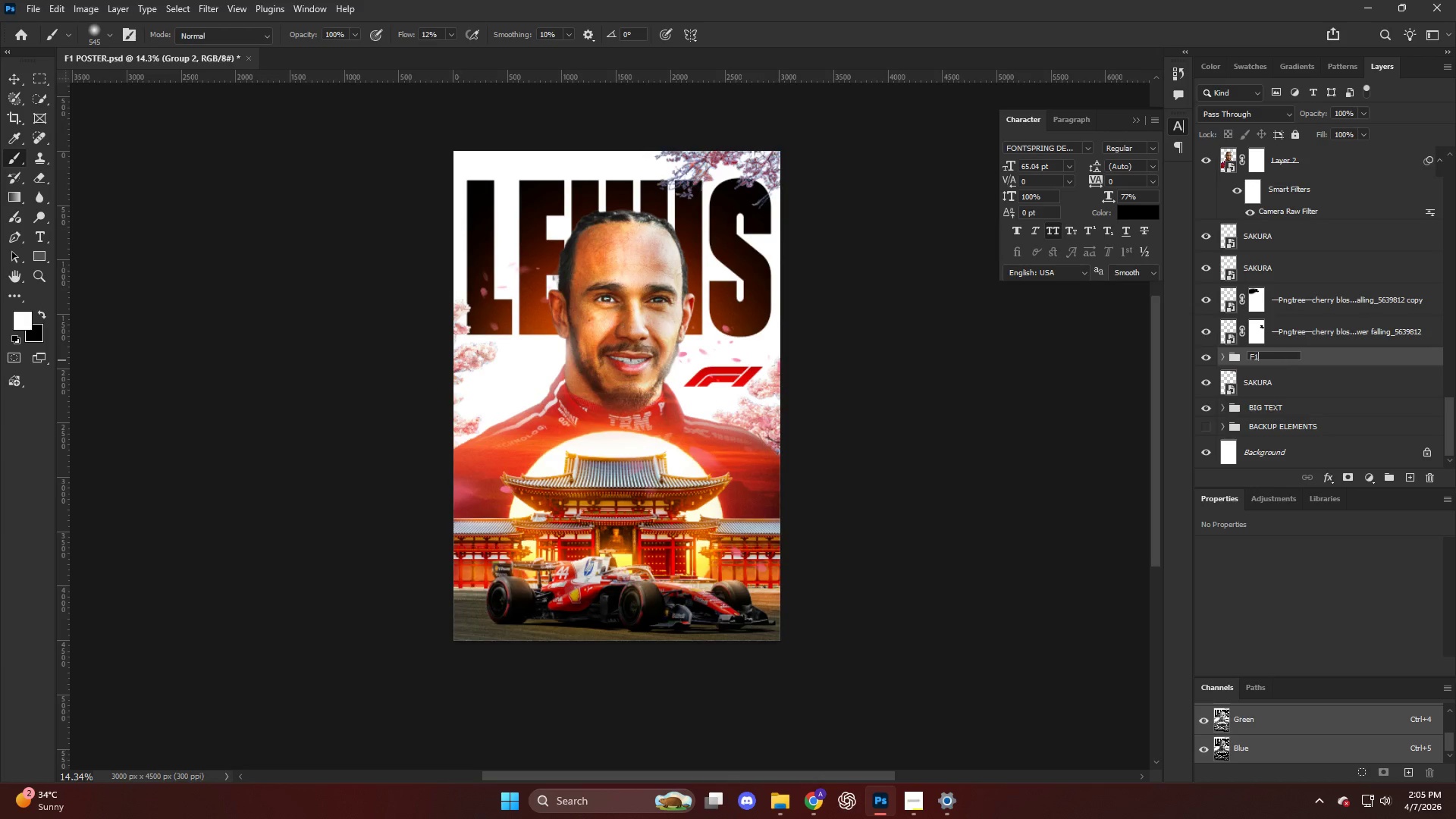 
key(1)
 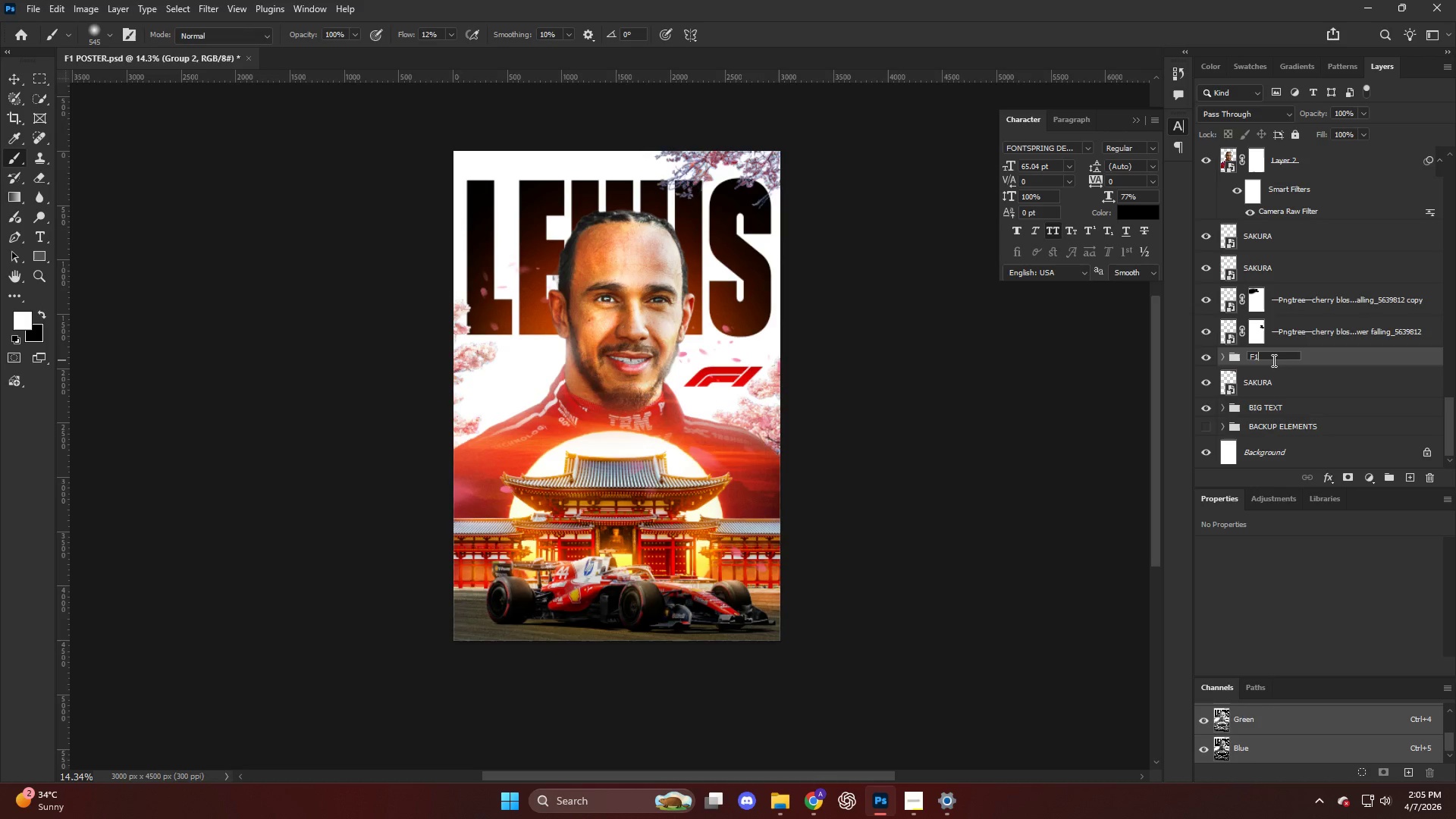 
key(Enter)
 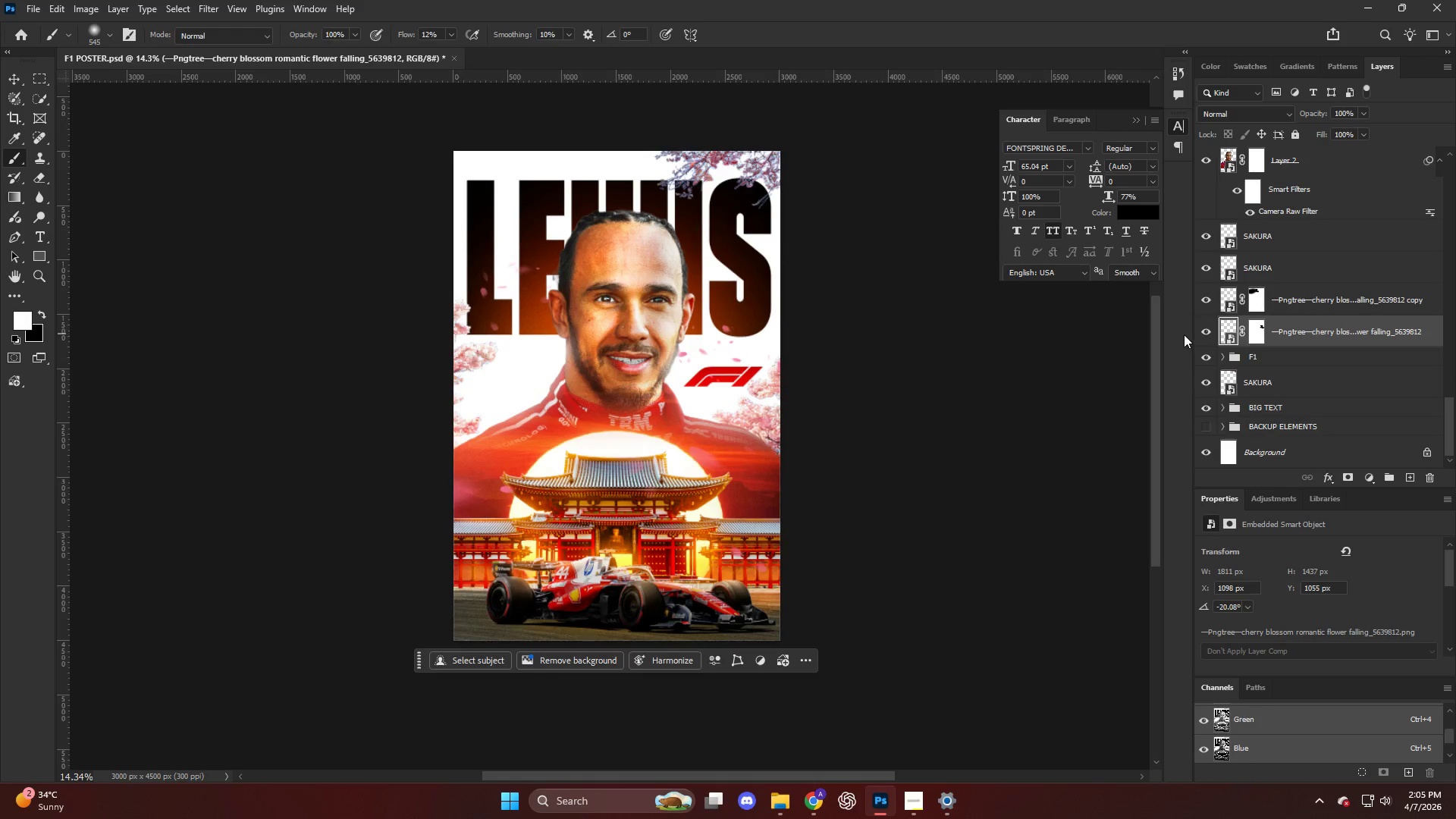 
double_click([1212, 335])
 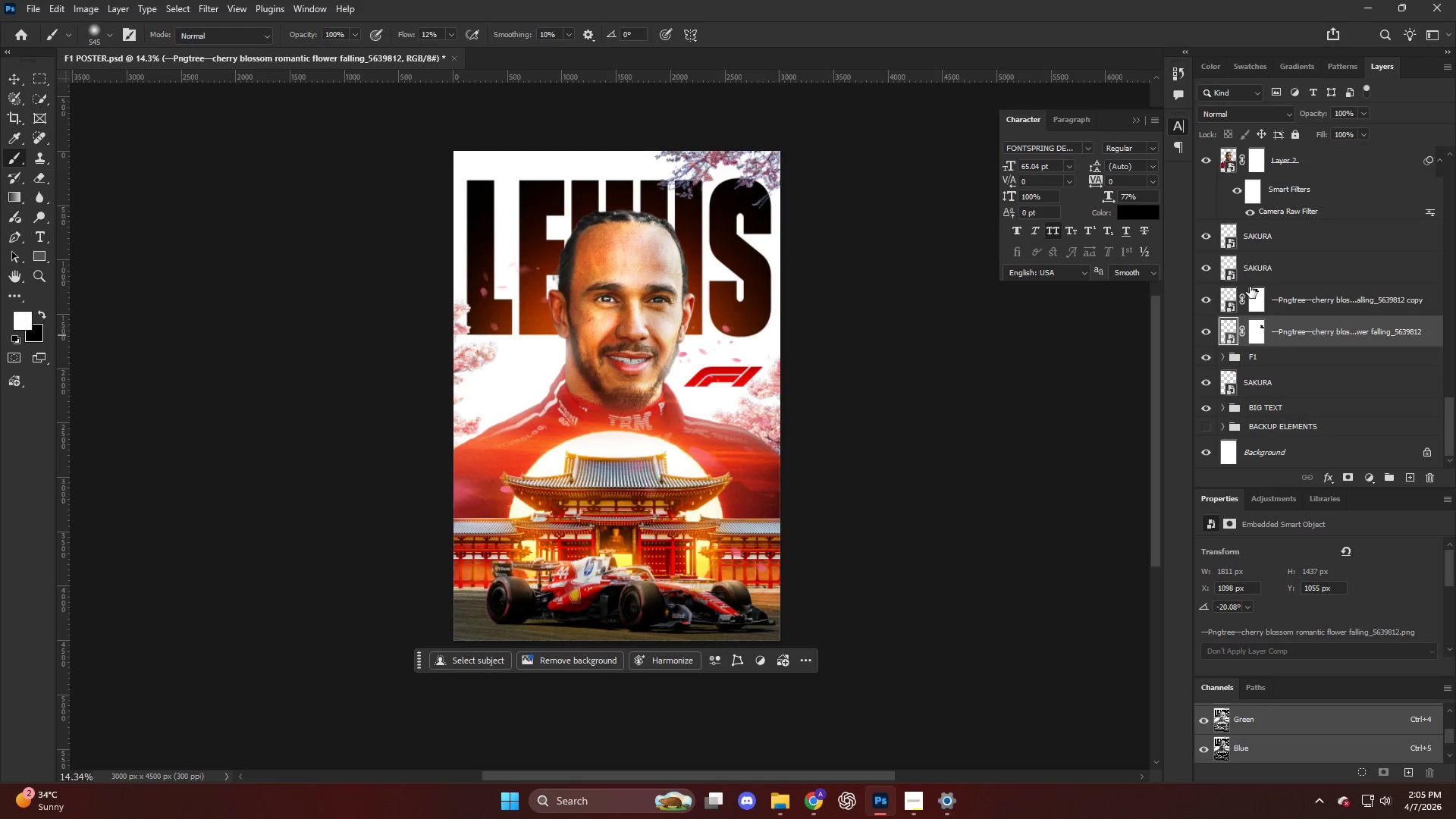 
hold_key(key=ShiftLeft, duration=0.44)
left_click([1300, 246])
 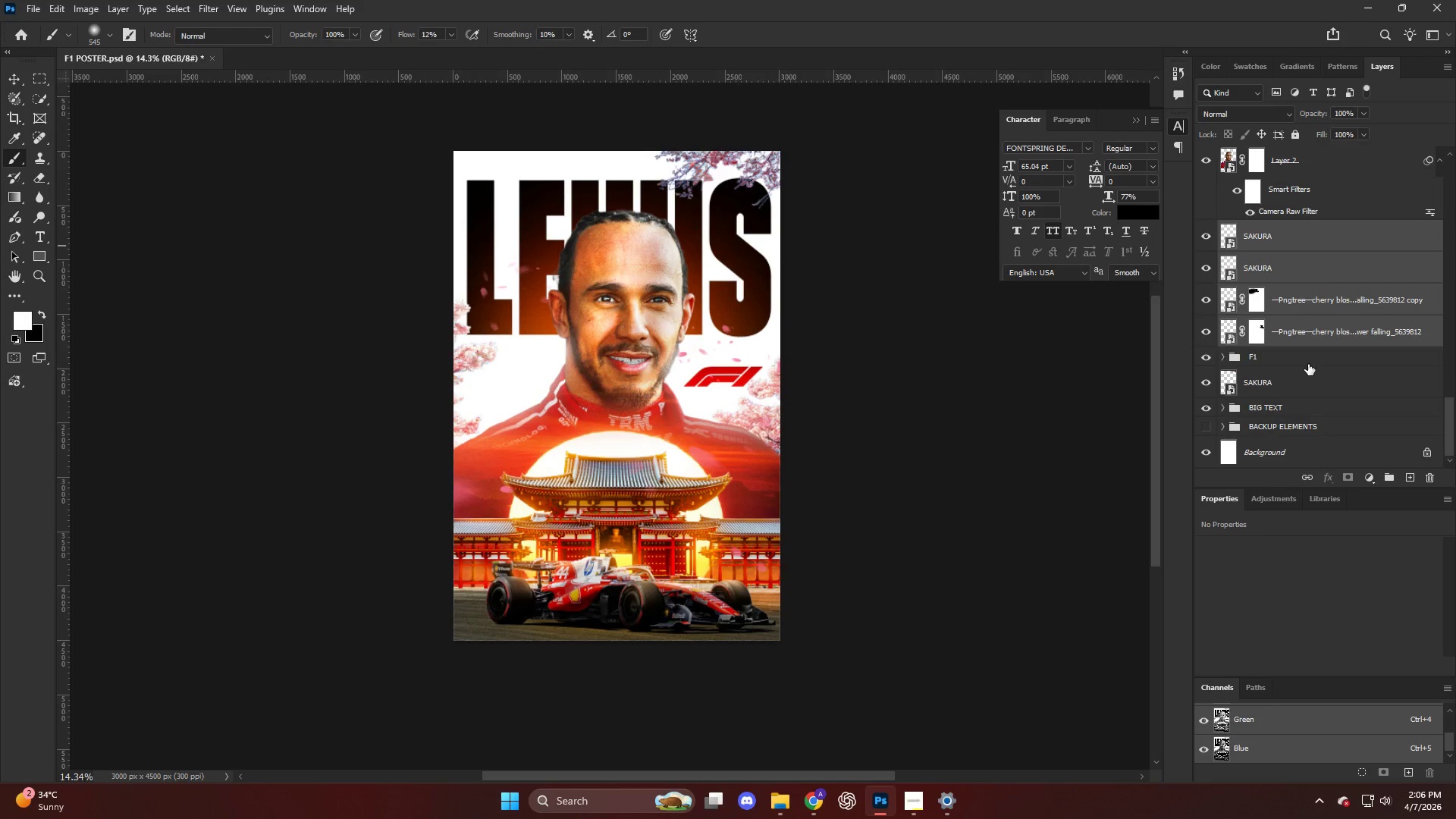 
mouse_move([1288, 379])
 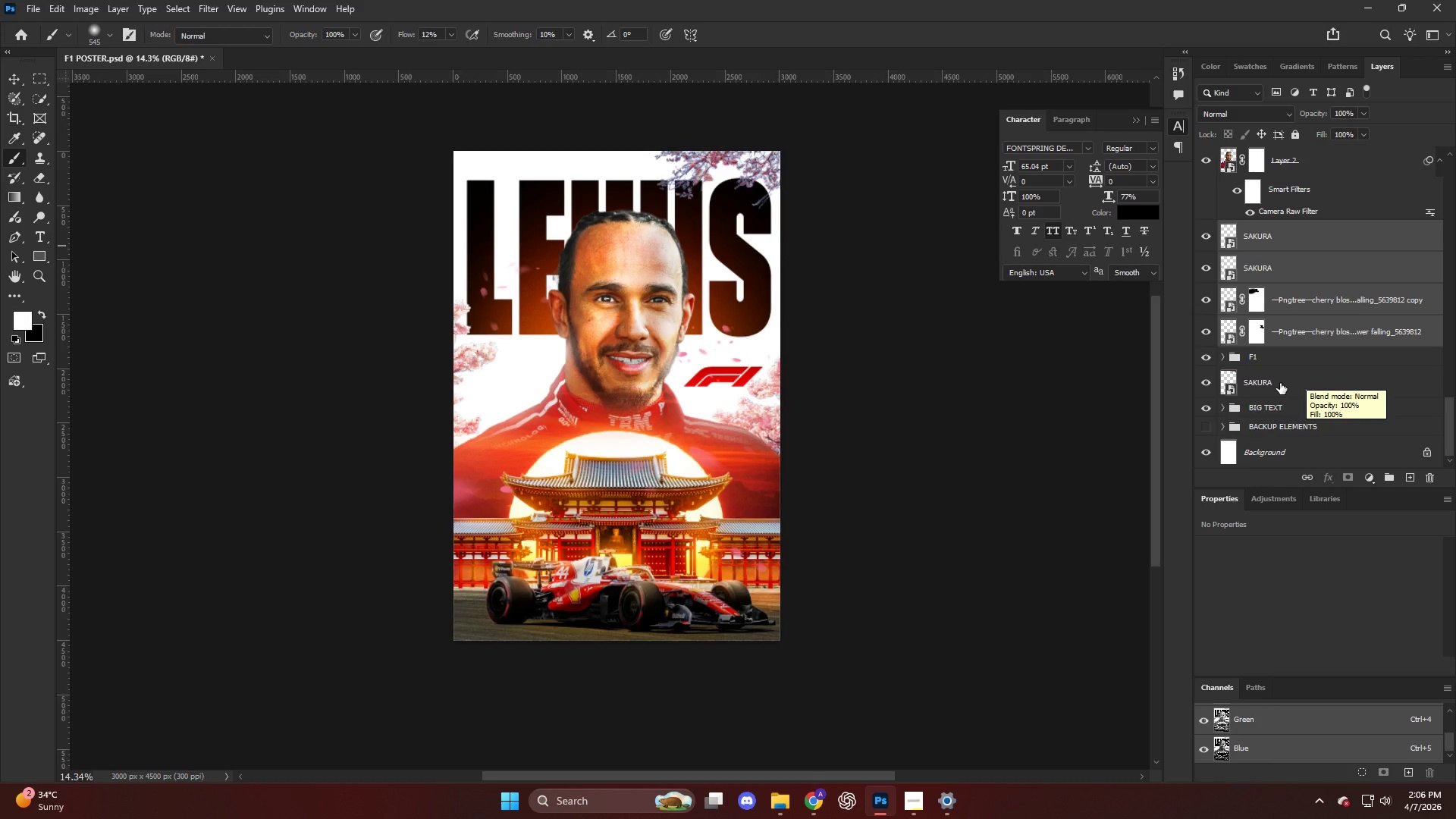 
hold_key(key=ControlLeft, duration=0.92)
 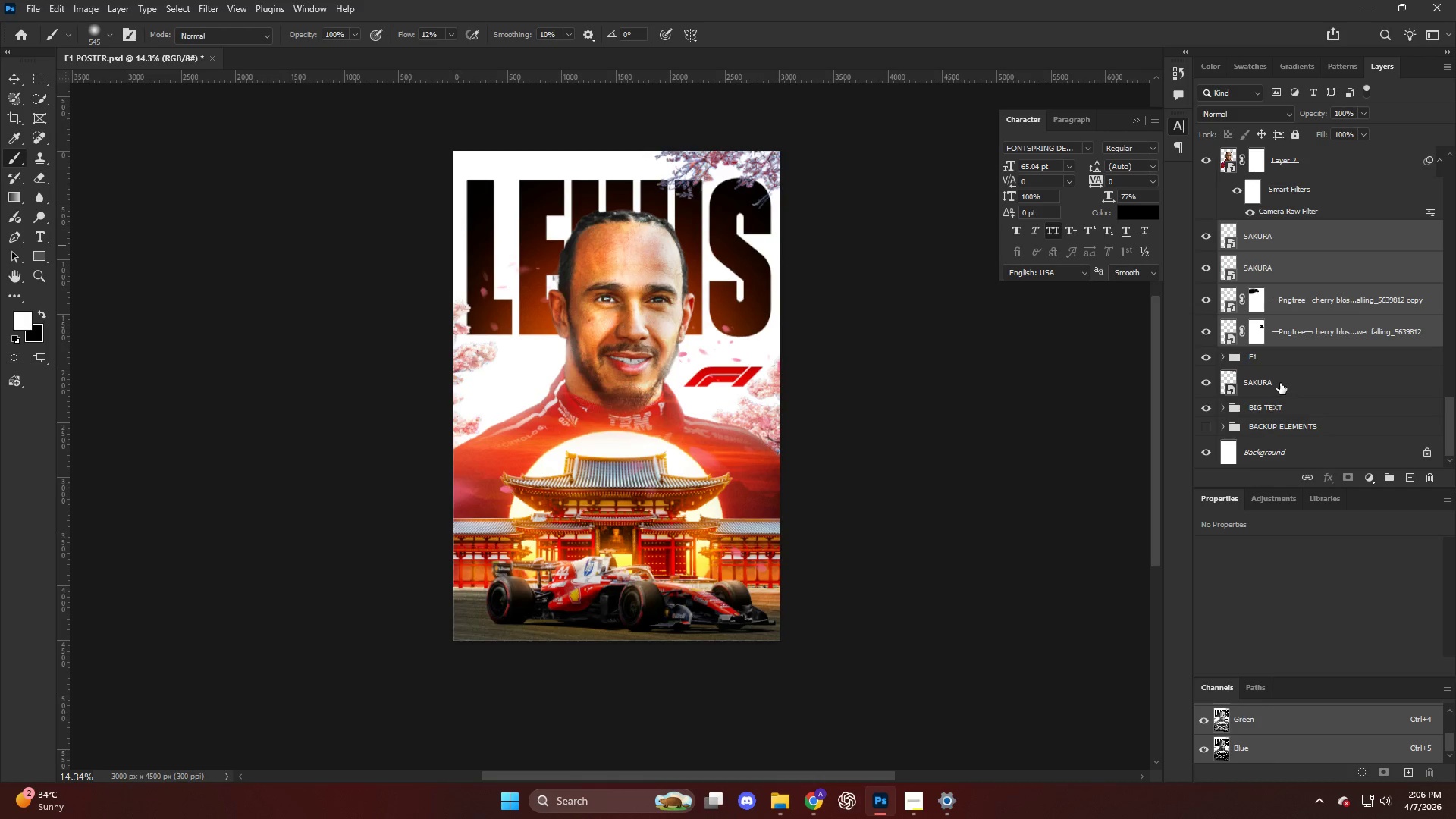 
left_click([1280, 383])
 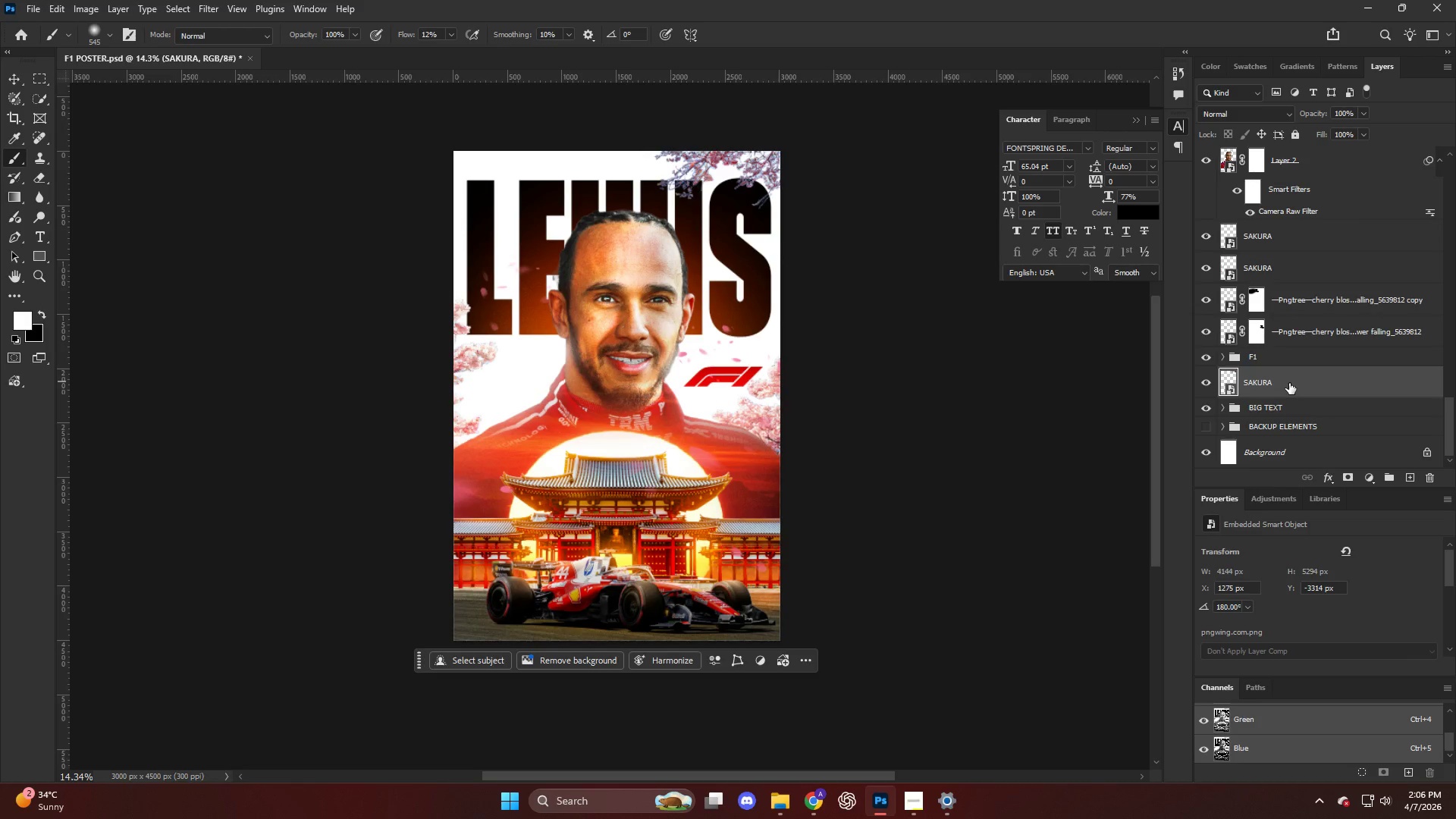 
left_click_drag(start_coordinate=[1289, 383], to_coordinate=[1281, 344])
 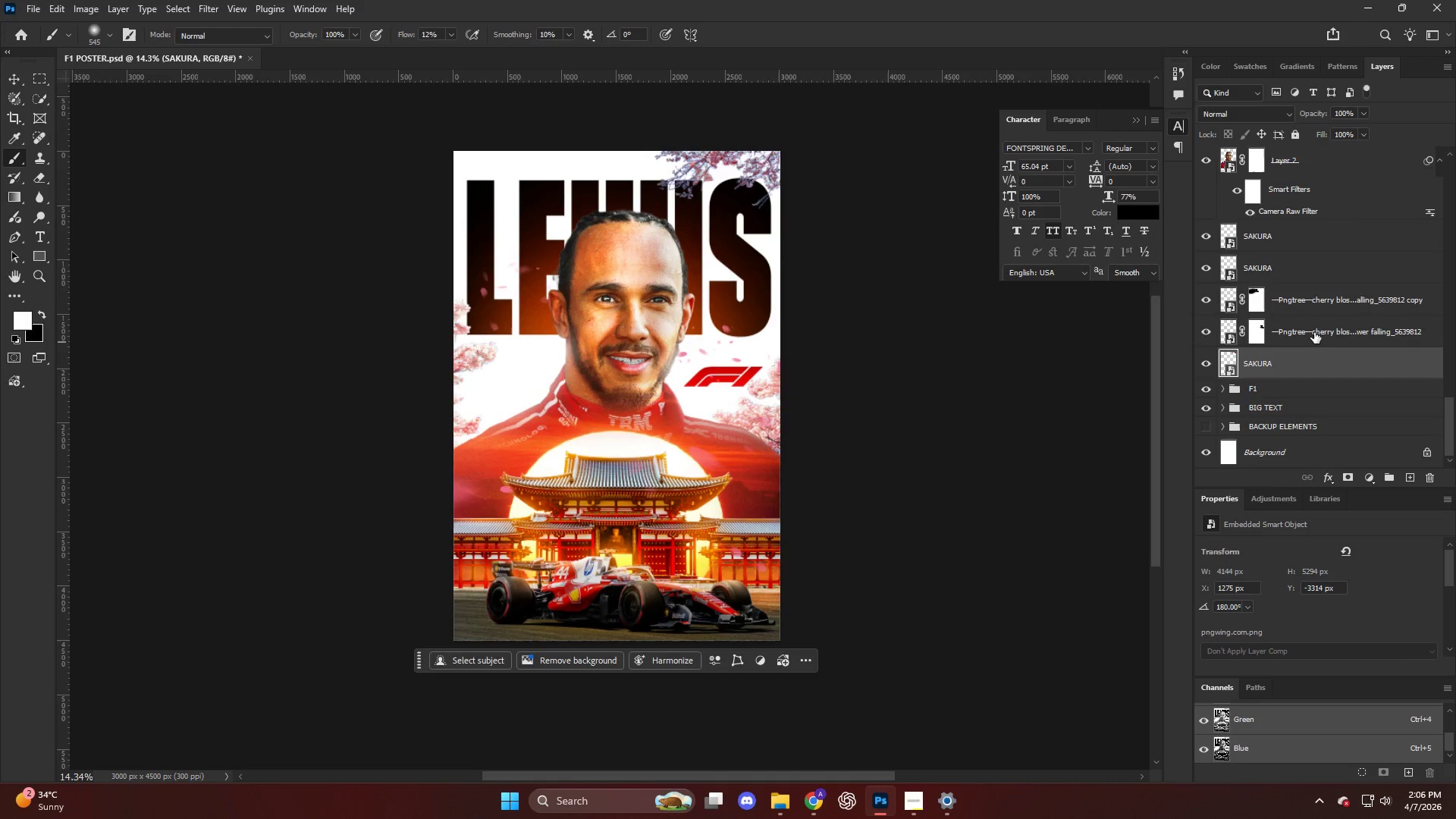 
hold_key(key=ShiftLeft, duration=0.48)
left_click([1307, 242])
 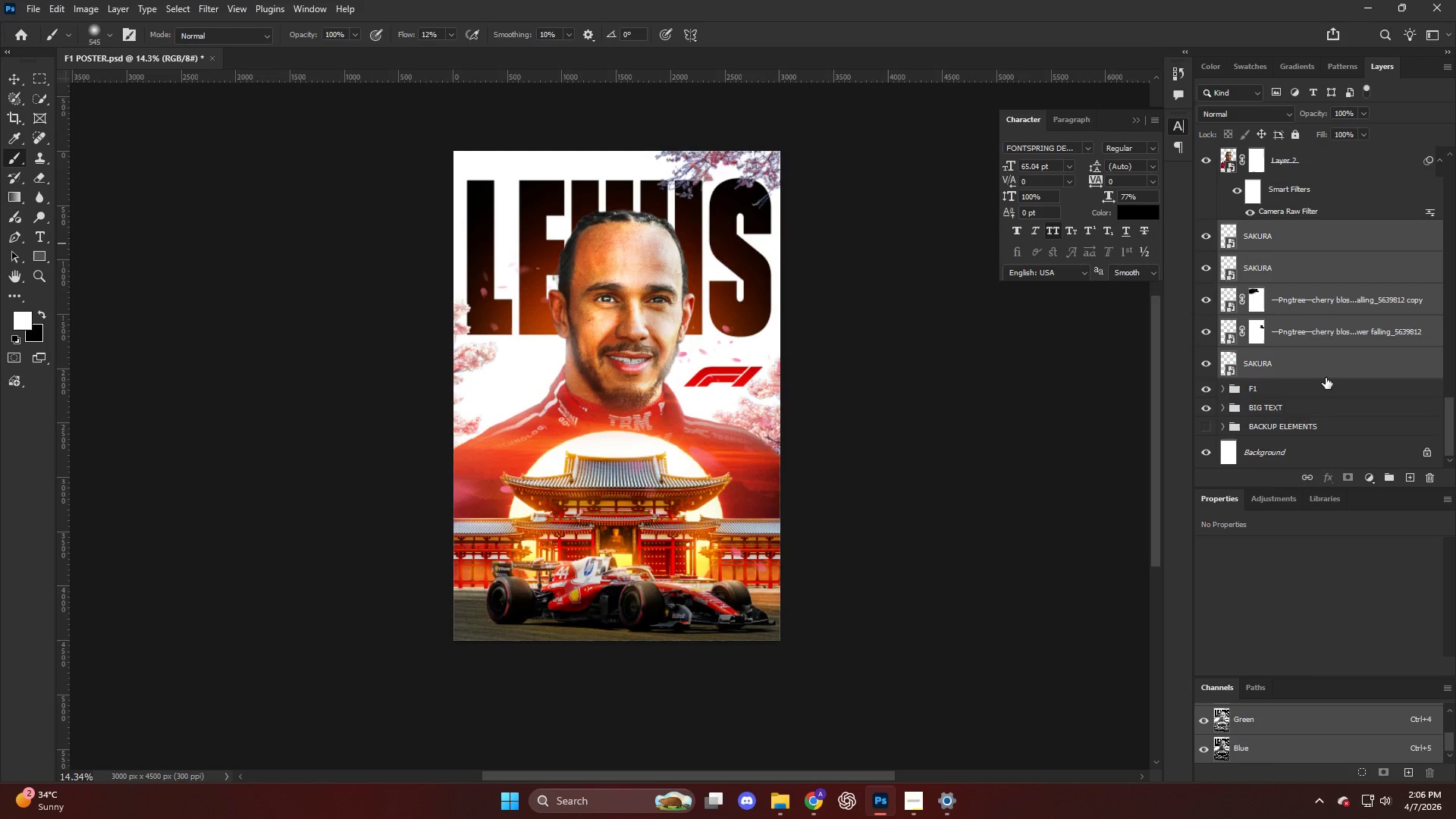 
hold_key(key=AltLeft, duration=0.89)
scroll: coordinate [745, 190], scroll_direction: up, amount: 9.0
 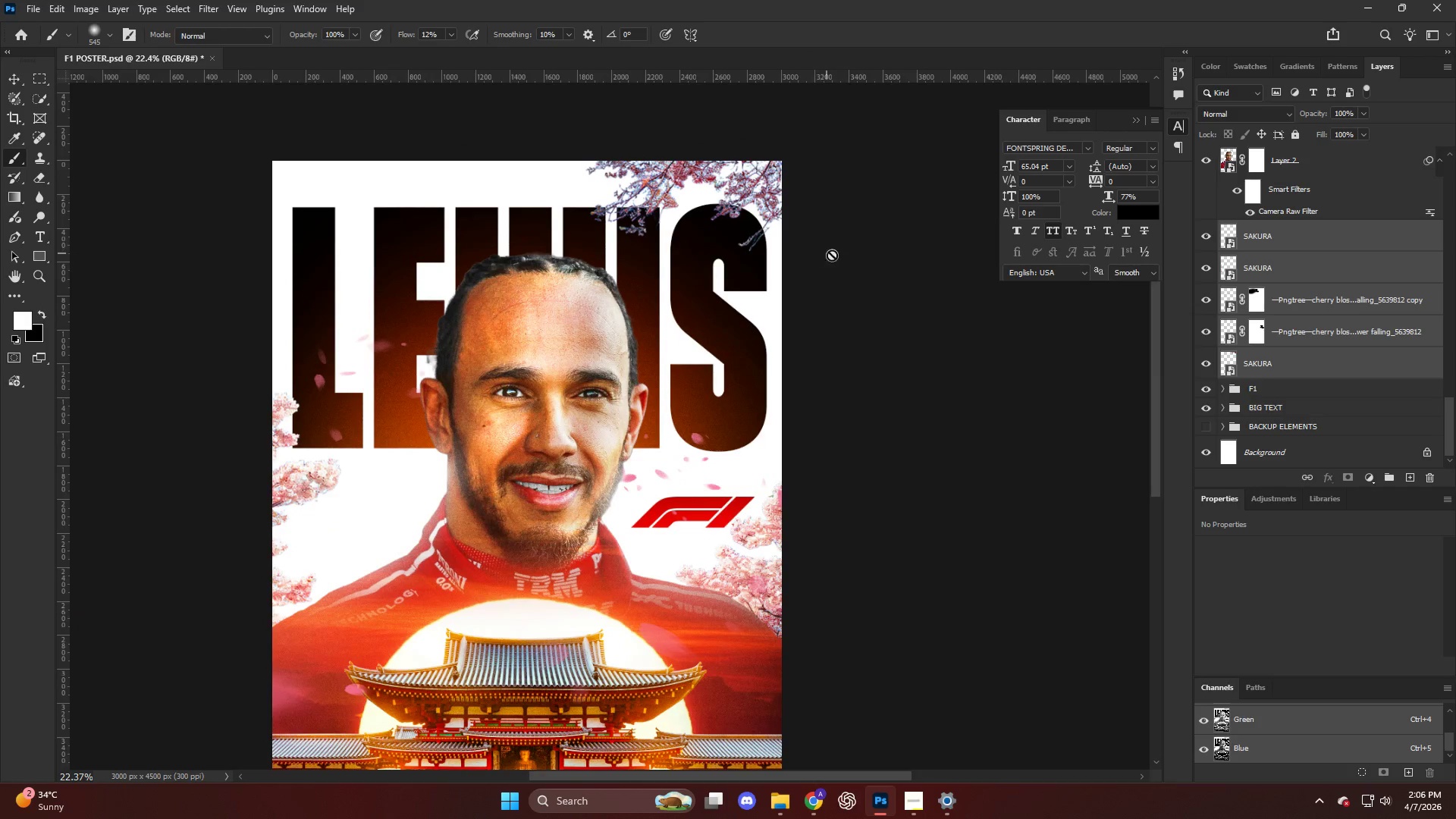 
hold_key(key=AltLeft, duration=0.45)
 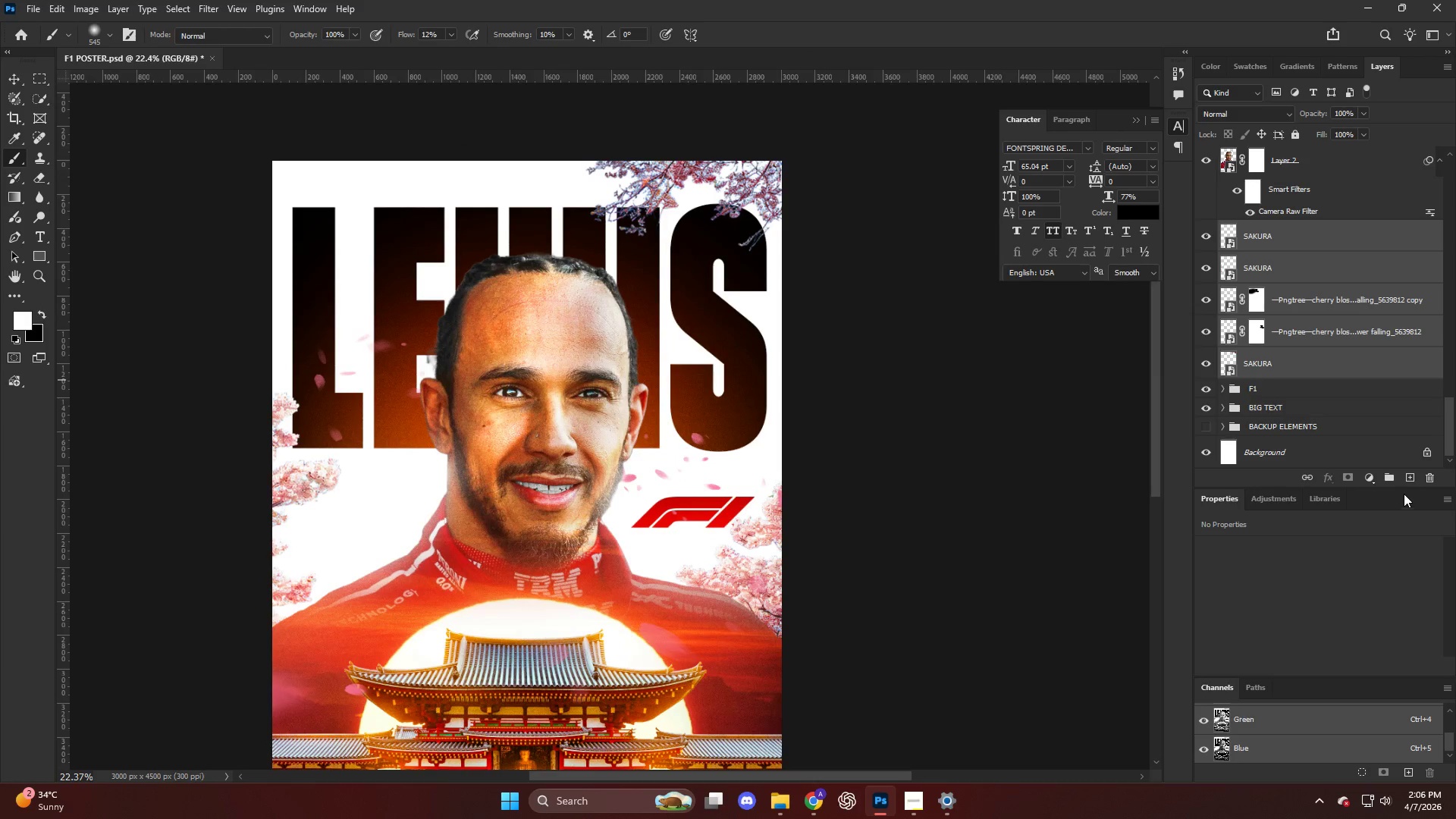 
left_click([1384, 475])
 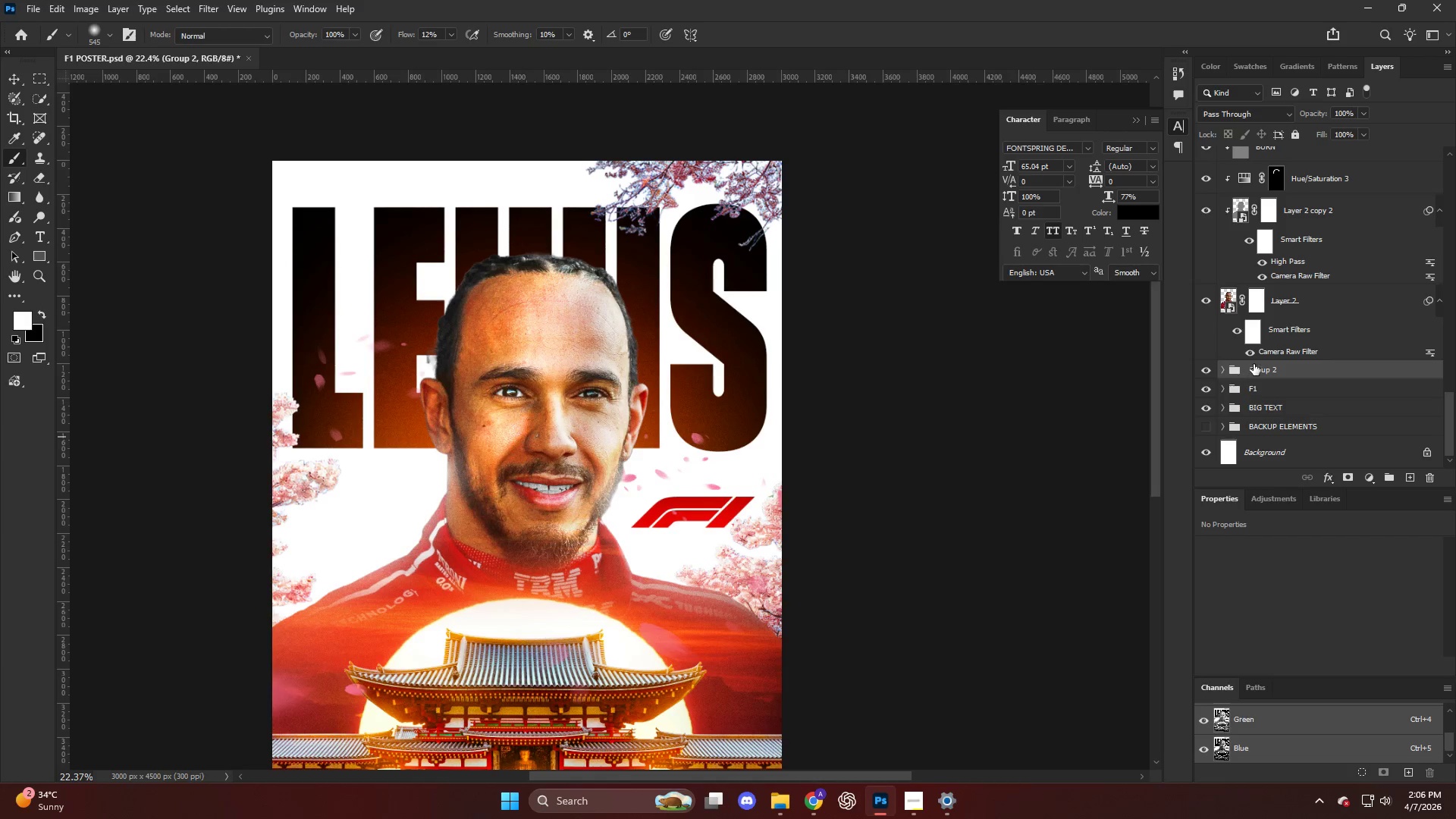 
double_click([1254, 364])
 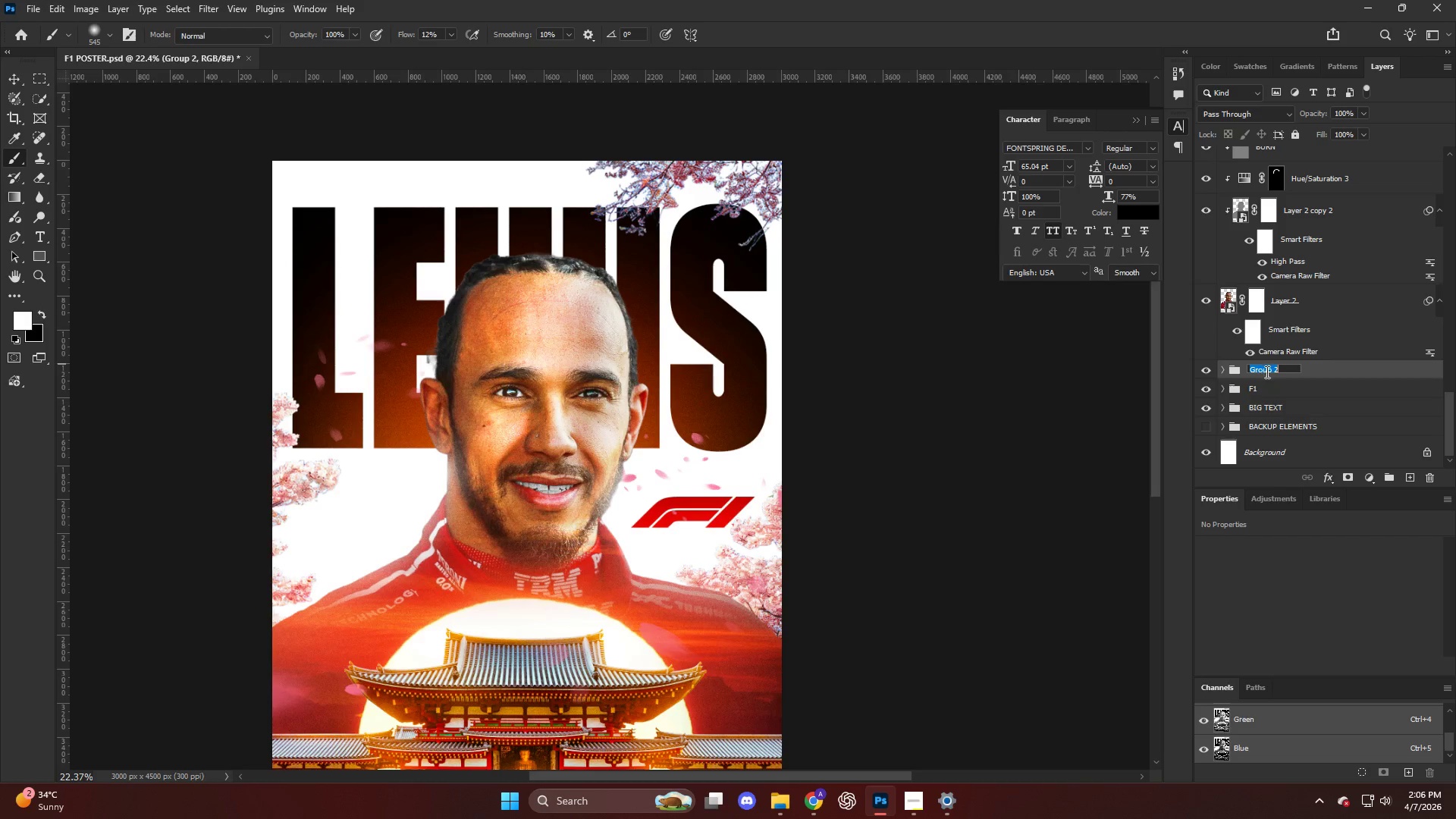 
type(SAKU)
 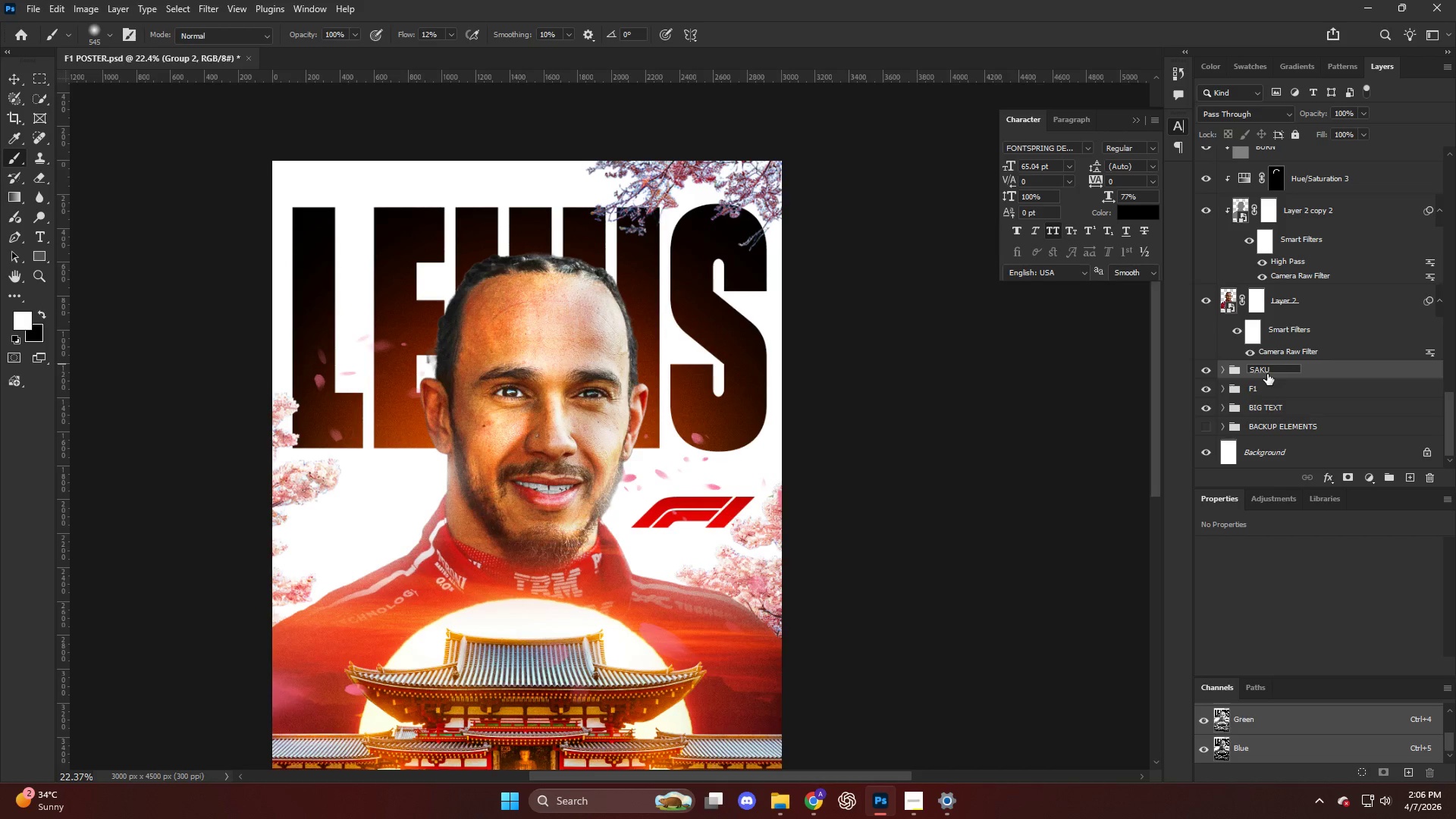 
type(RAS)
 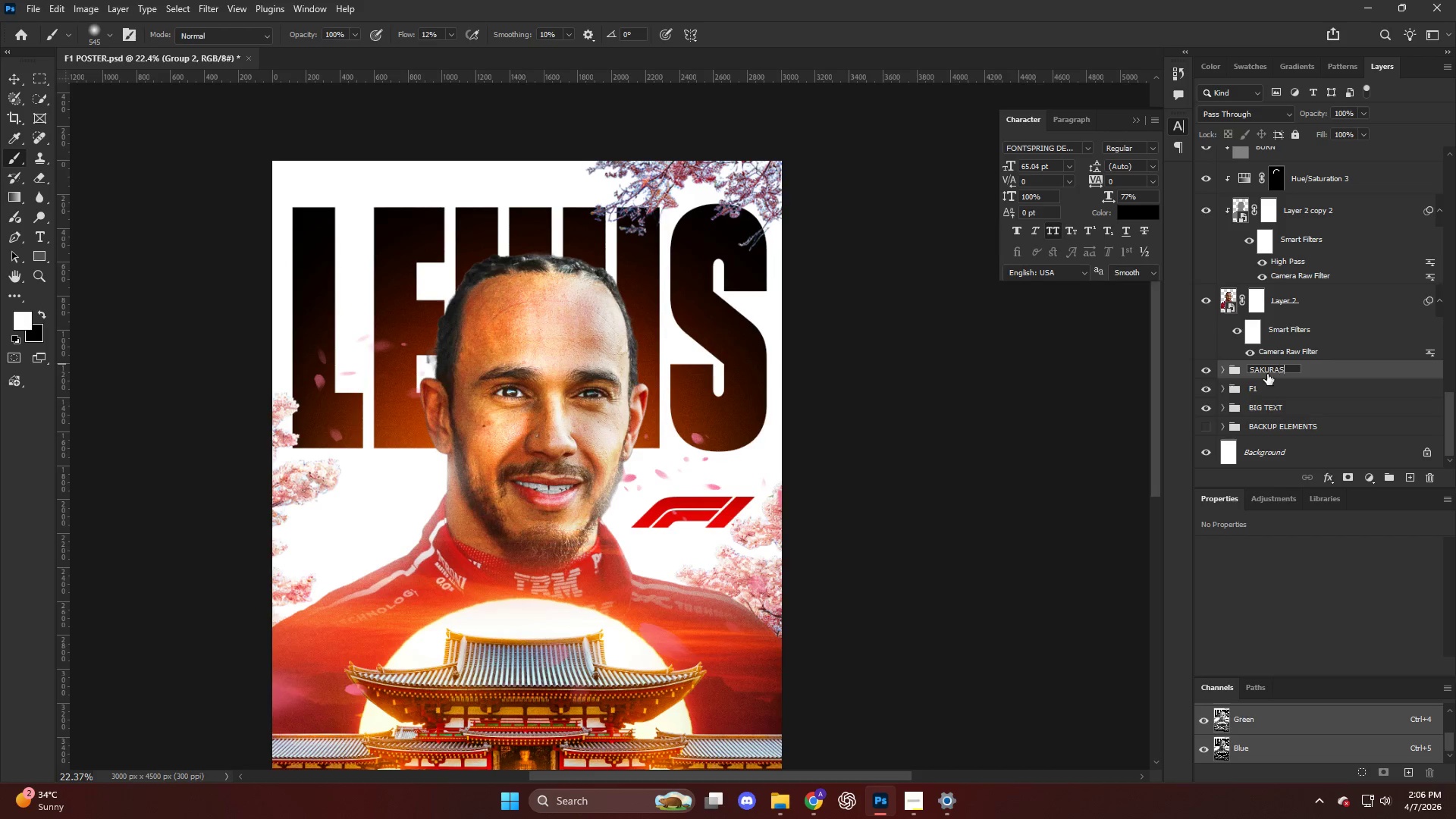 
key(Enter)
 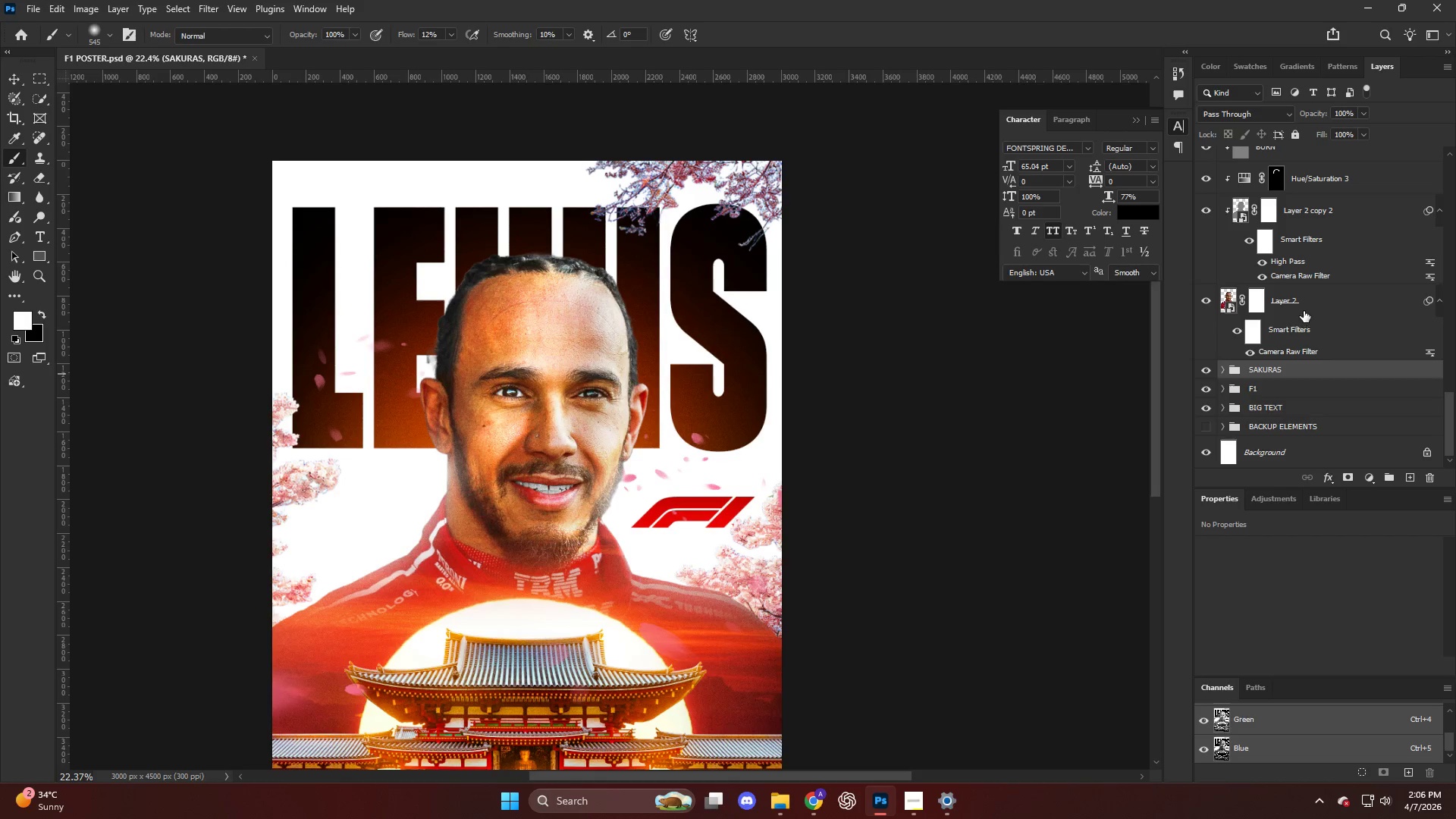 
left_click([1304, 303])
 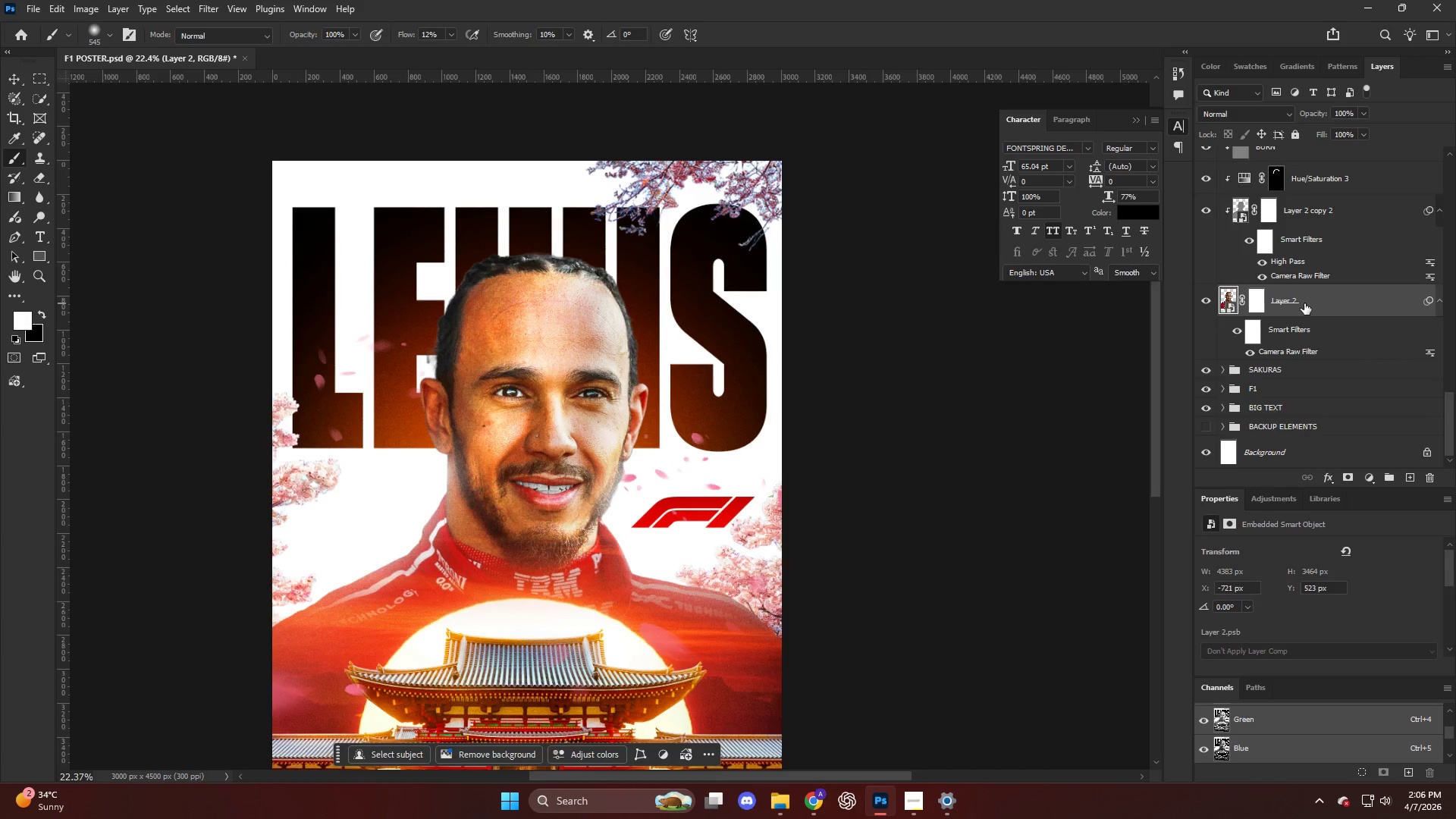 
scroll: coordinate [1306, 280], scroll_direction: up, amount: 16.0
 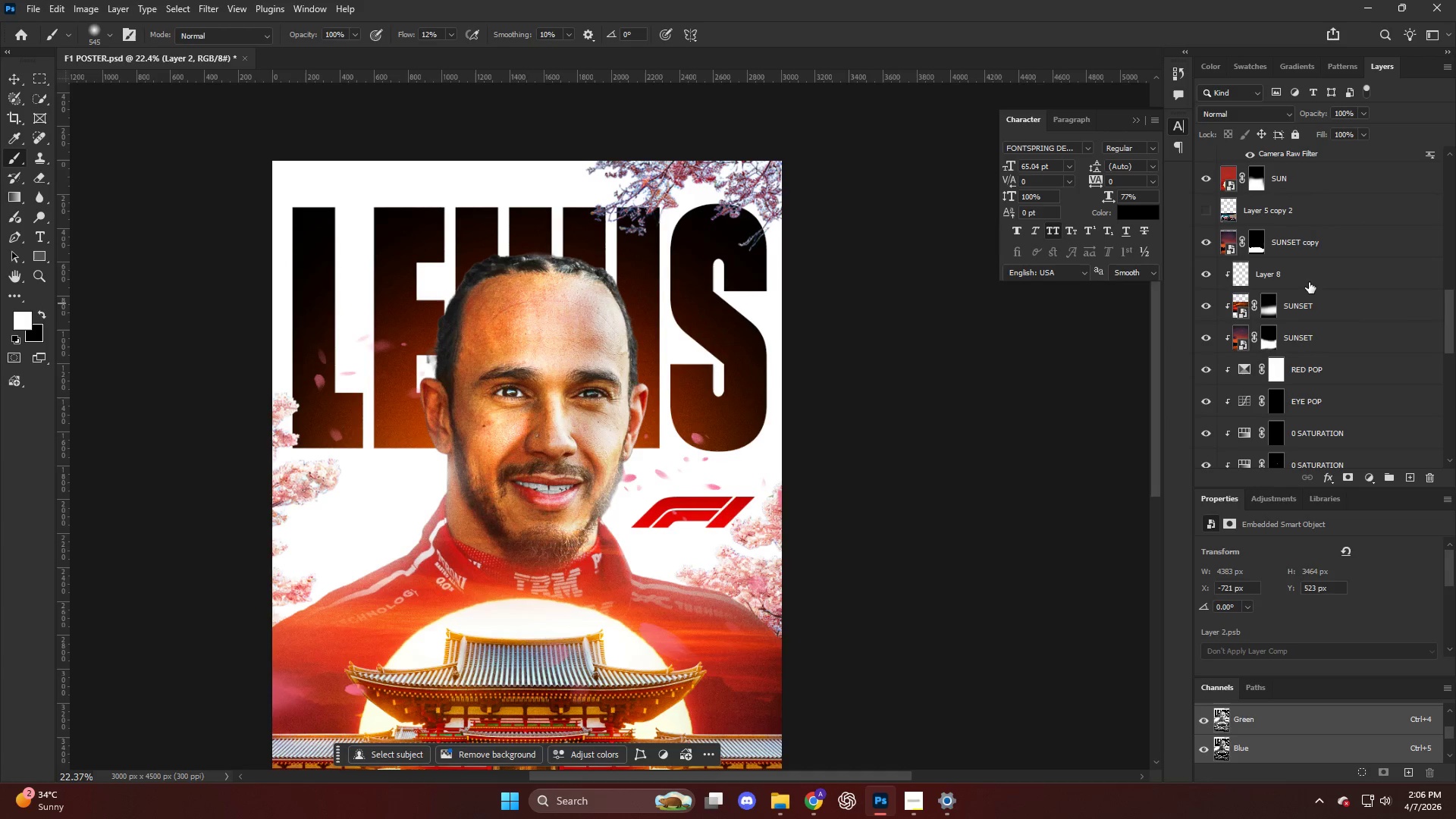 
hold_key(key=ShiftLeft, duration=0.47)
left_click([1310, 282])
 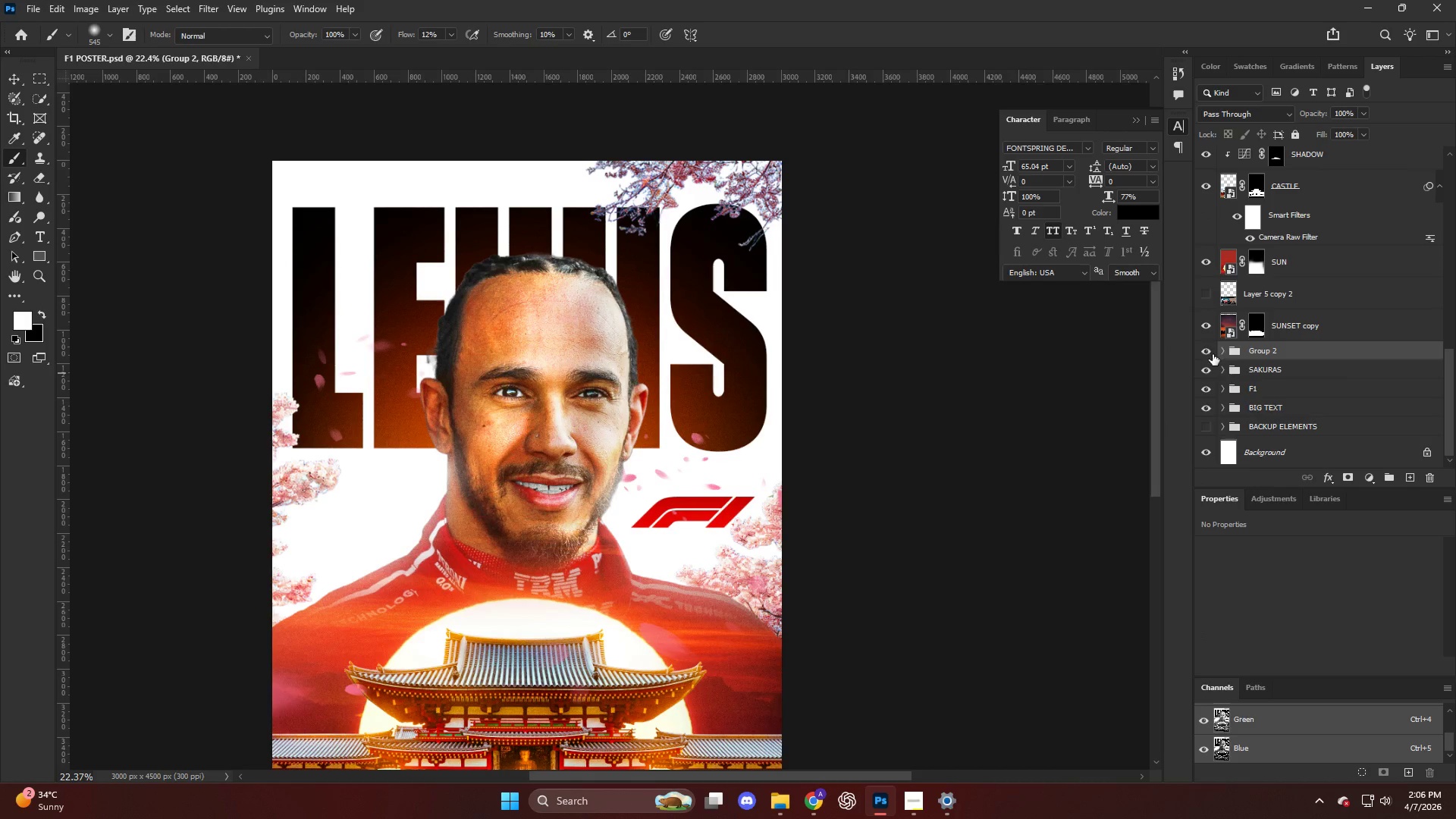 
double_click([1208, 352])
 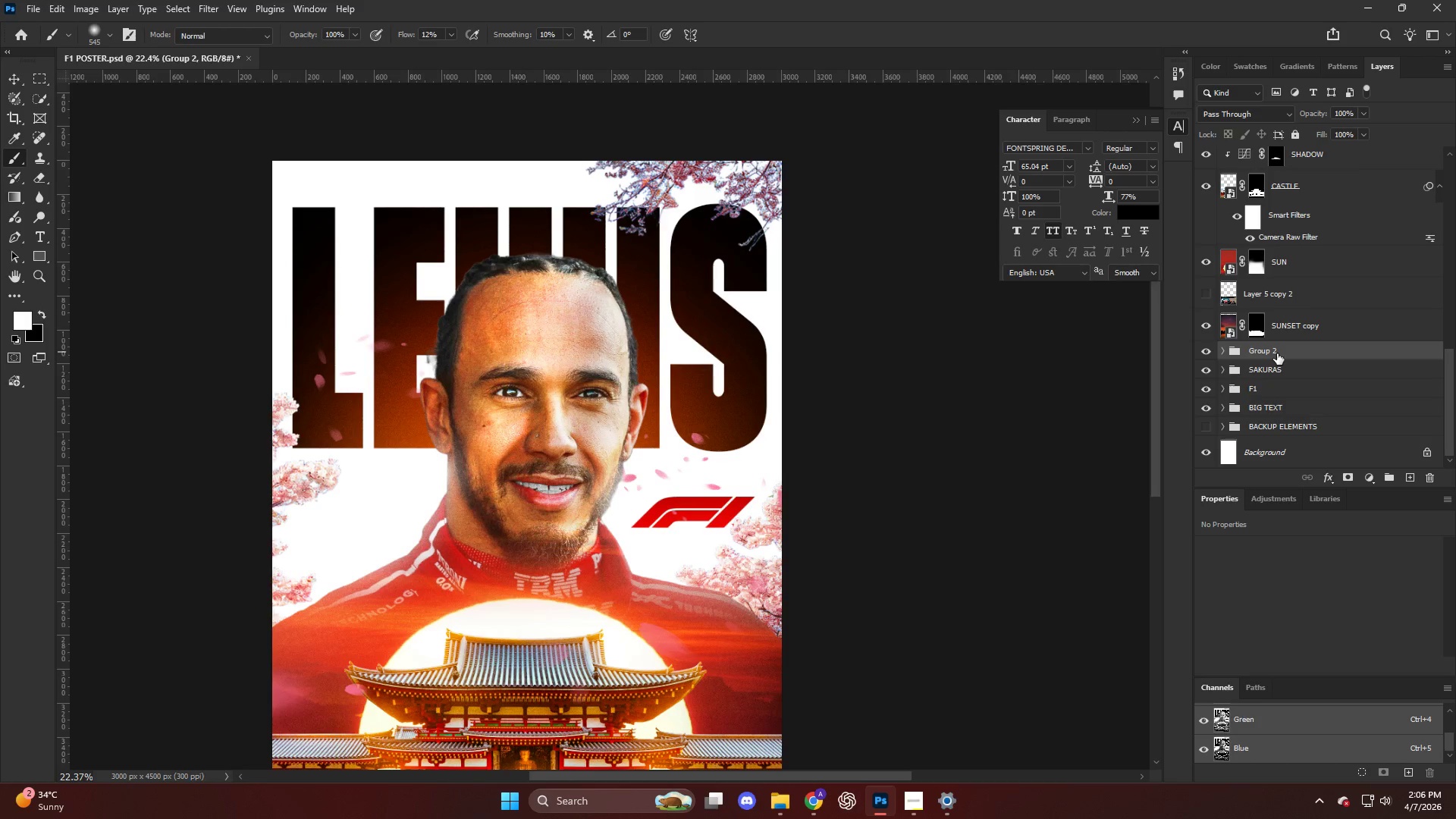 
double_click([1277, 353])
 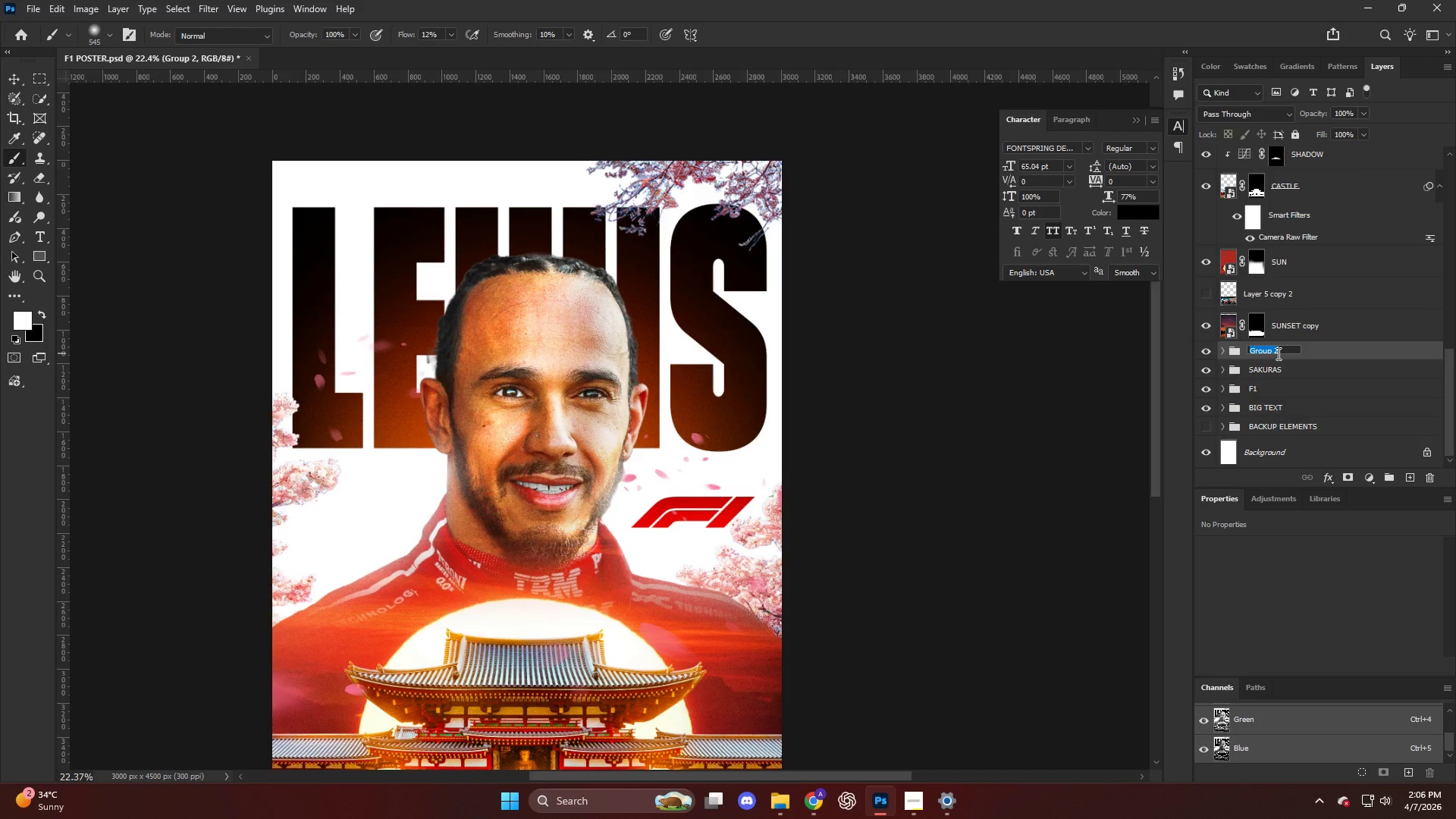 
key(CapsLock)
 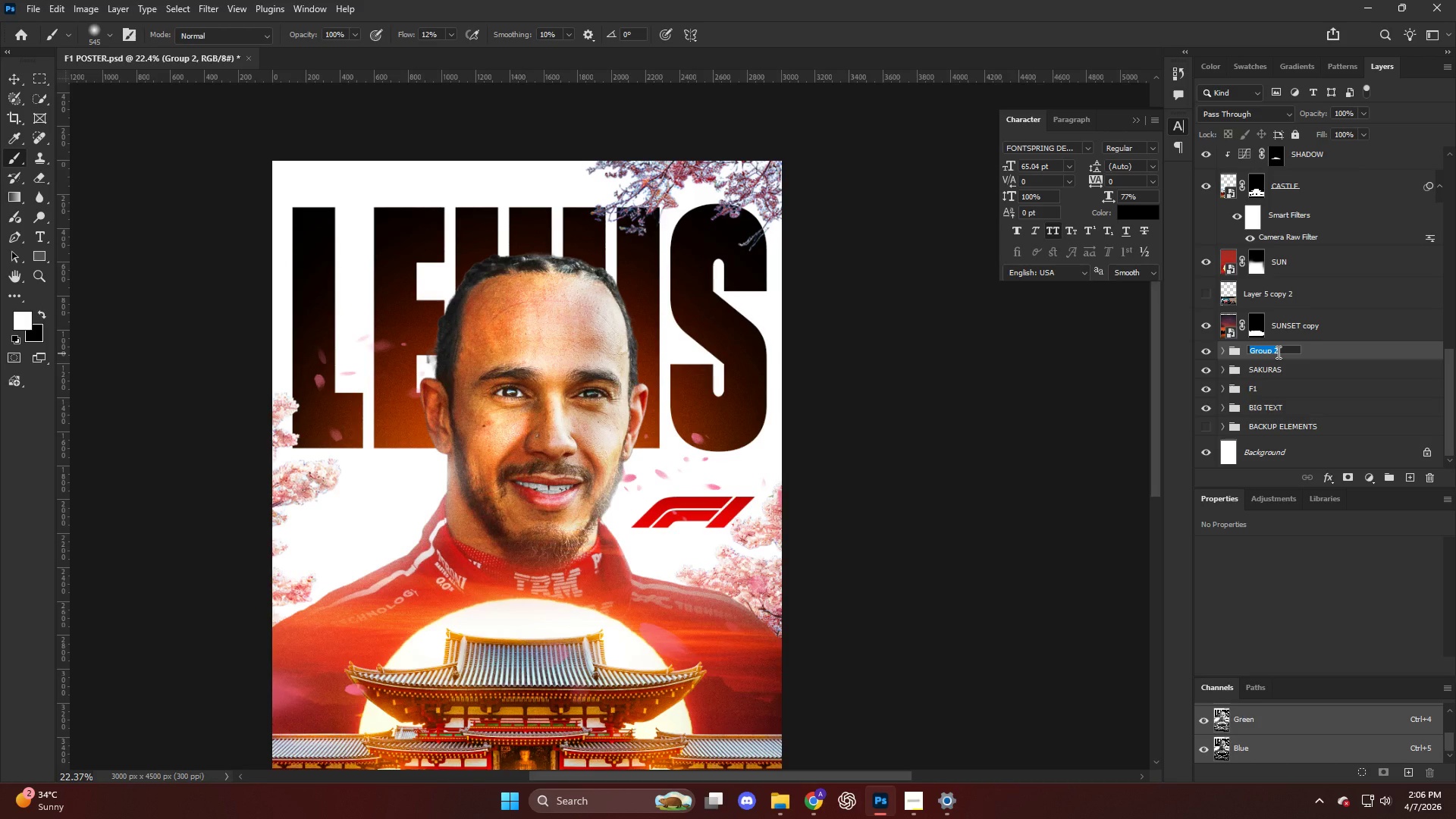 
key(CapsLock)
 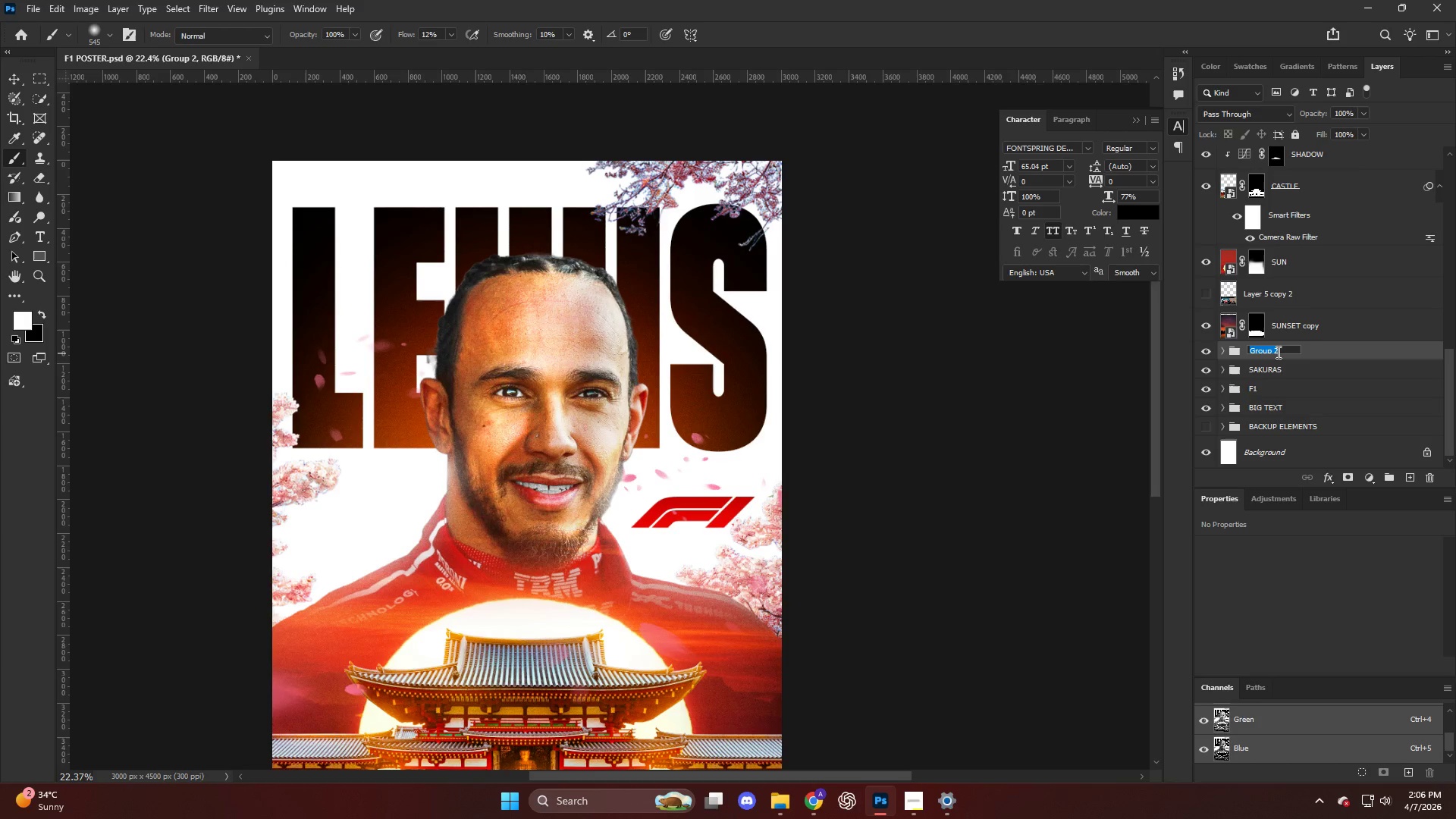 
key(C)
 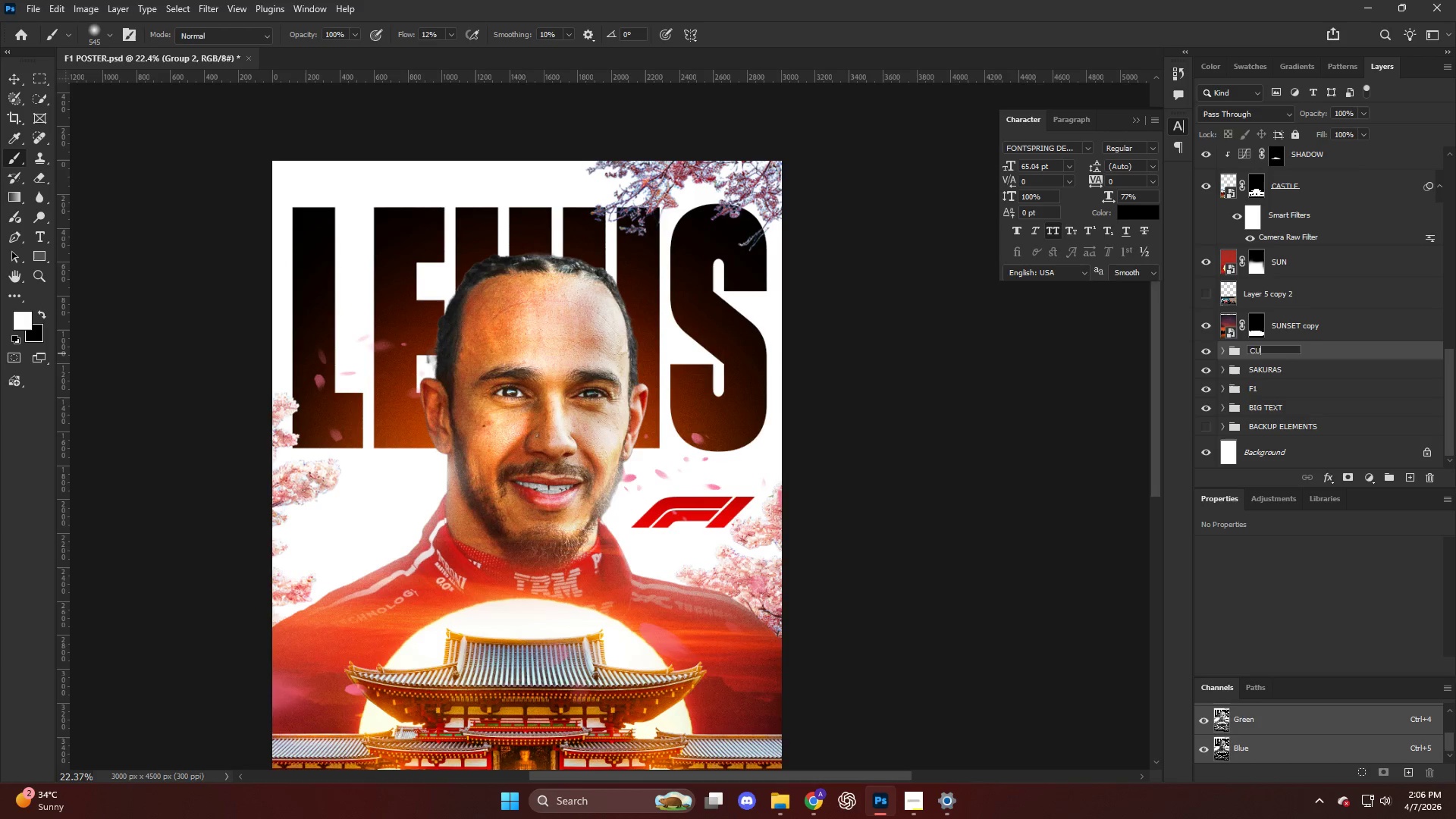 
type(UTOUT)
 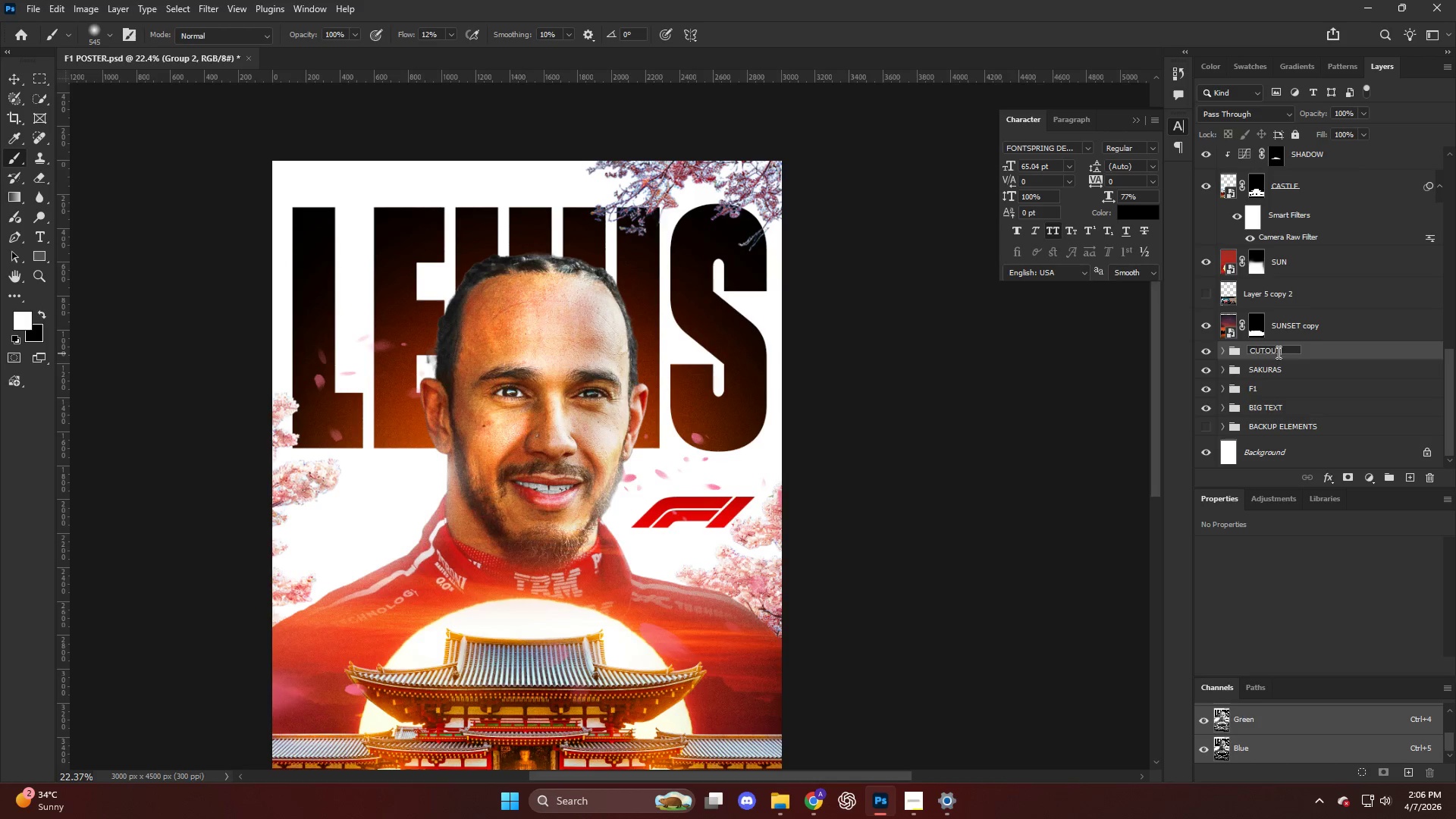 
key(Enter)
 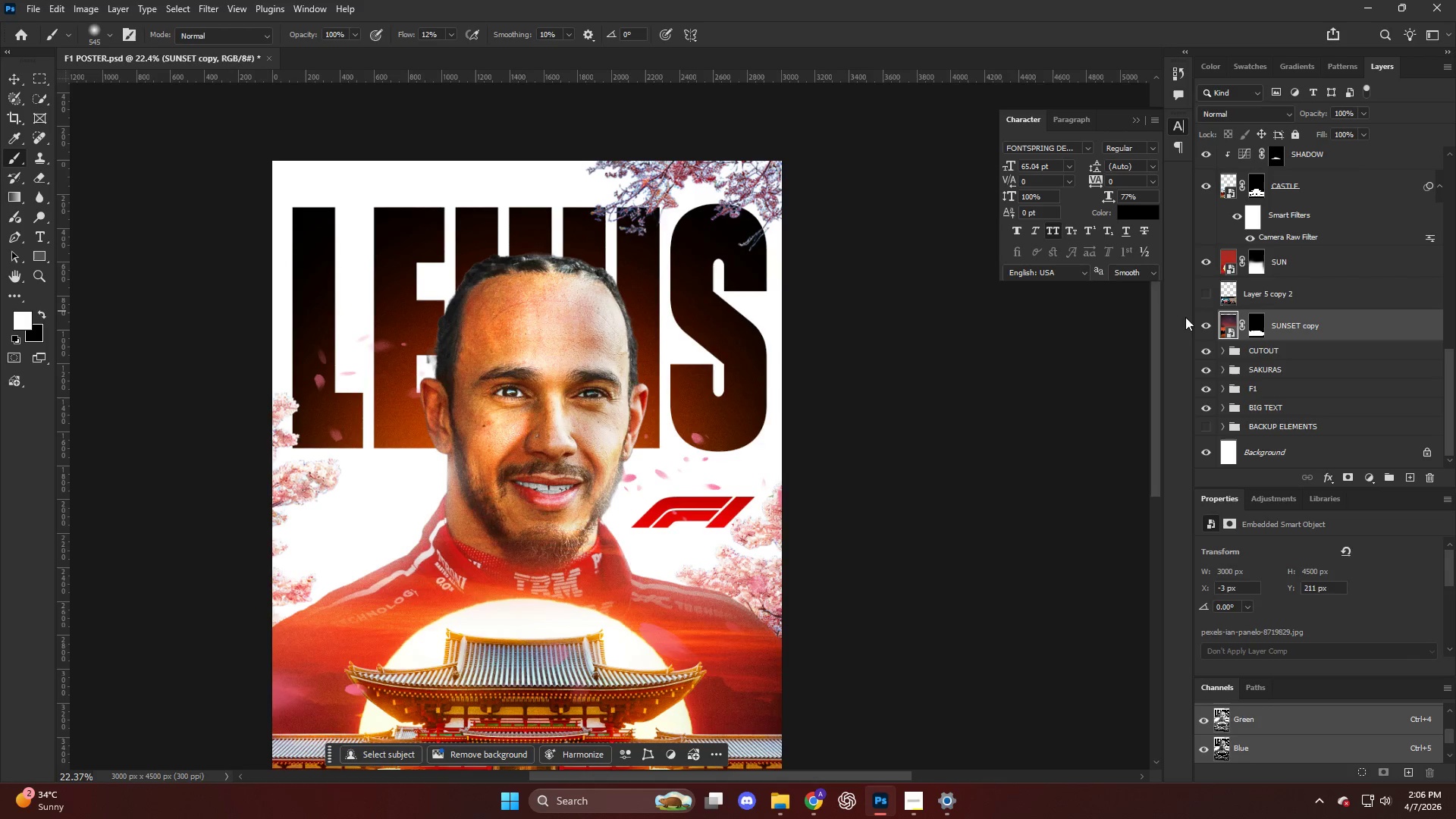 
left_click([1204, 325])
 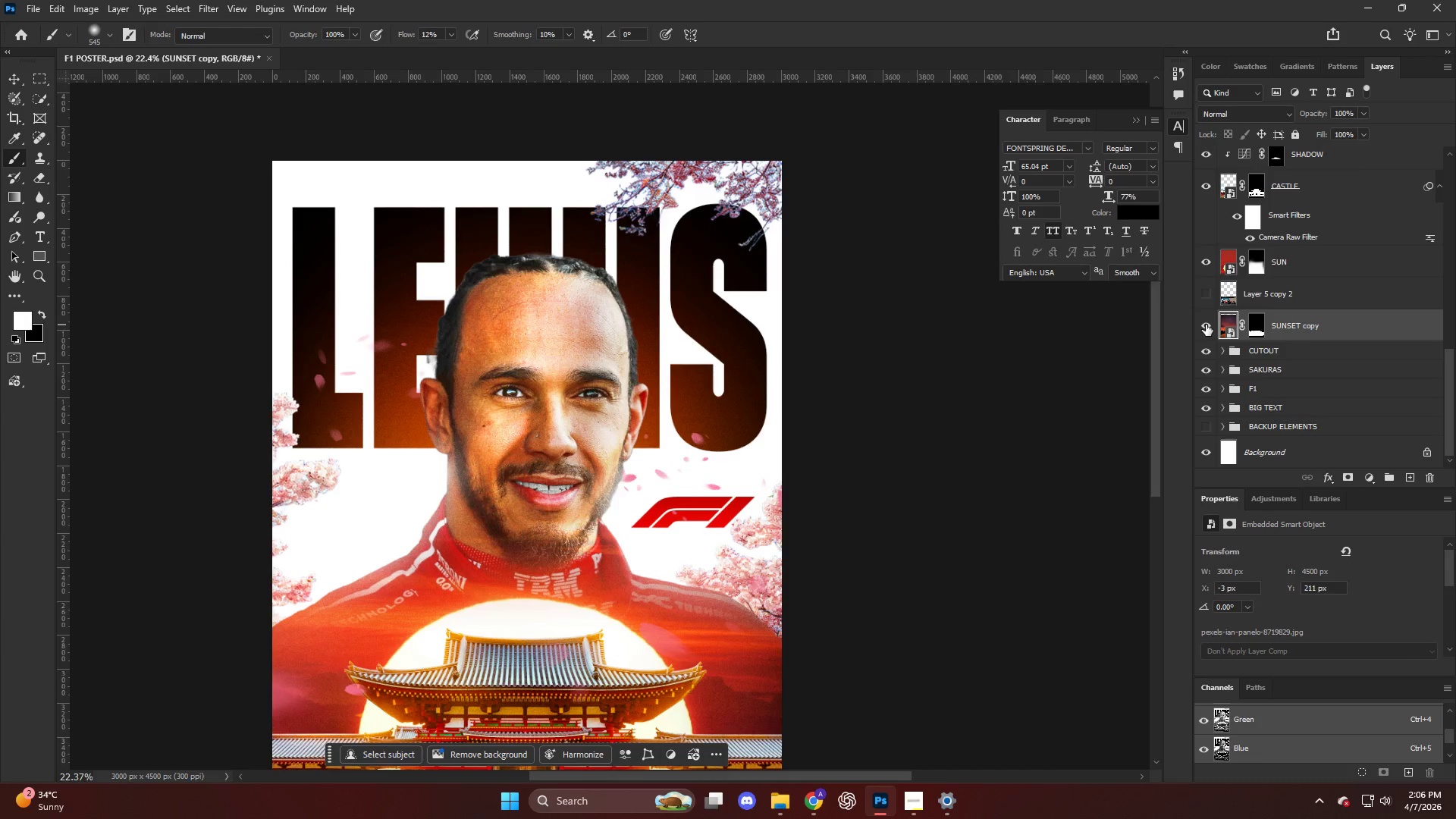 
scroll: coordinate [764, 396], scroll_direction: down, amount: 11.0
 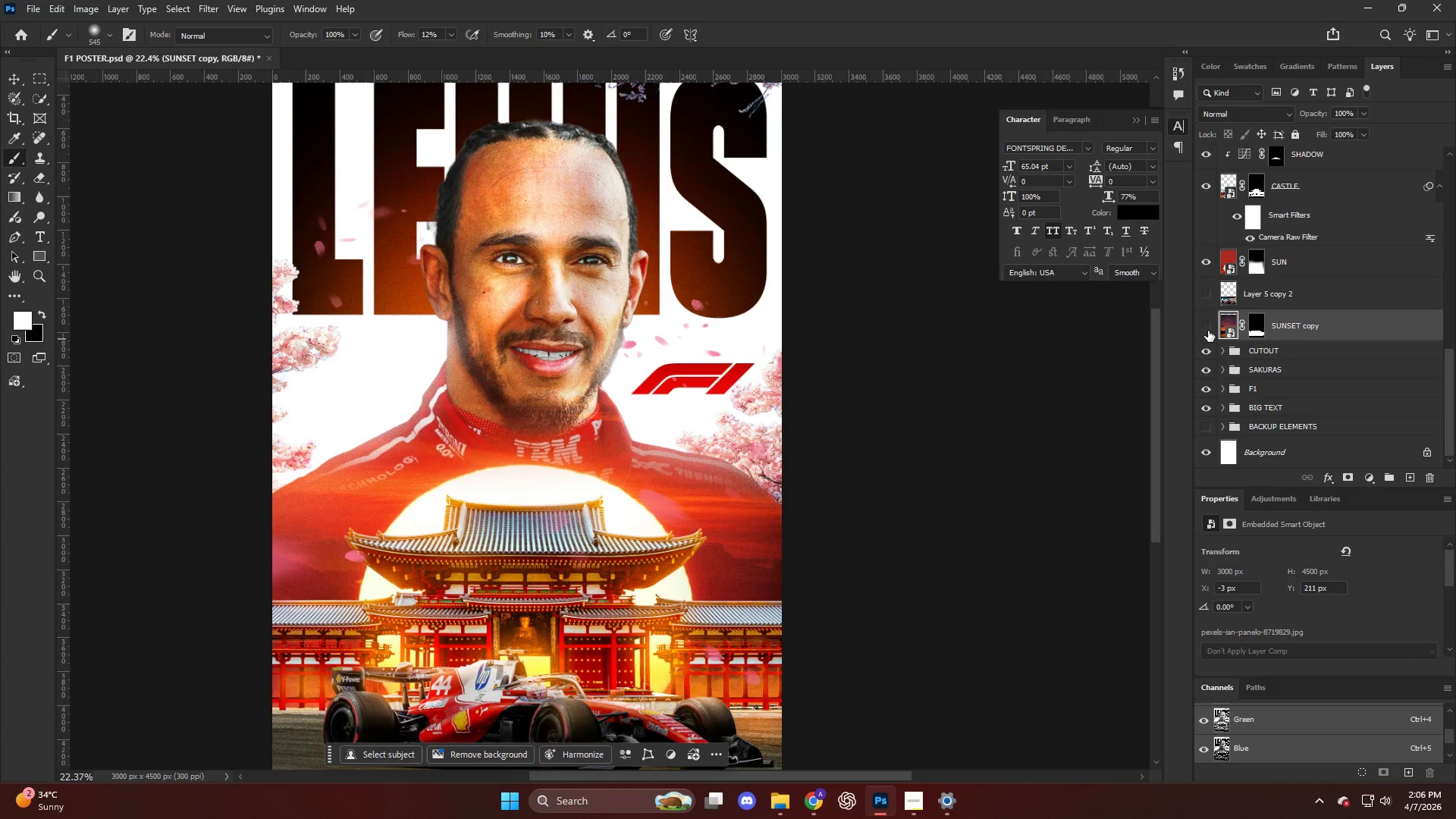 
double_click([1208, 331])
 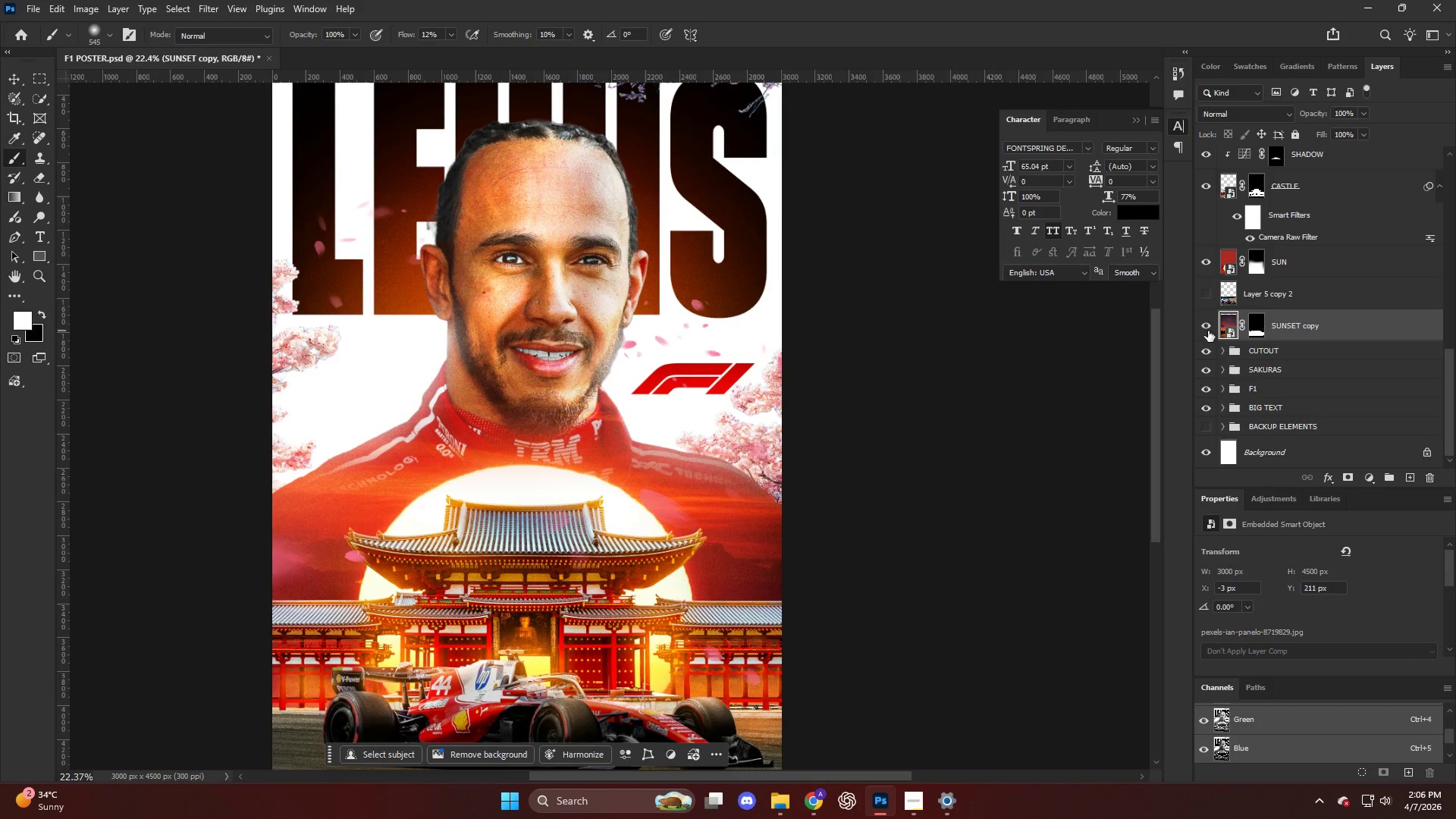 
triple_click([1208, 331])
 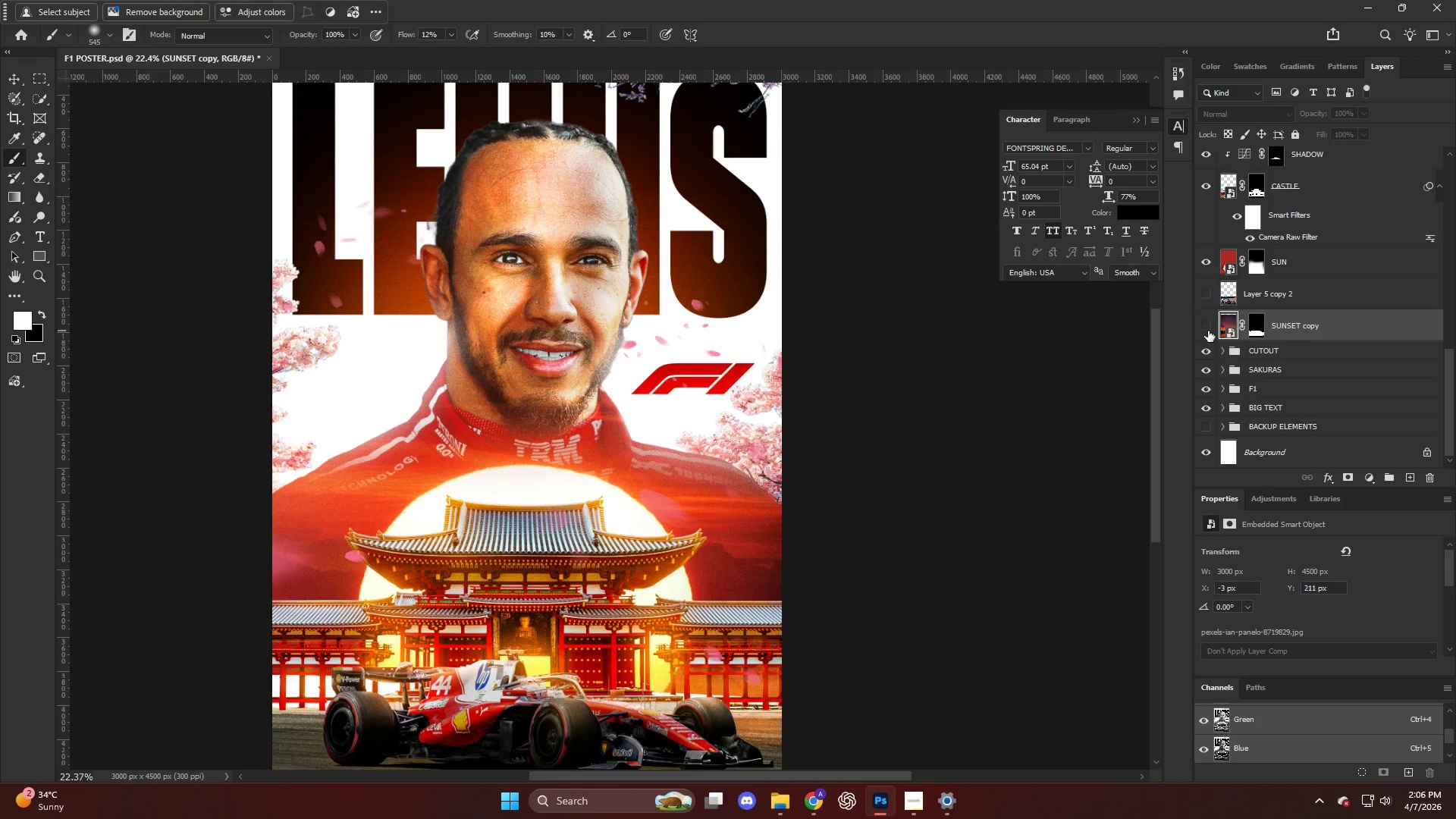 
triple_click([1208, 331])
 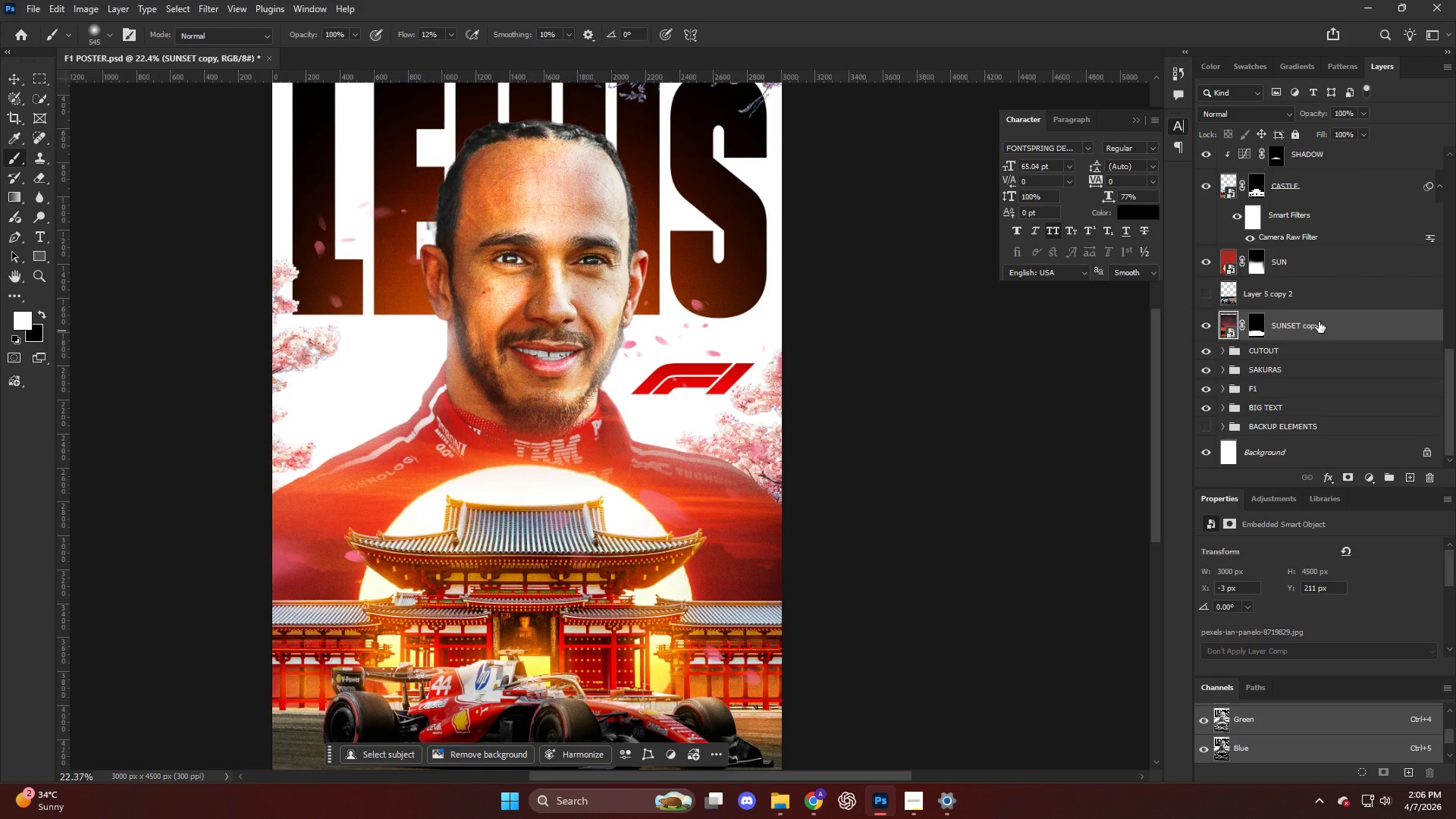 
scroll: coordinate [1324, 317], scroll_direction: up, amount: 16.0
 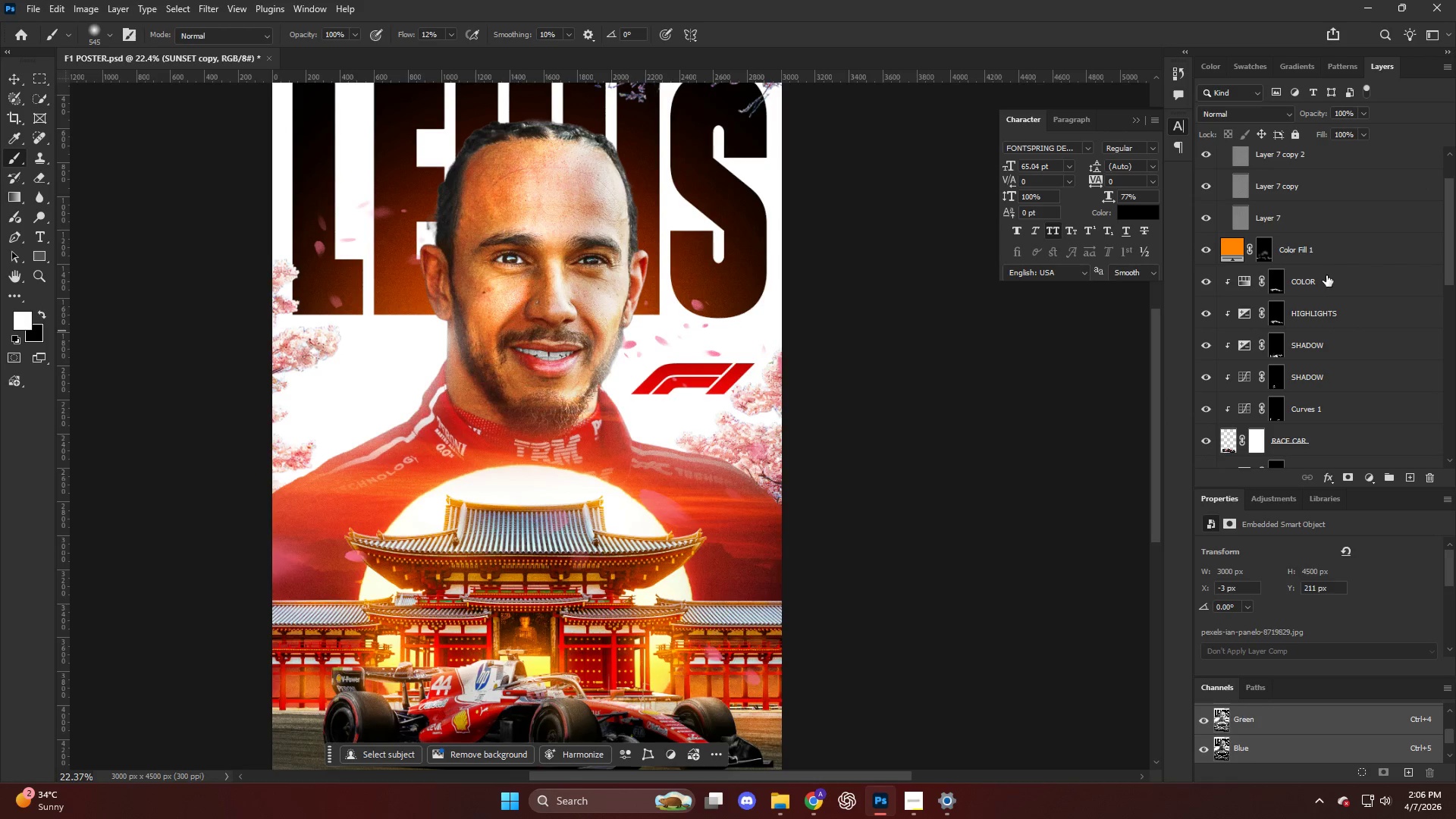 
hold_key(key=ShiftLeft, duration=1.72)
left_click([1323, 285])
 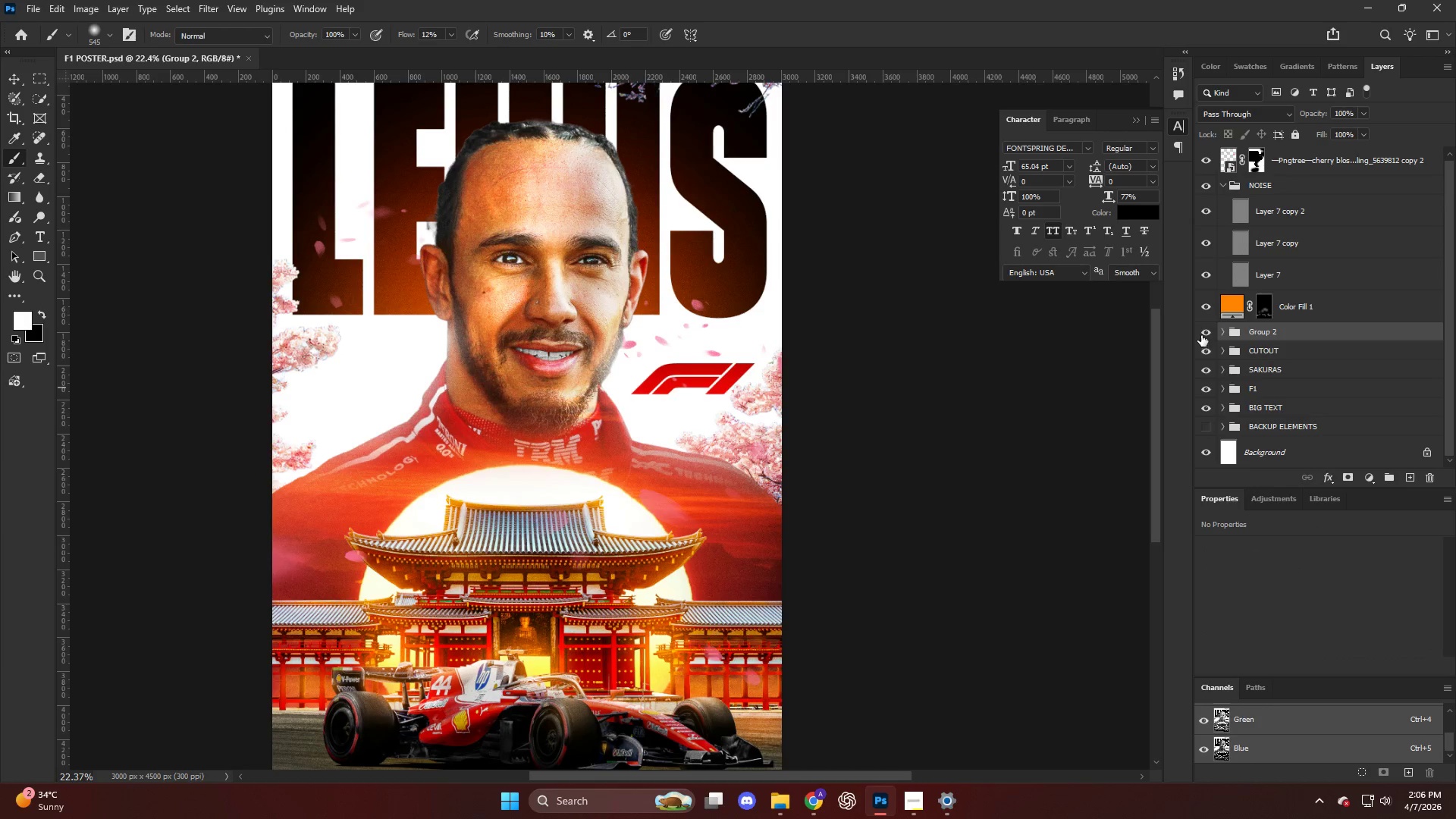 
double_click([1201, 331])
 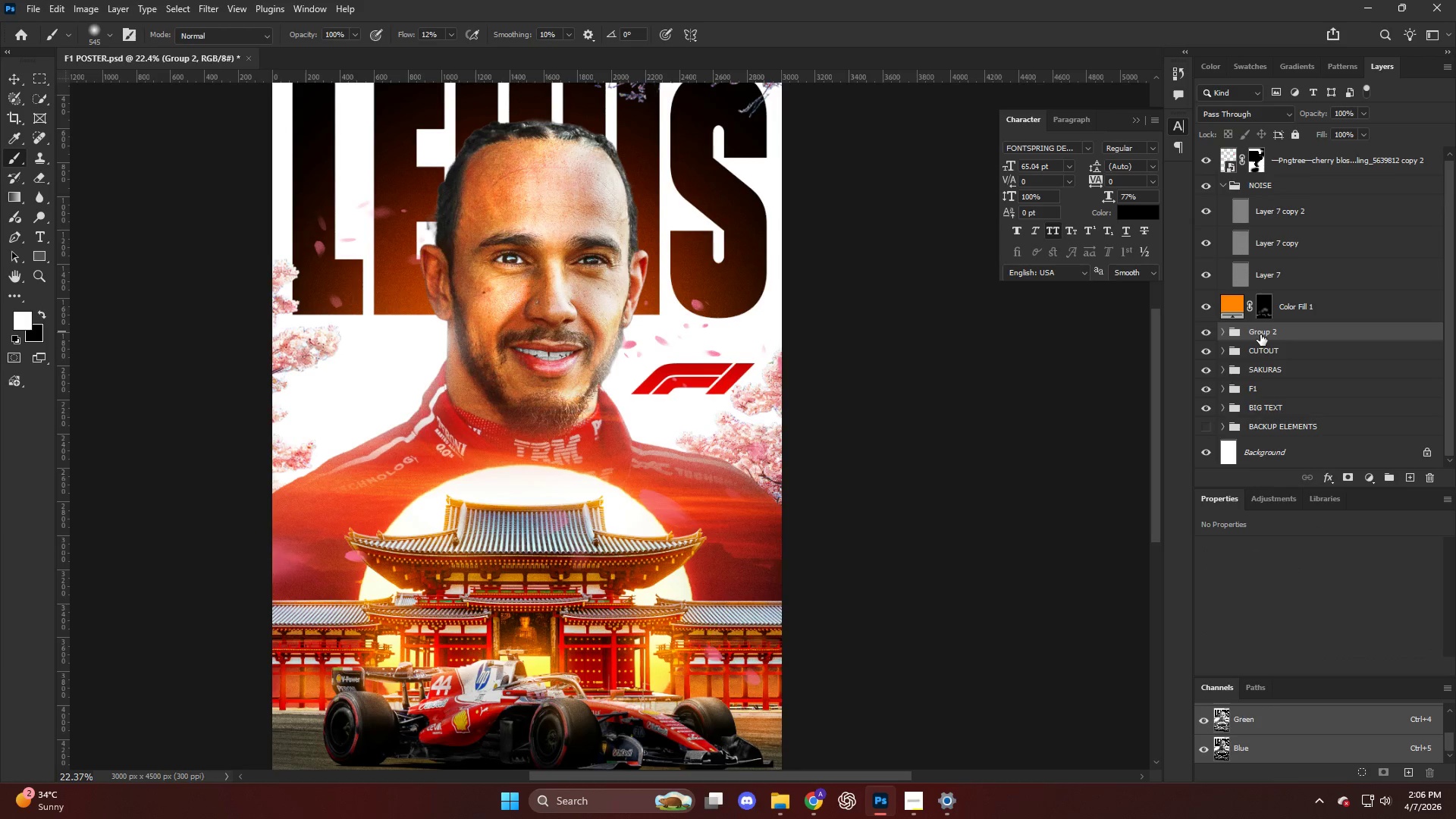 
double_click([1260, 334])
 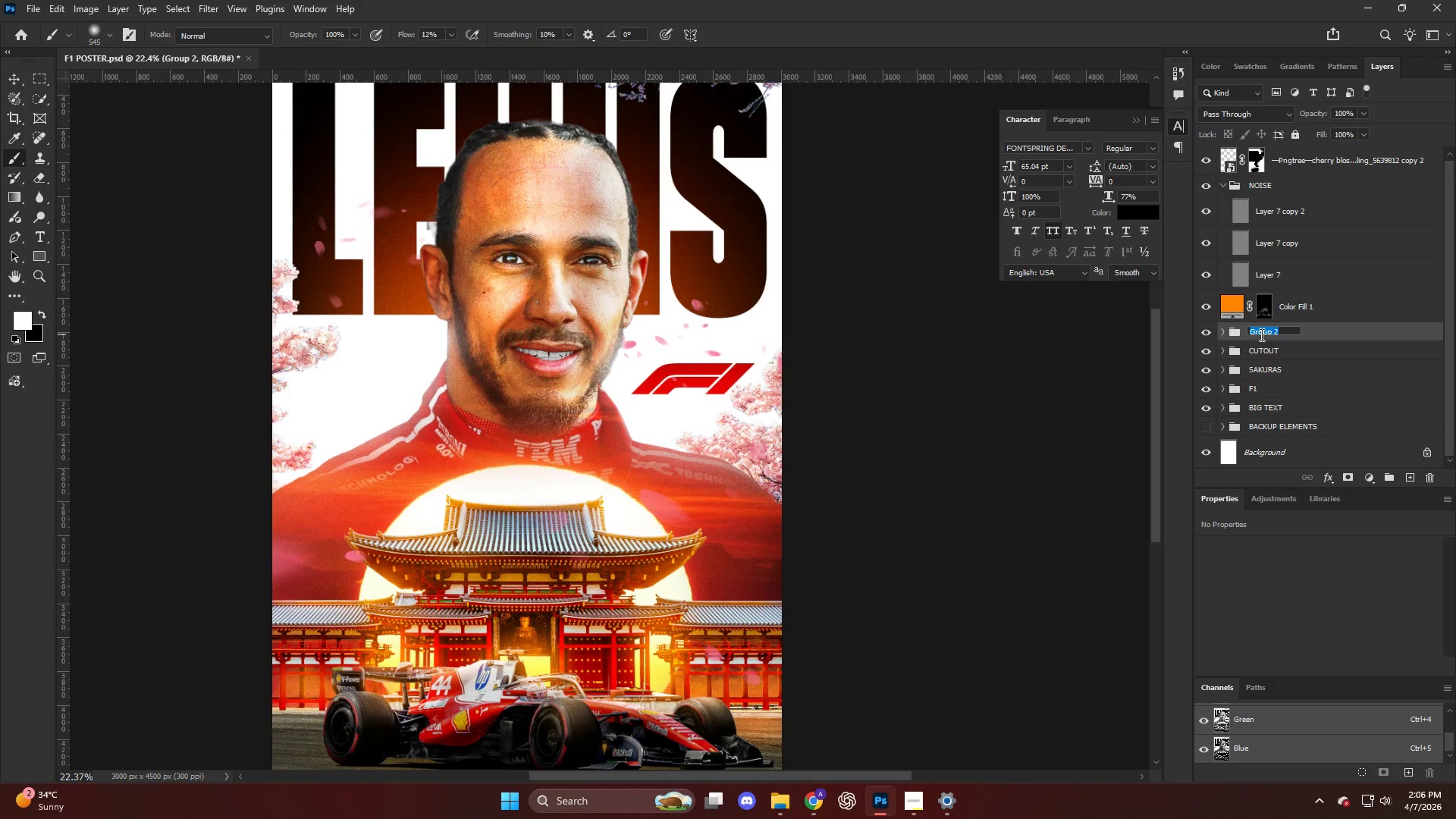 
type(CAS)
 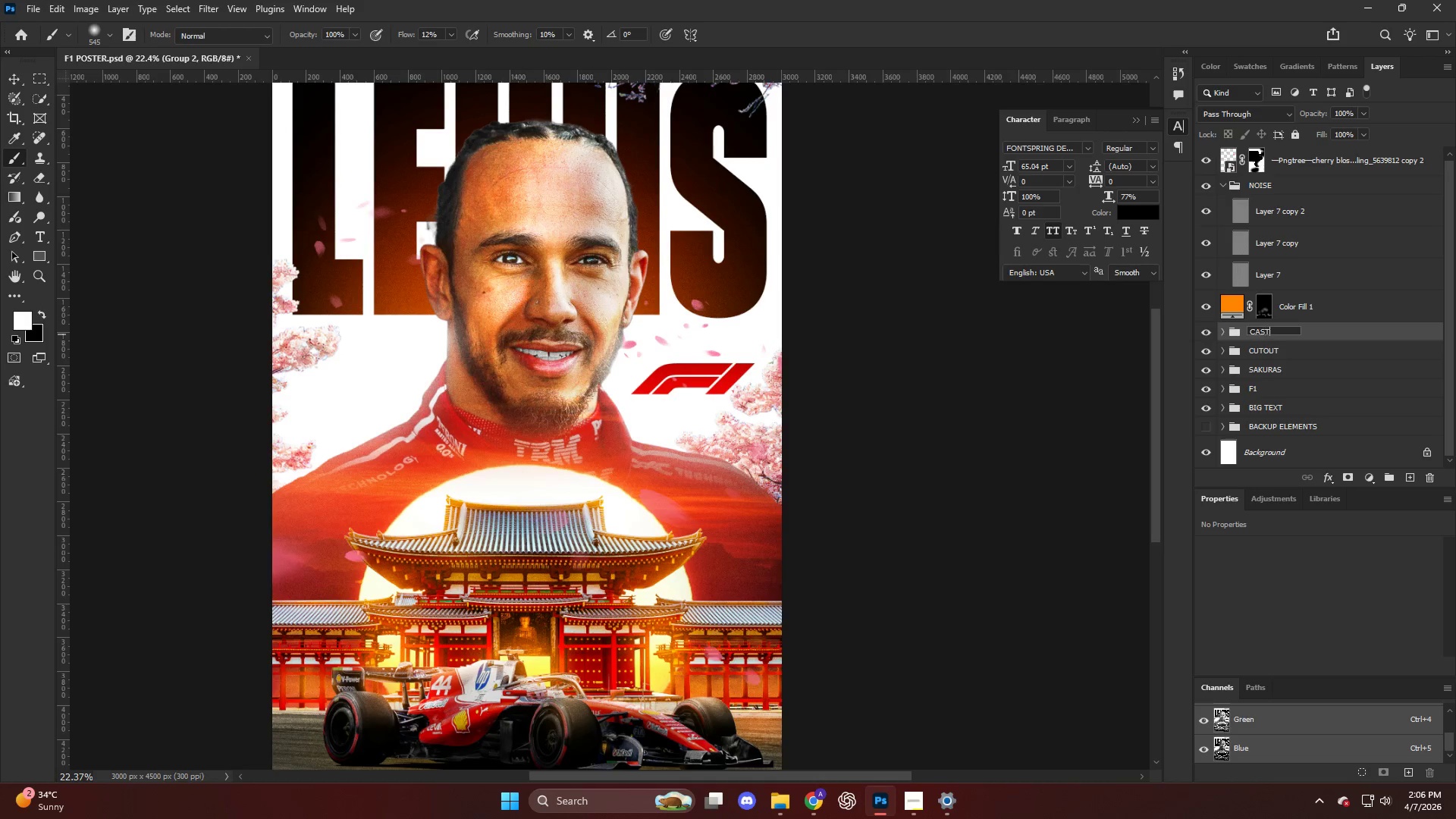 
type(TLE)
 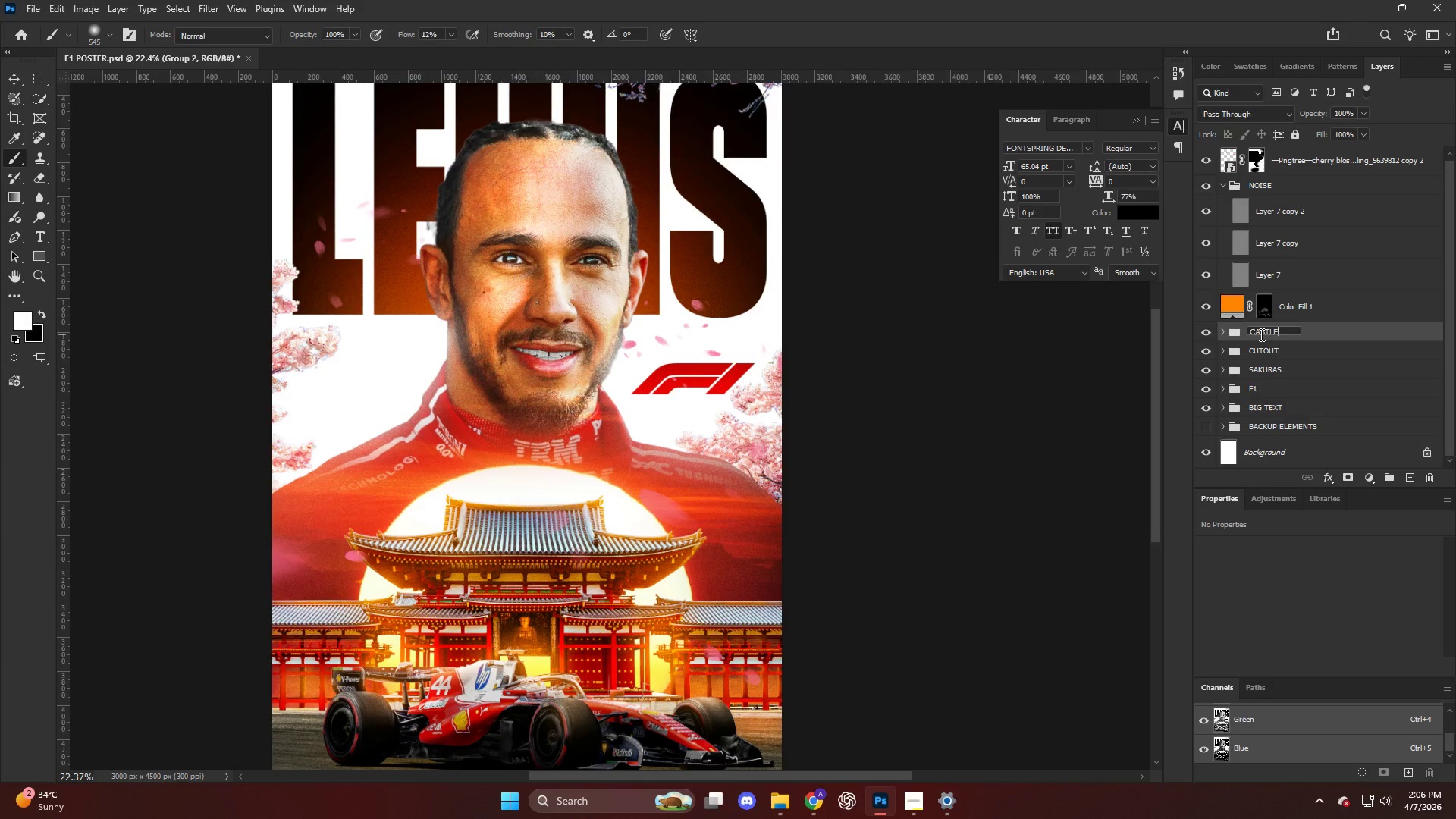 
key(Enter)
 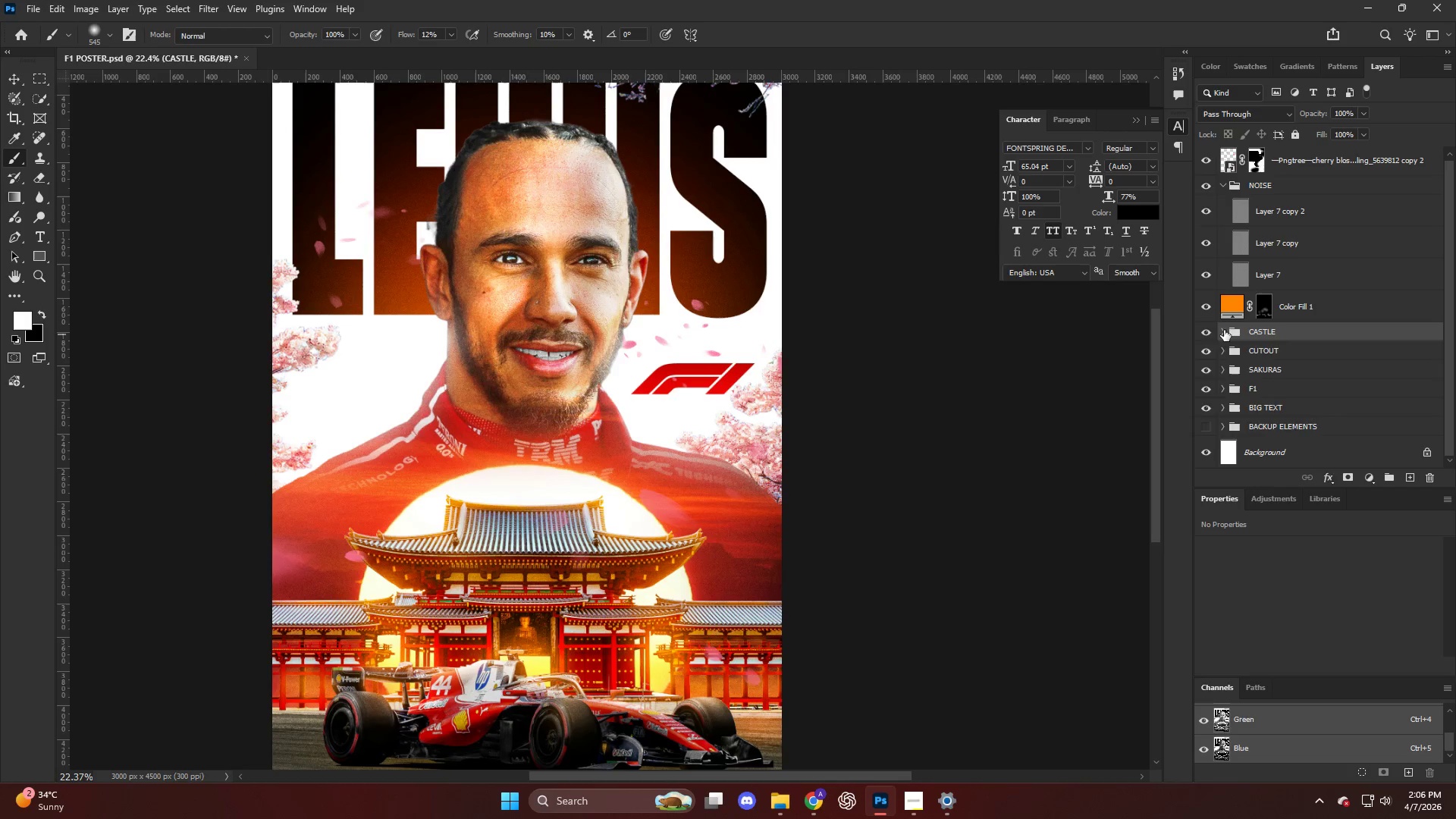 
left_click_drag(start_coordinate=[1301, 297], to_coordinate=[1306, 337])
 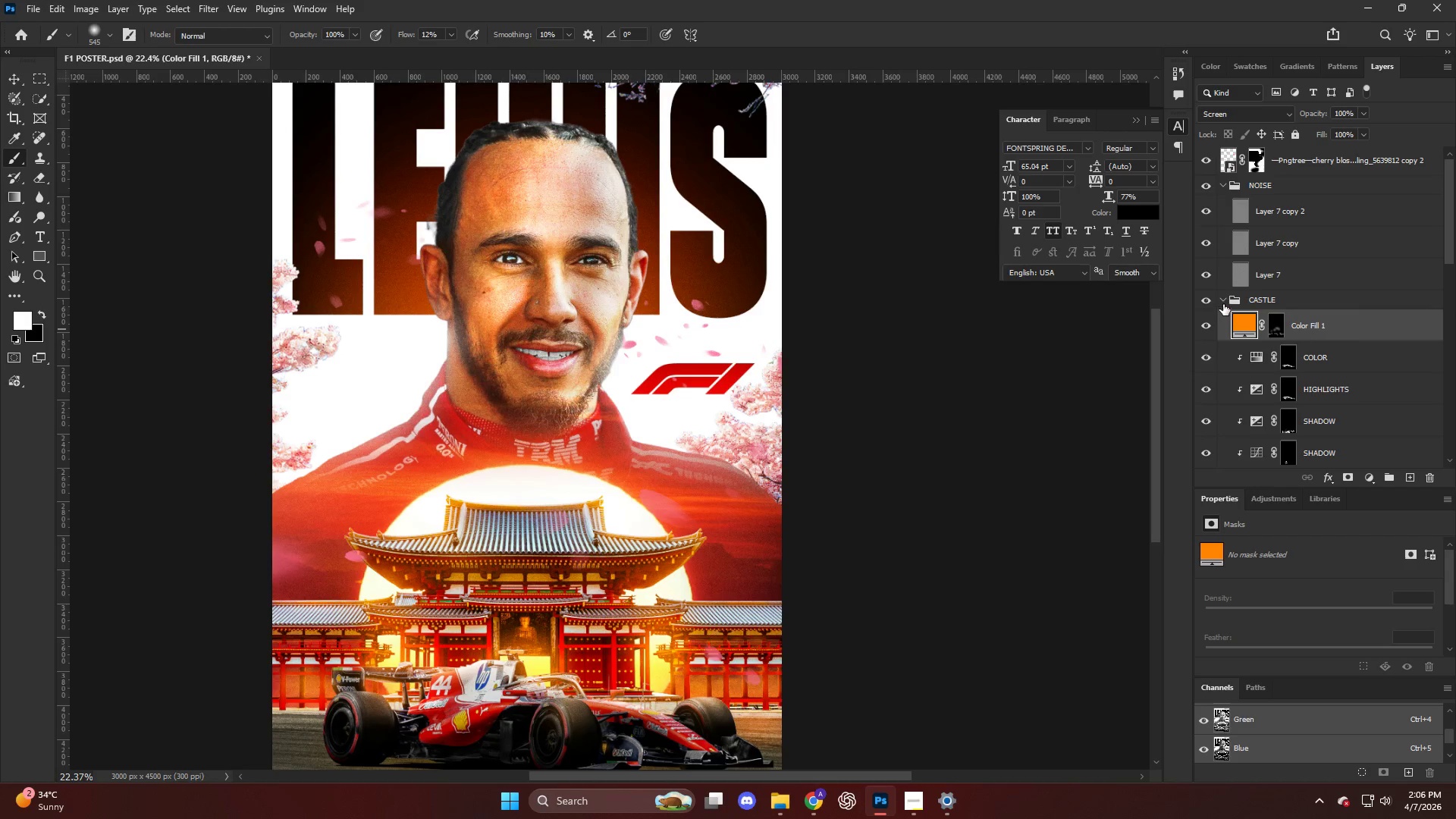 
left_click([1221, 300])
 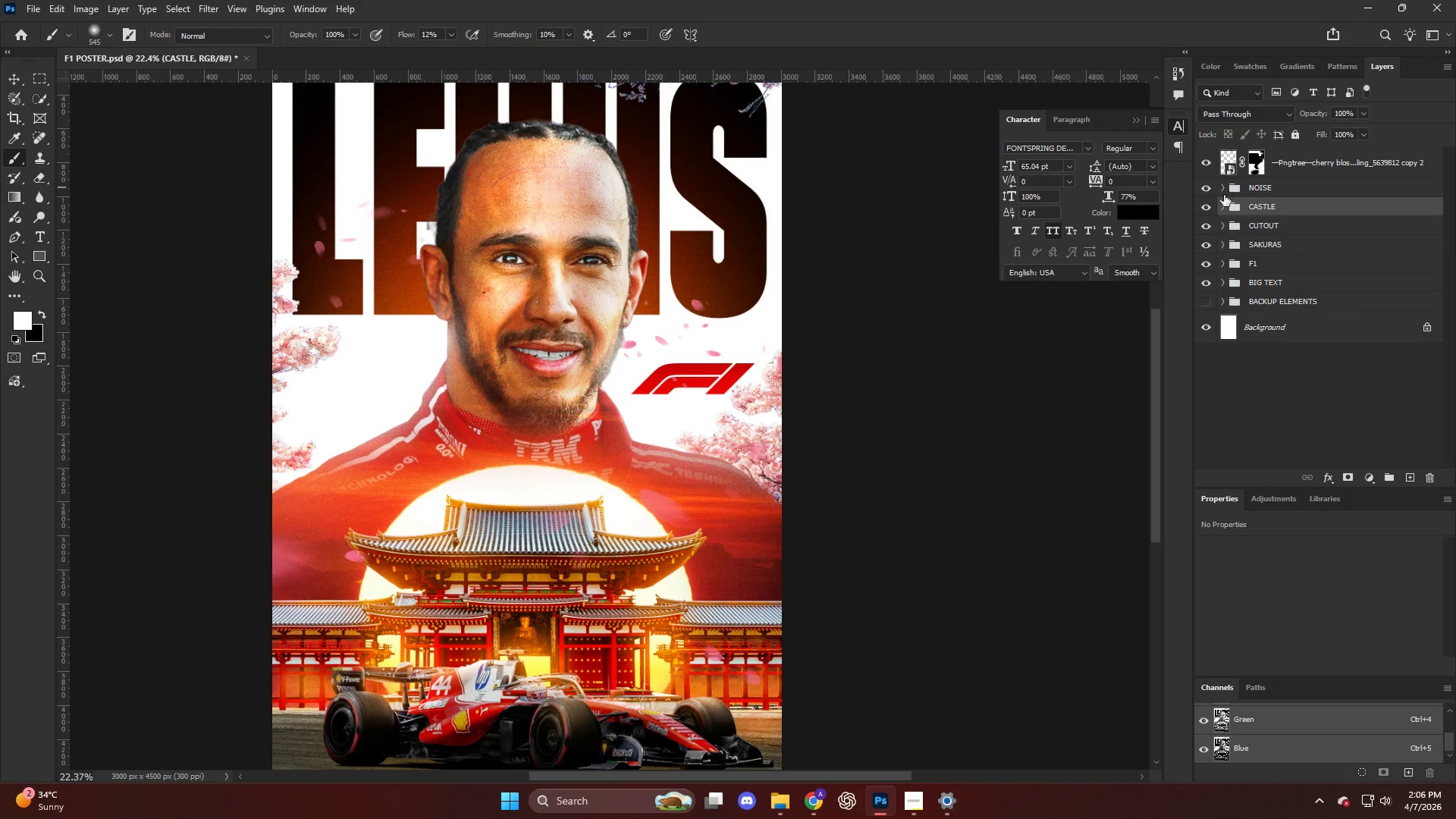 
scroll: coordinate [1003, 338], scroll_direction: up, amount: 1.0
 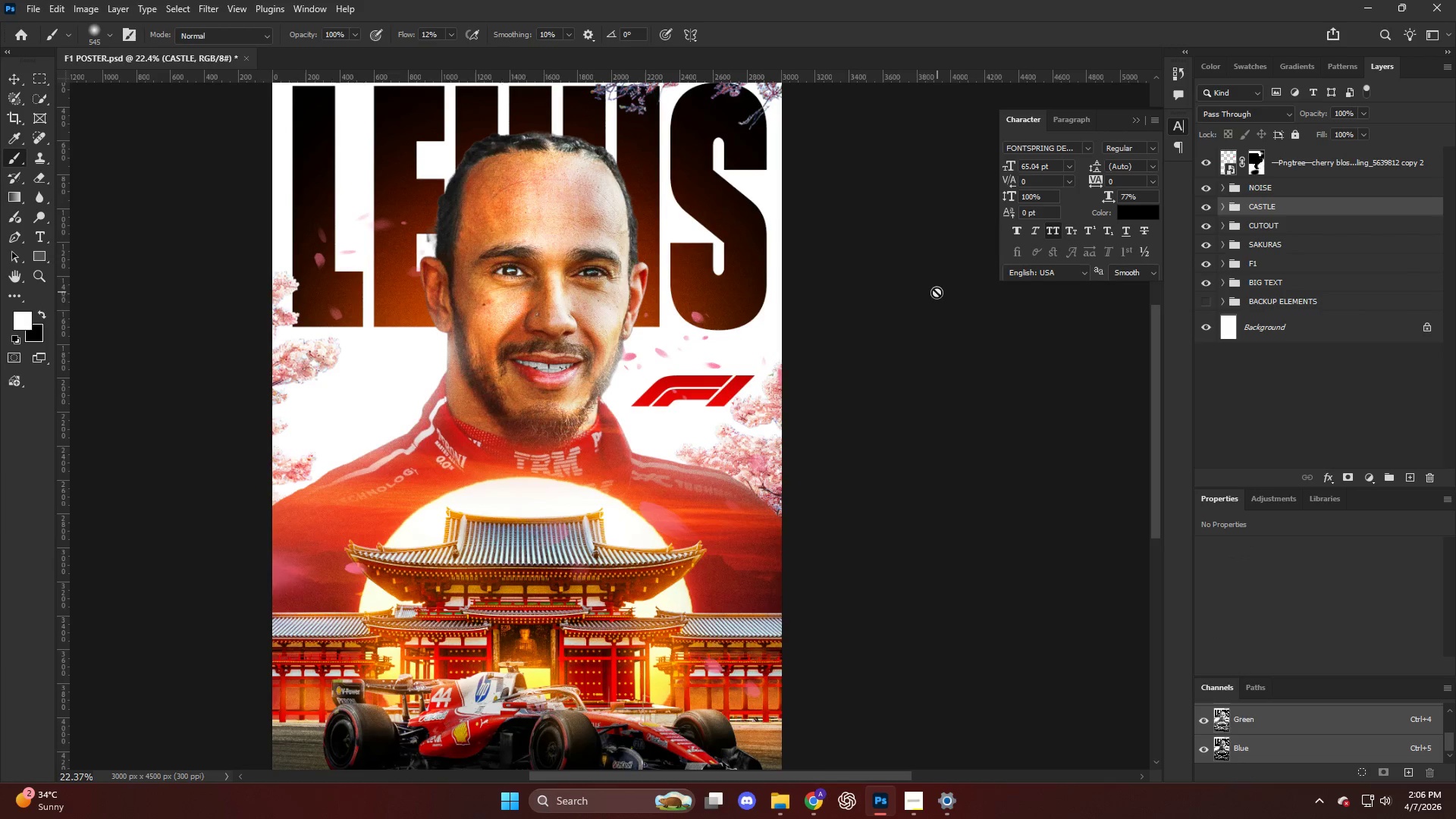 
scroll: coordinate [705, 394], scroll_direction: down, amount: 9.0
 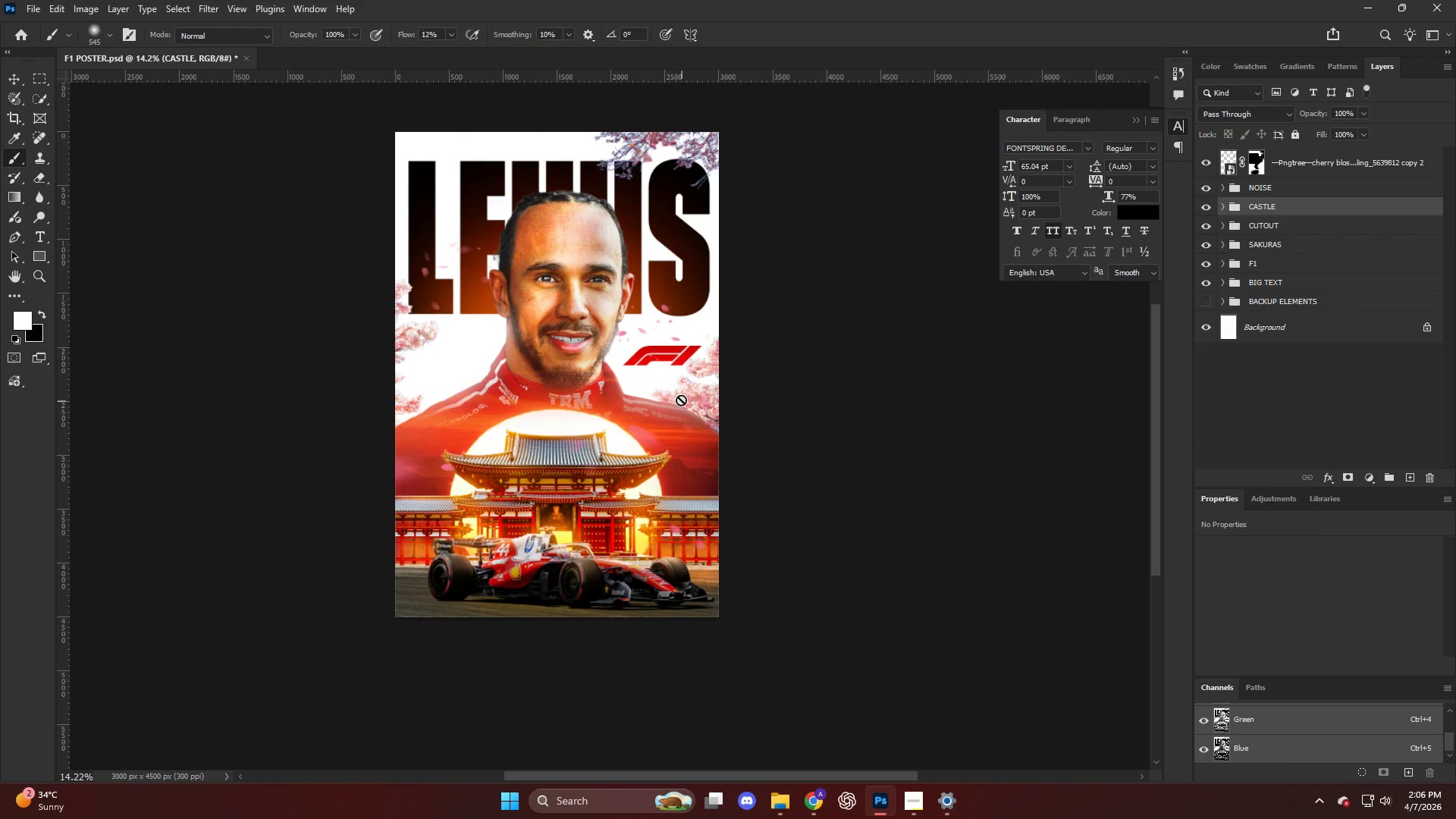 
key(Alt+AltLeft)
 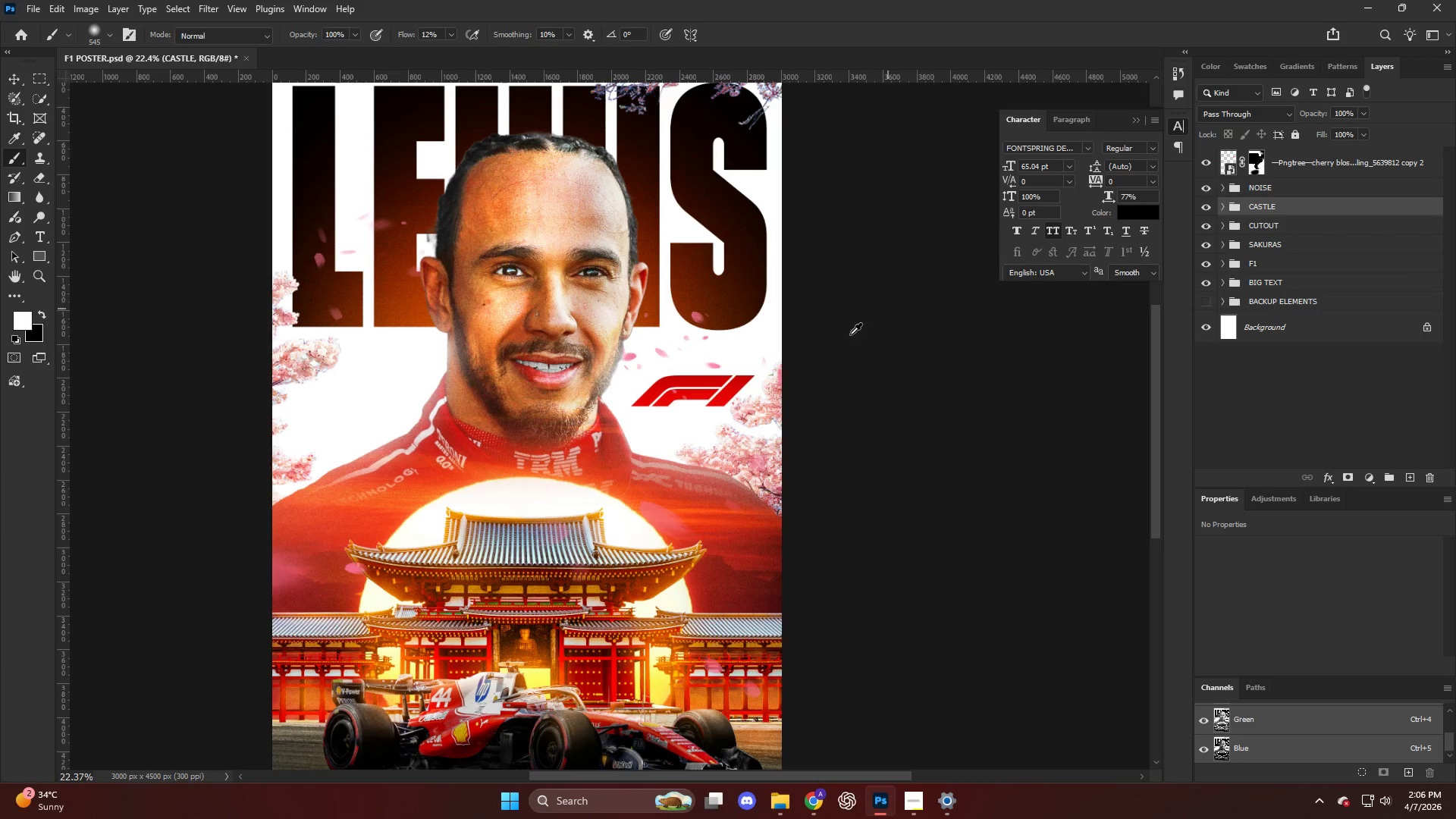 
key(CapsLock)
 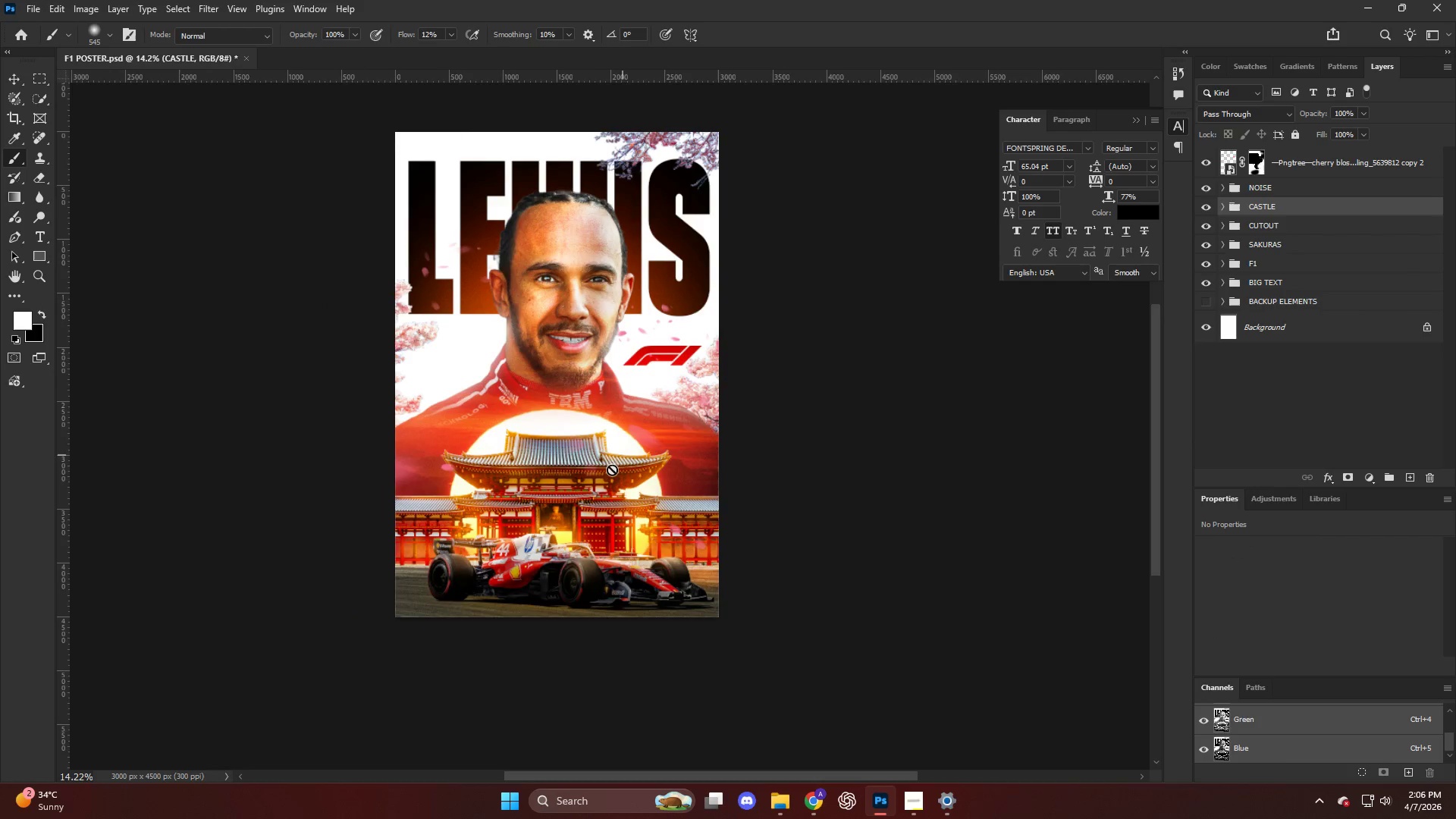 
scroll: coordinate [579, 472], scroll_direction: up, amount: 5.0
 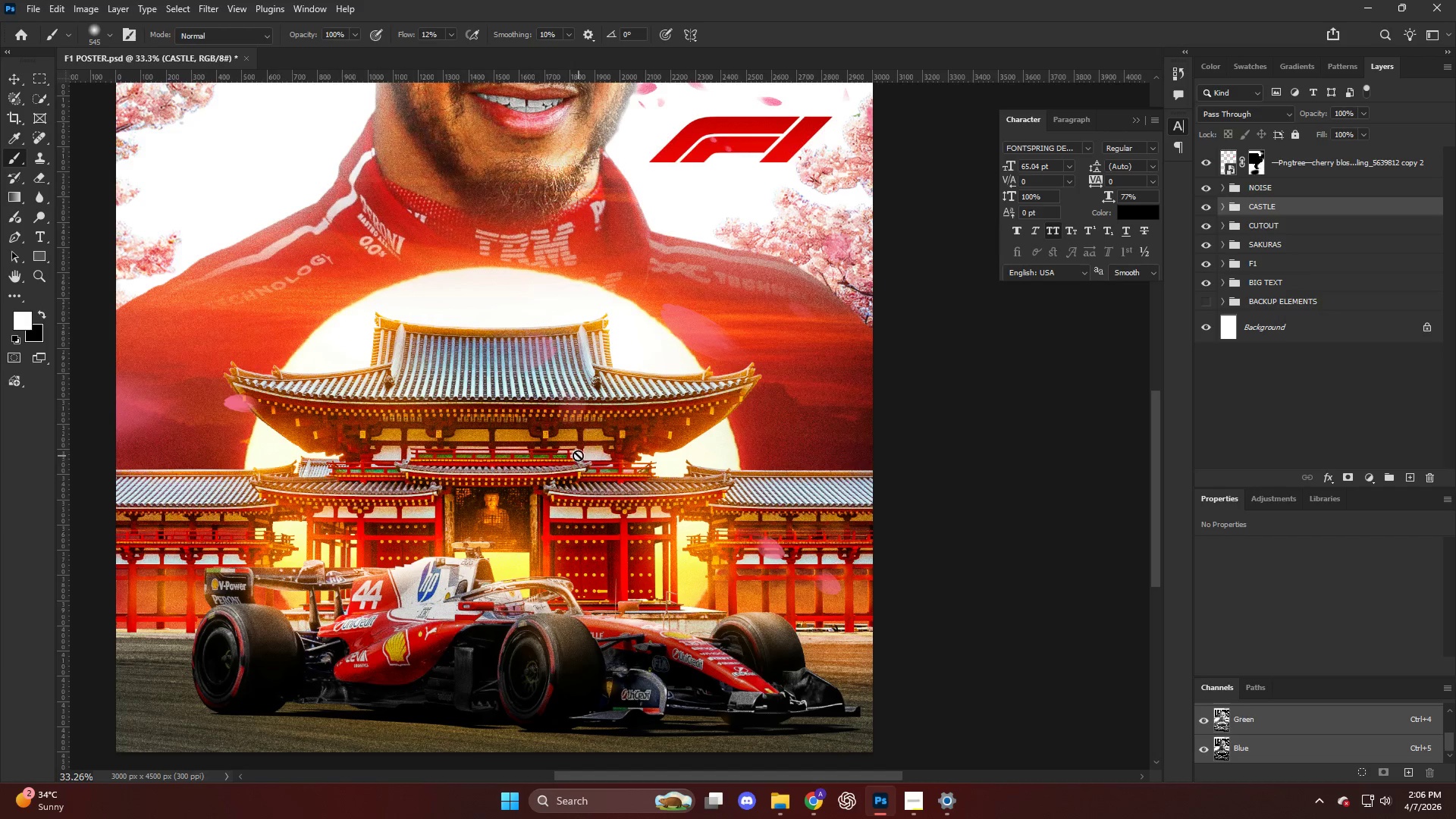 
hold_key(key=AltLeft, duration=0.38)
 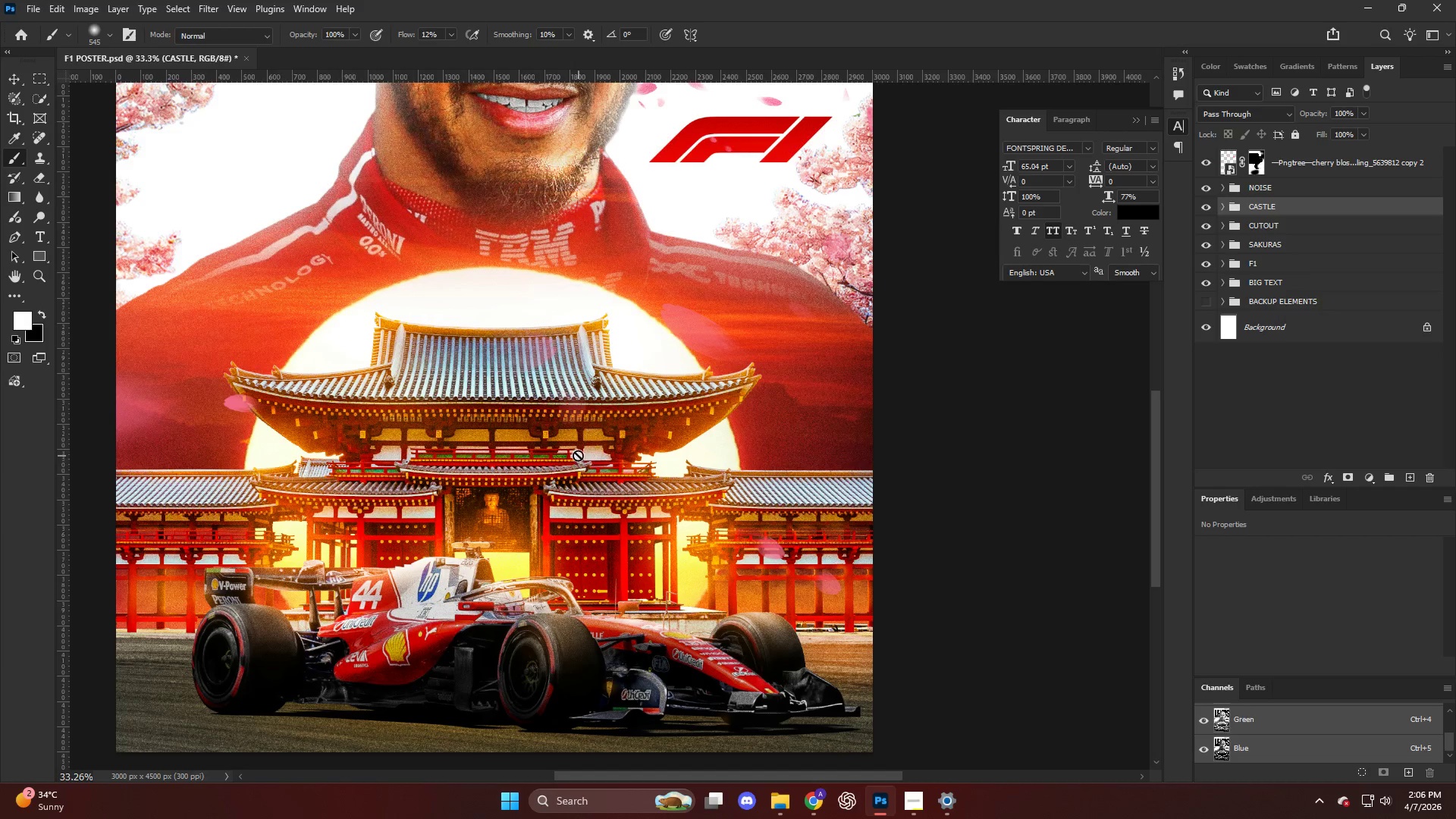 
scroll: coordinate [576, 447], scroll_direction: down, amount: 3.0
 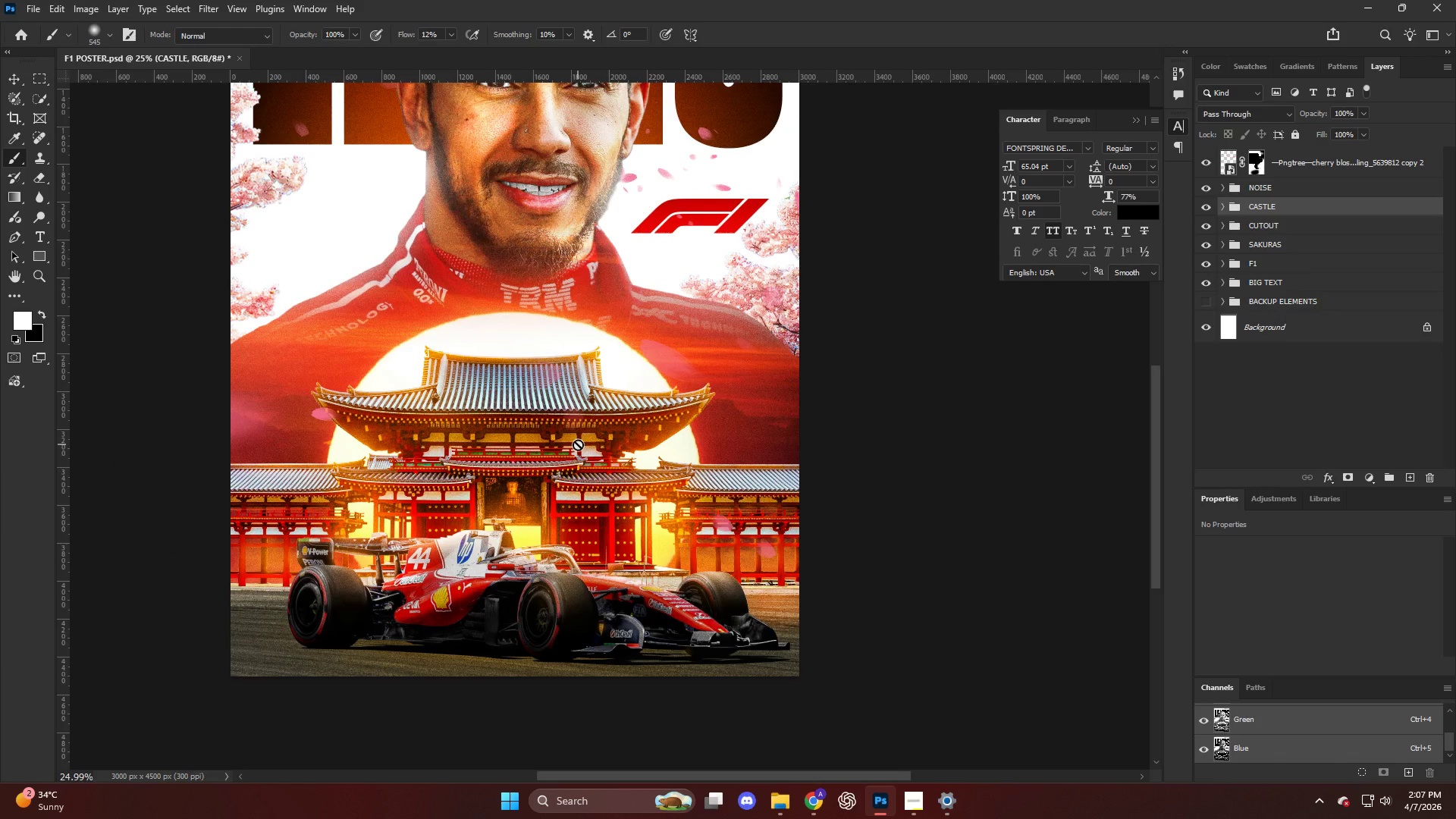 
key(Alt+AltLeft)
 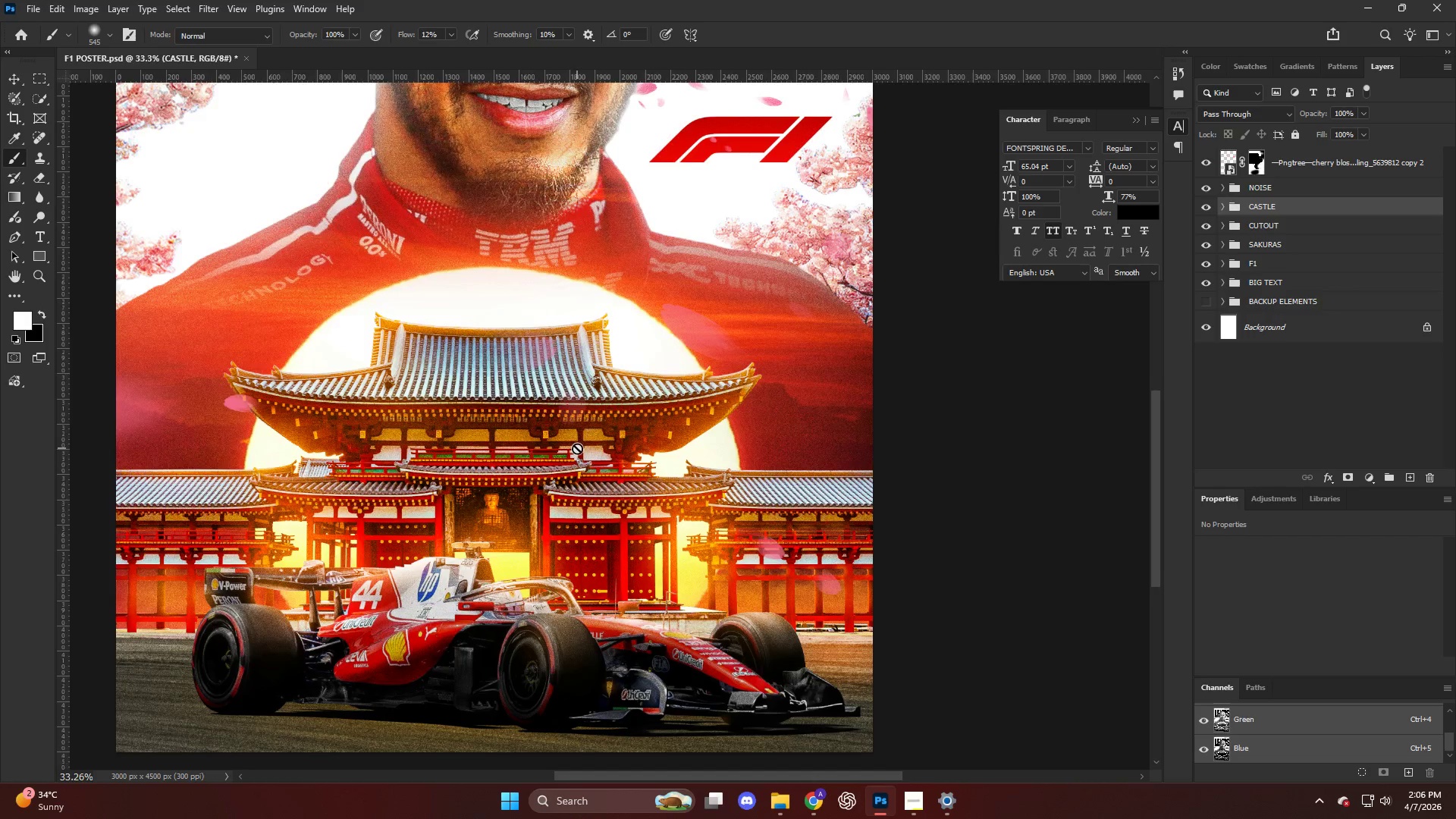 
scroll: coordinate [578, 444], scroll_direction: up, amount: 7.0
 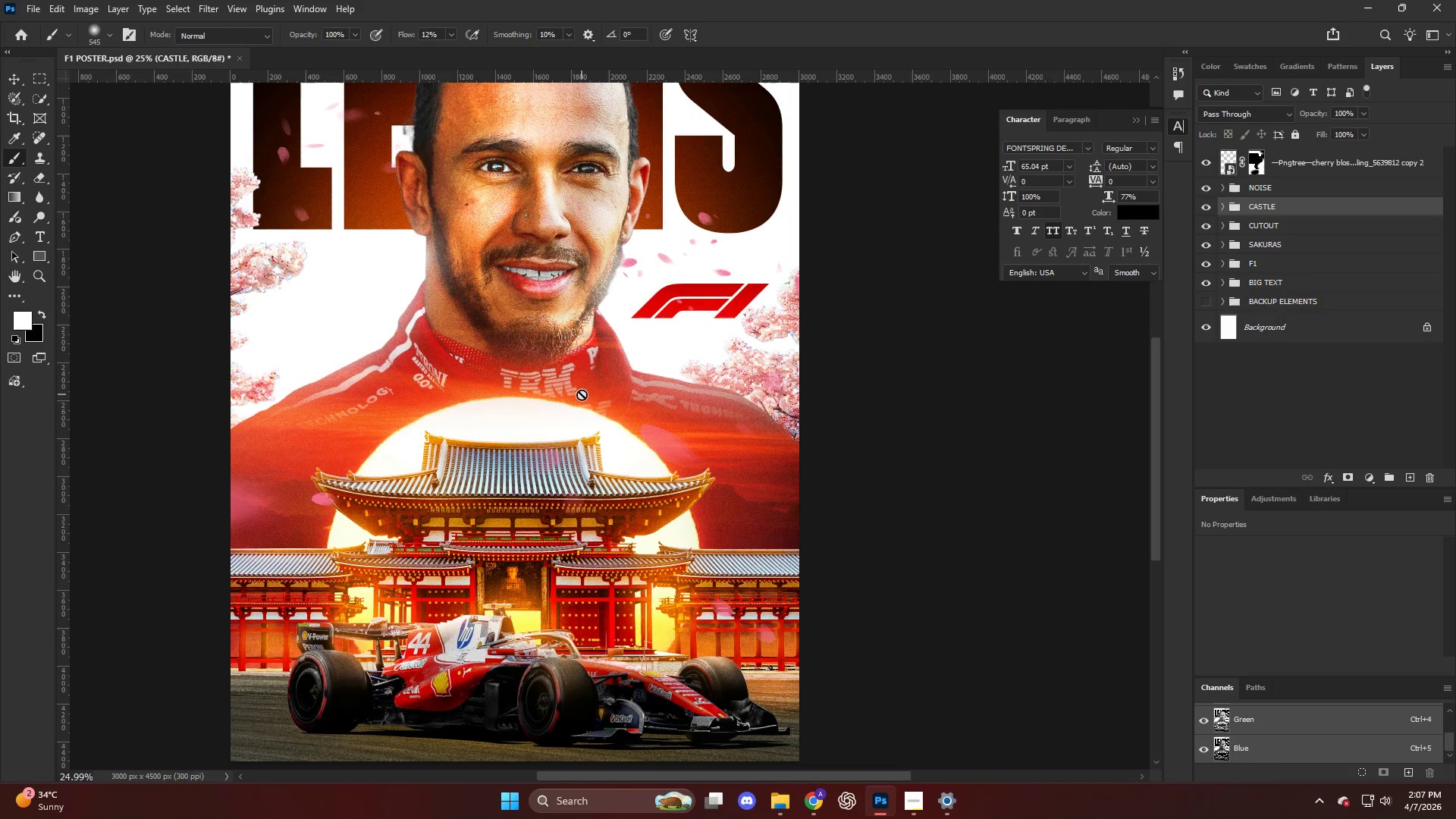 
scroll: coordinate [572, 369], scroll_direction: down, amount: 12.0
 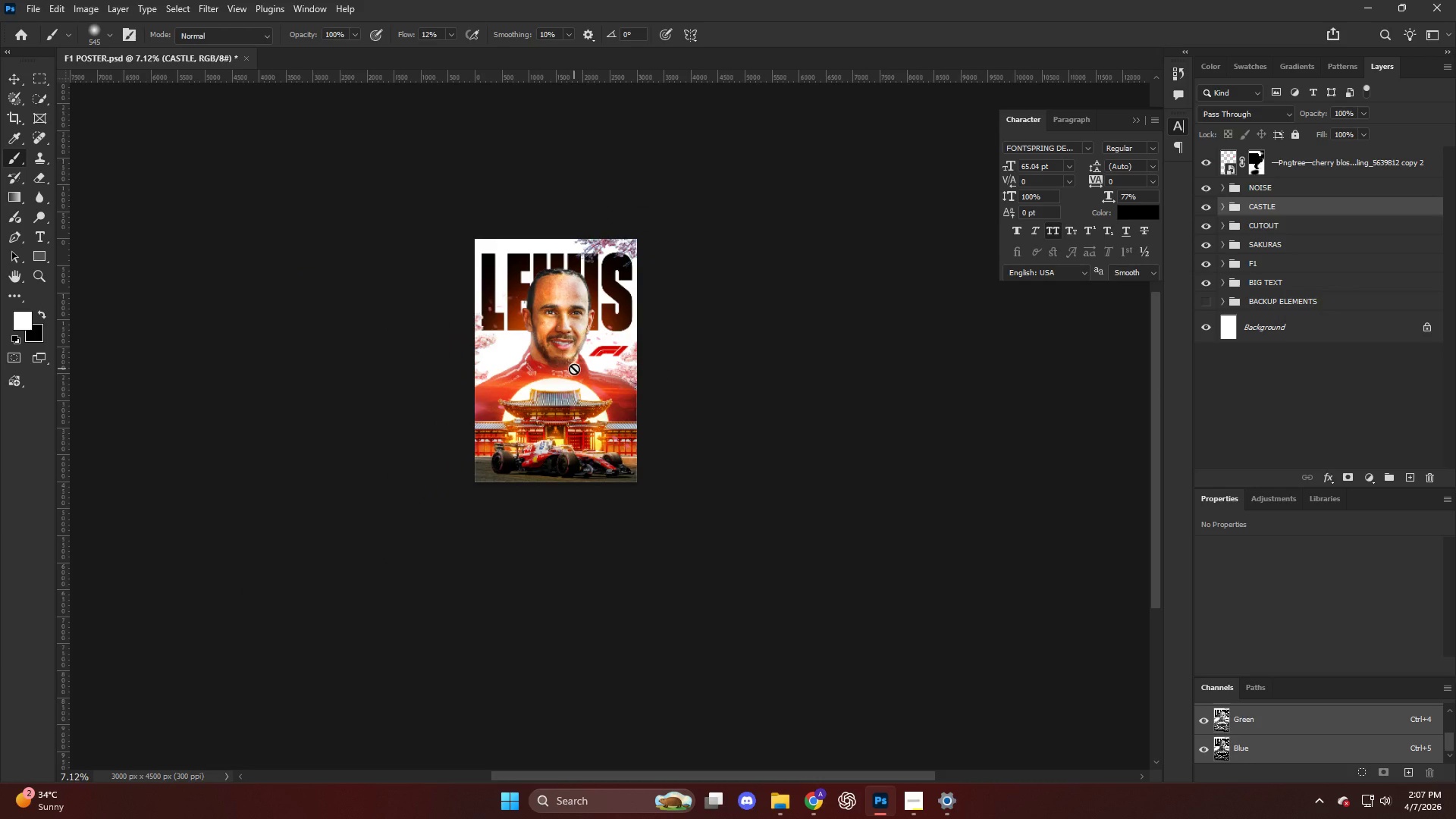 
hold_key(key=AltLeft, duration=0.41)
 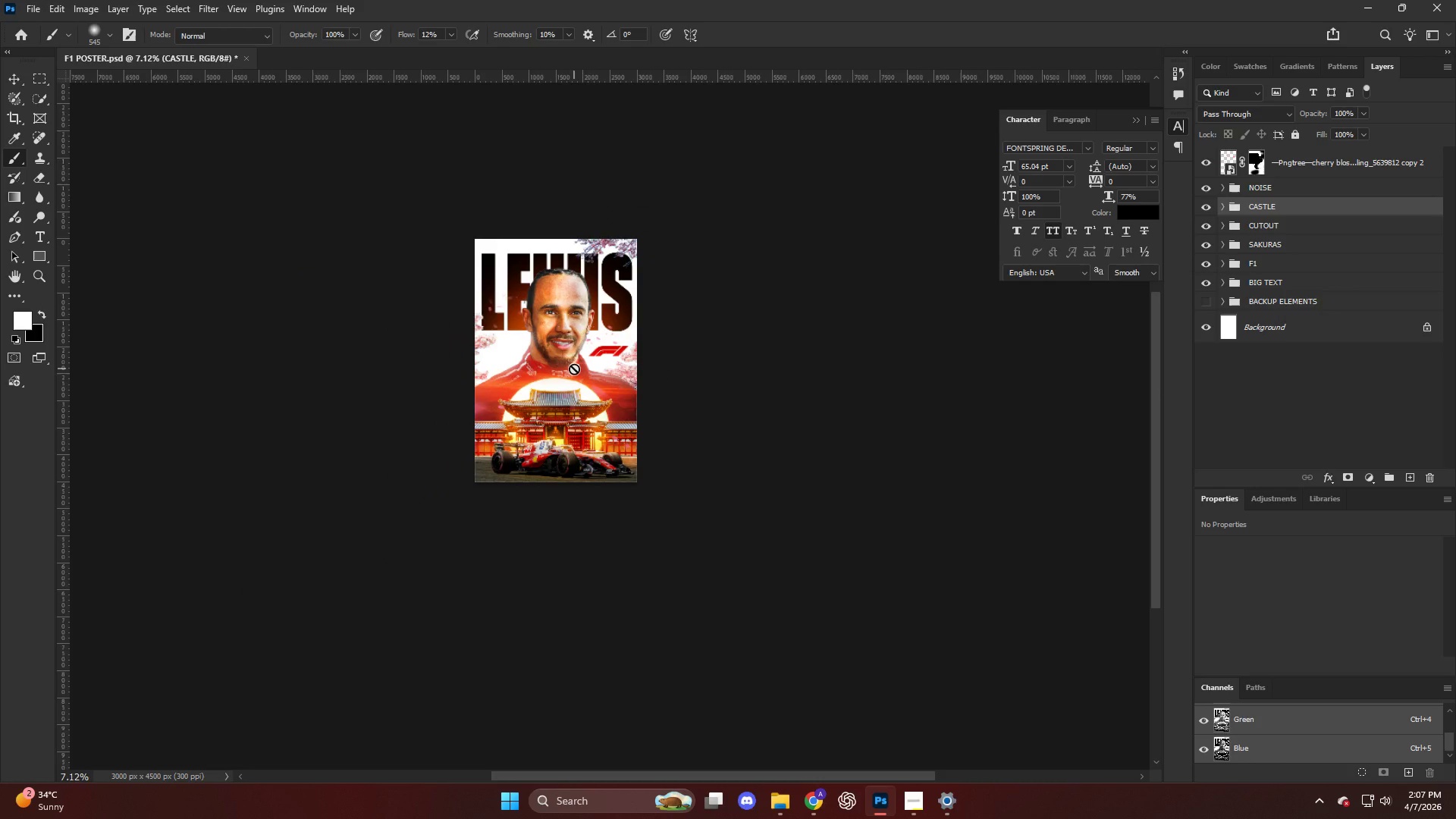 
scroll: coordinate [582, 374], scroll_direction: up, amount: 9.0
 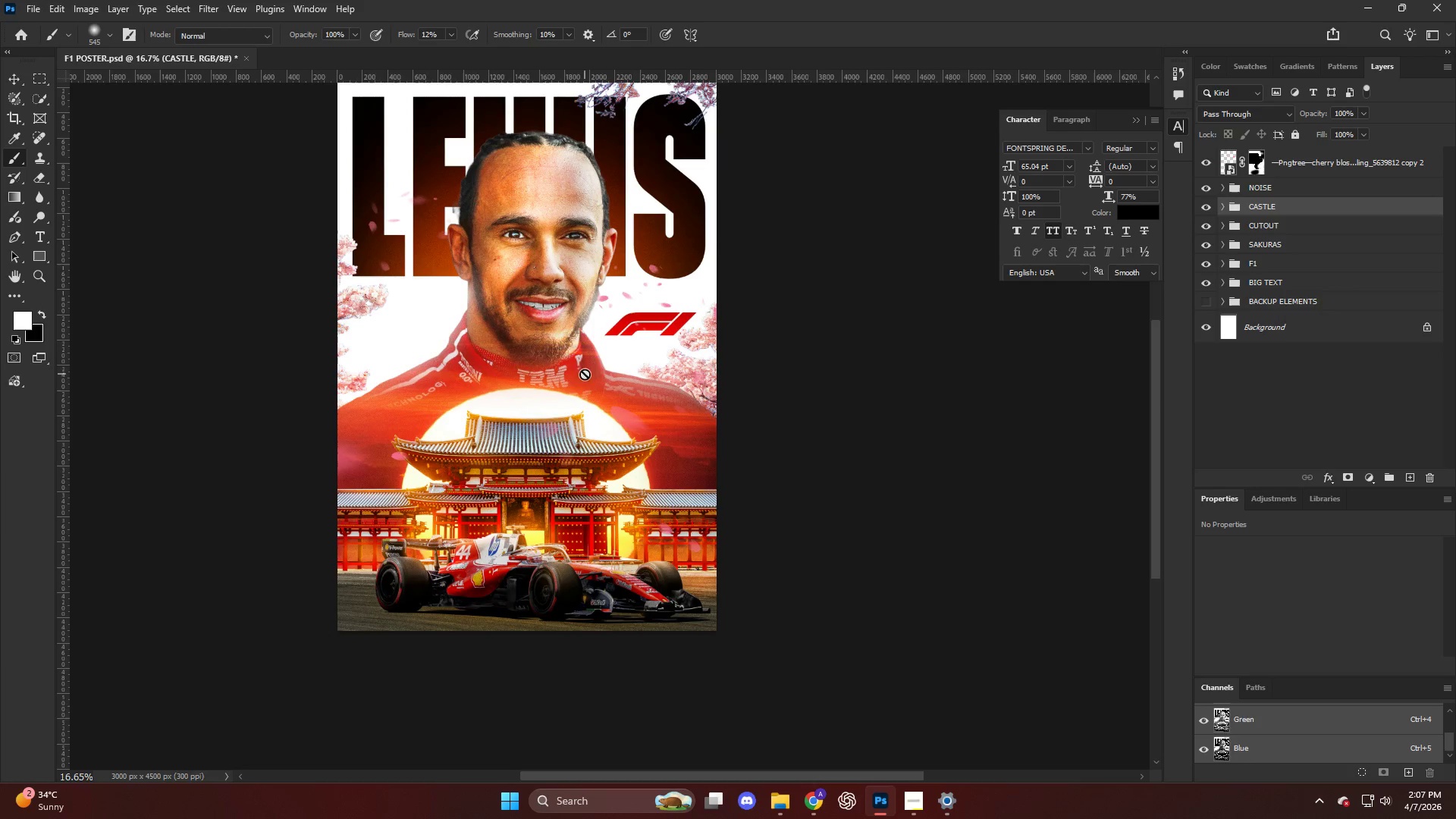 
hold_key(key=AltLeft, duration=0.59)
 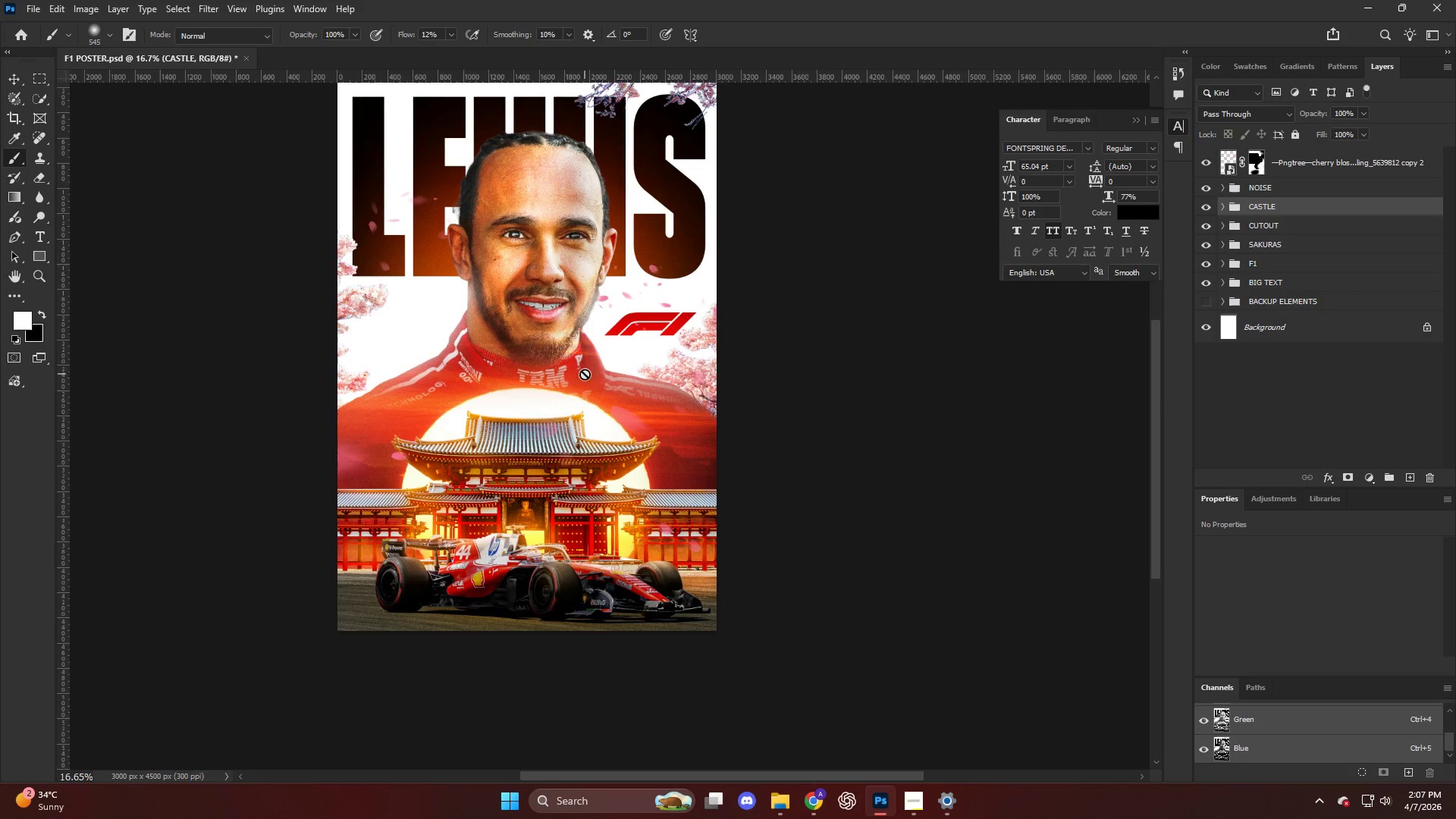 
key(Alt+AltLeft)
 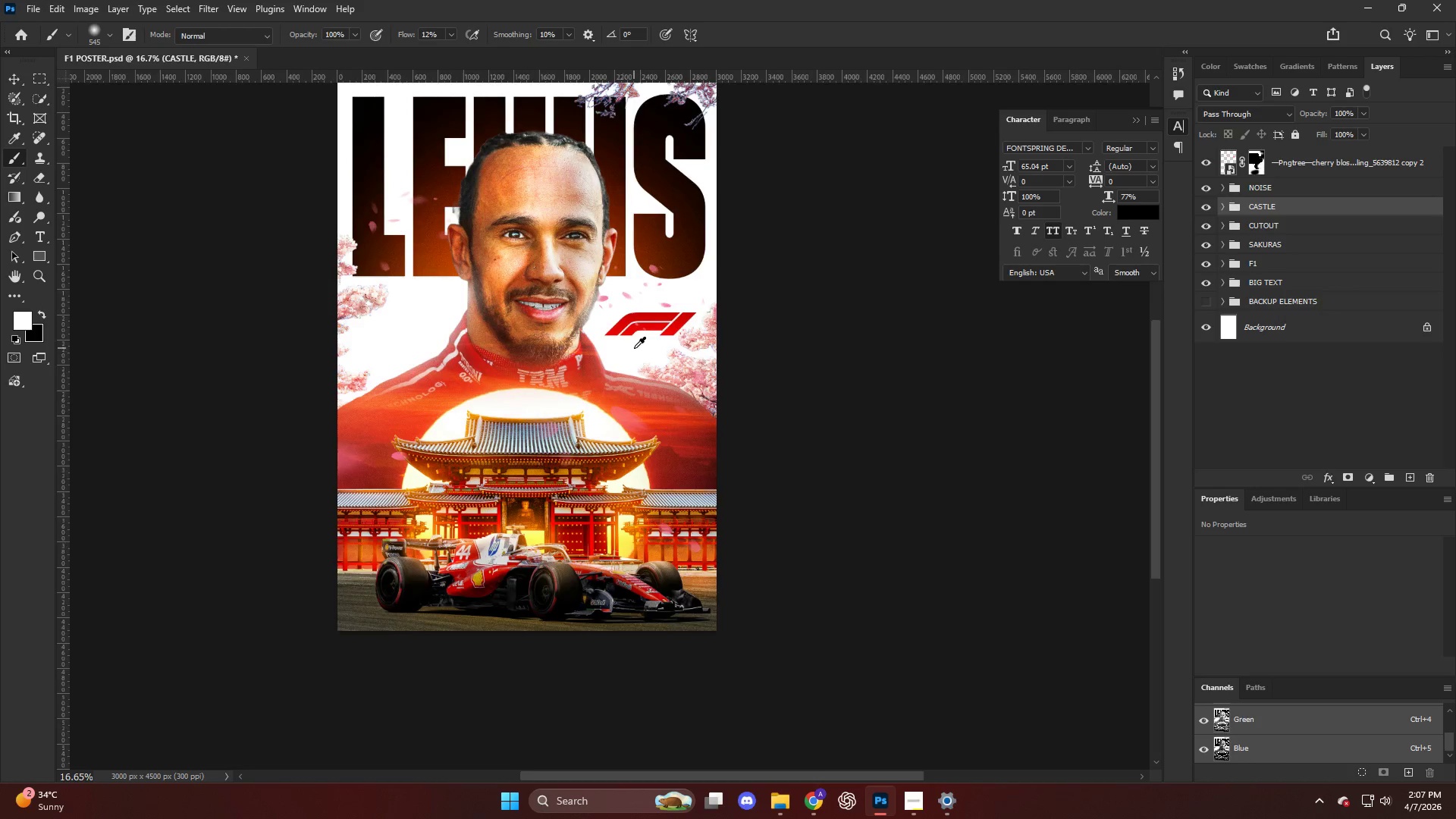 
key(Alt+AltLeft)
 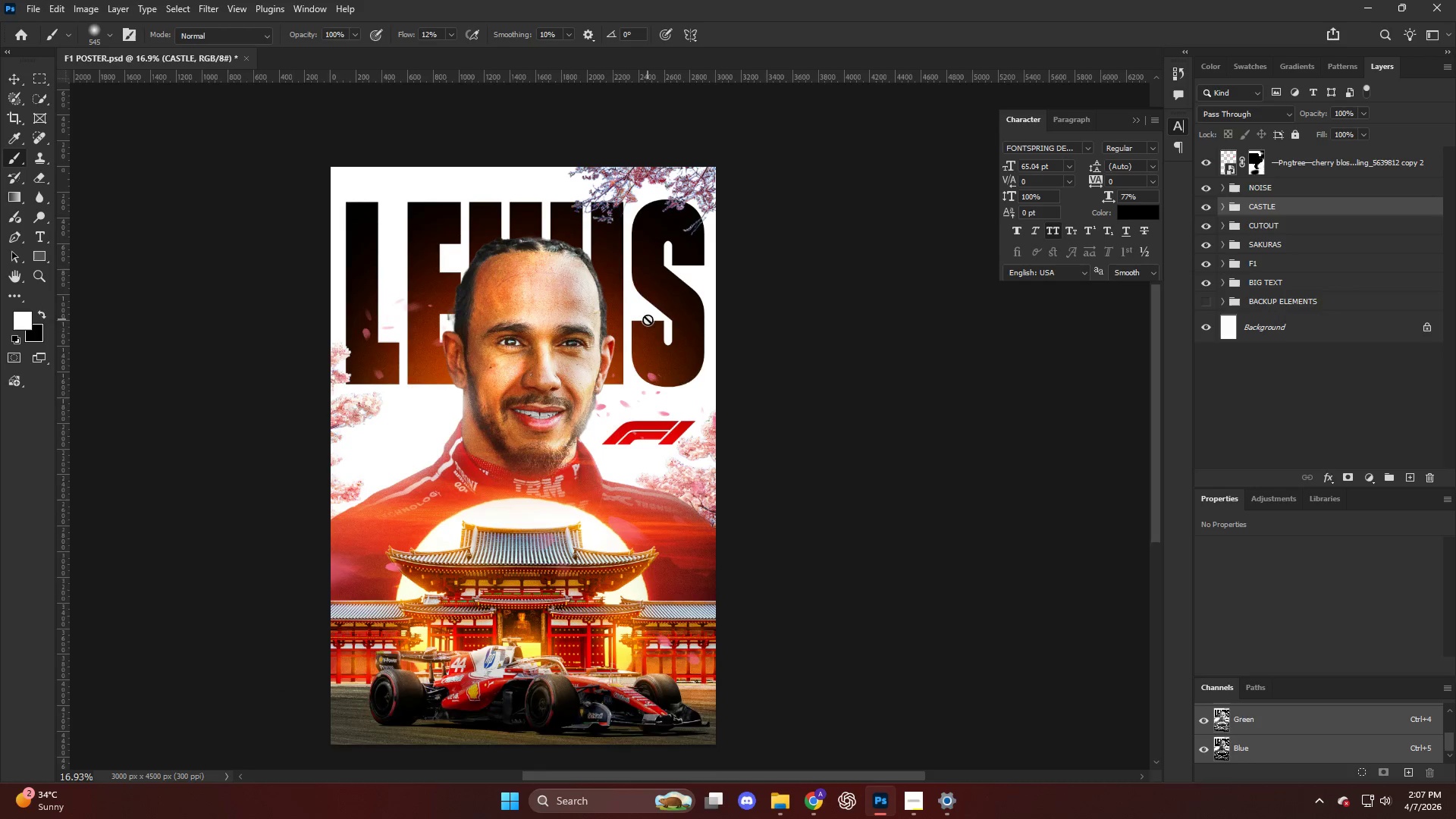 
scroll: coordinate [665, 202], scroll_direction: up, amount: 22.0
 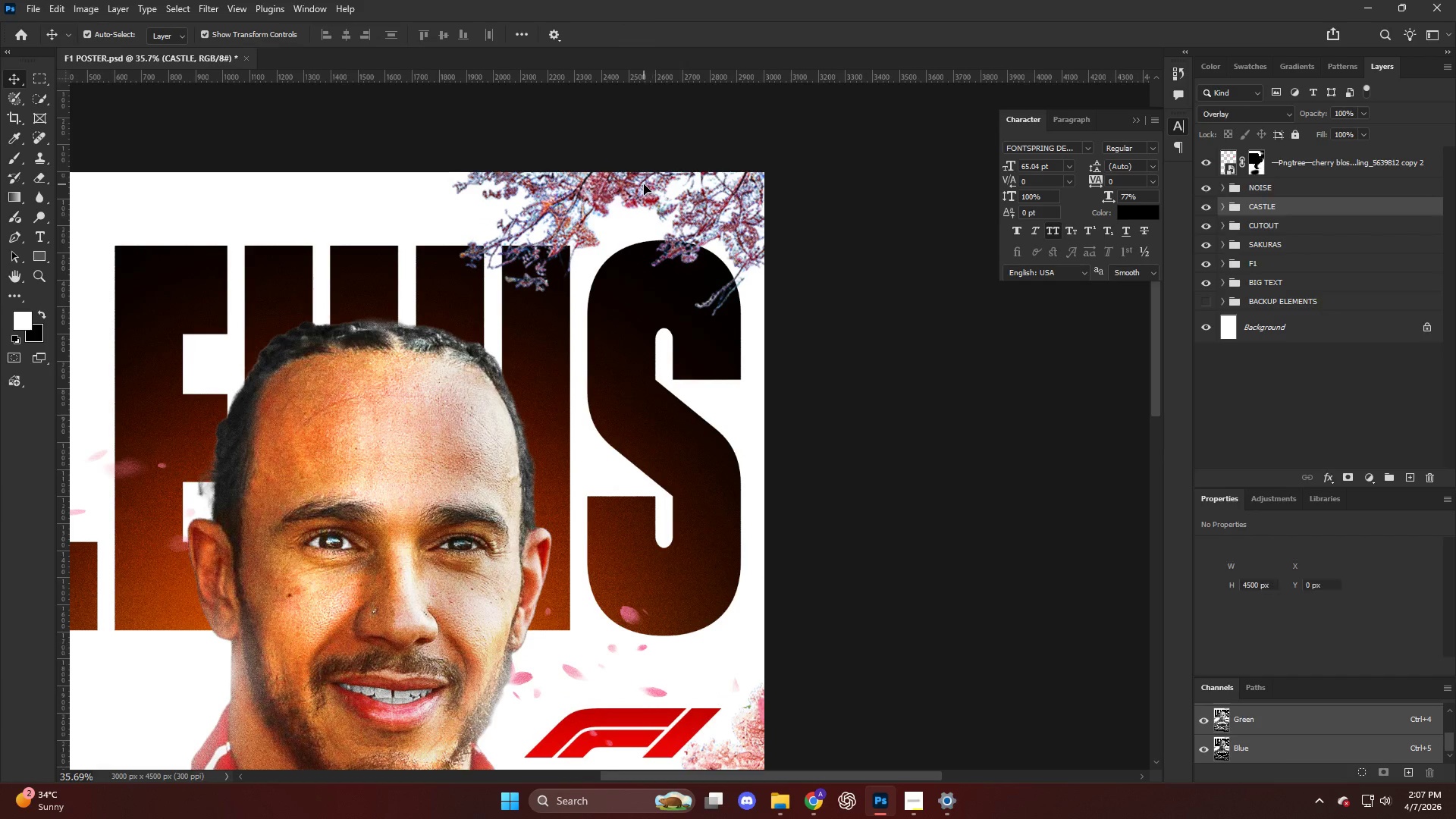 
hold_key(key=AltLeft, duration=0.48)
 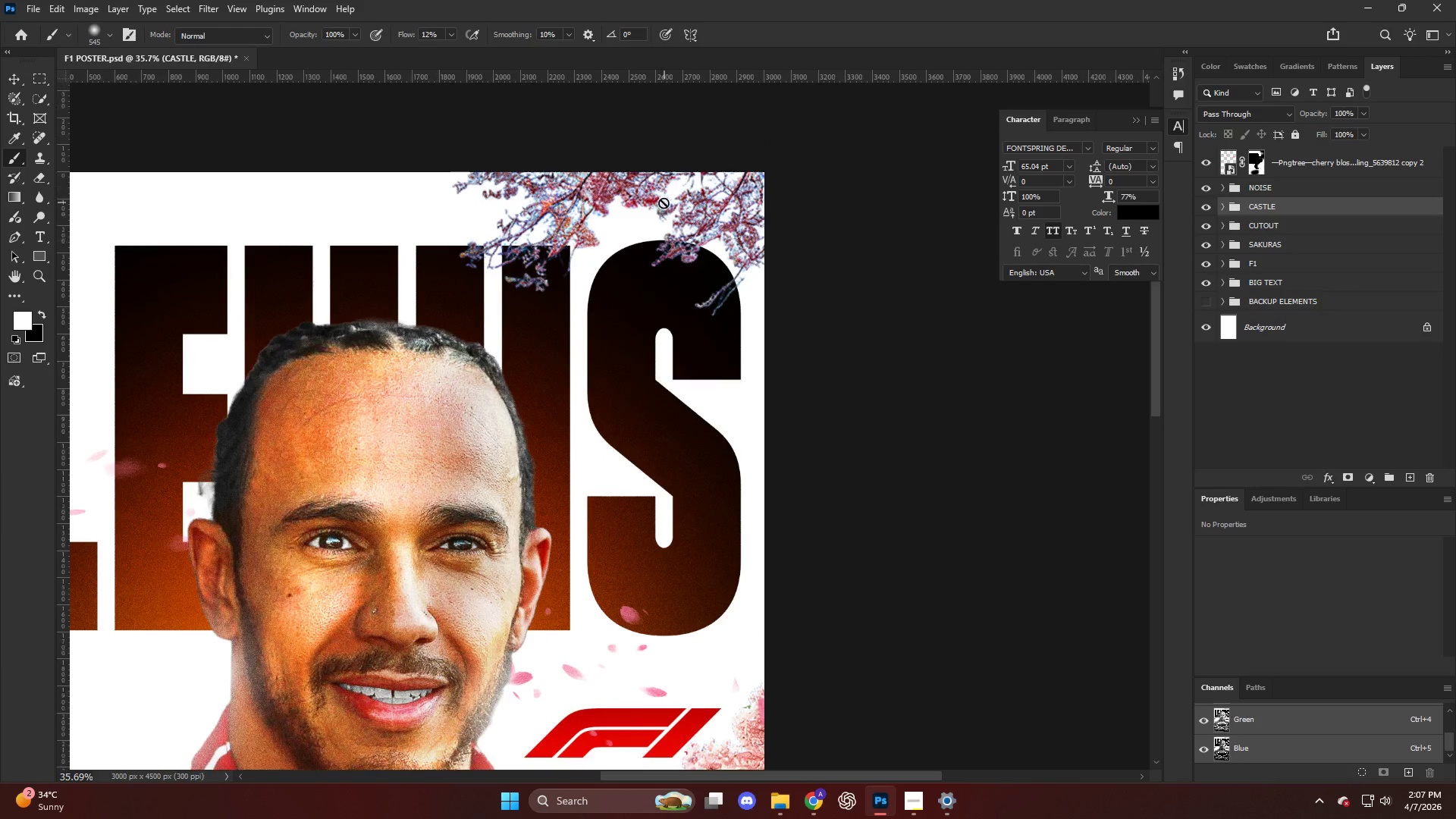 
key(V)
 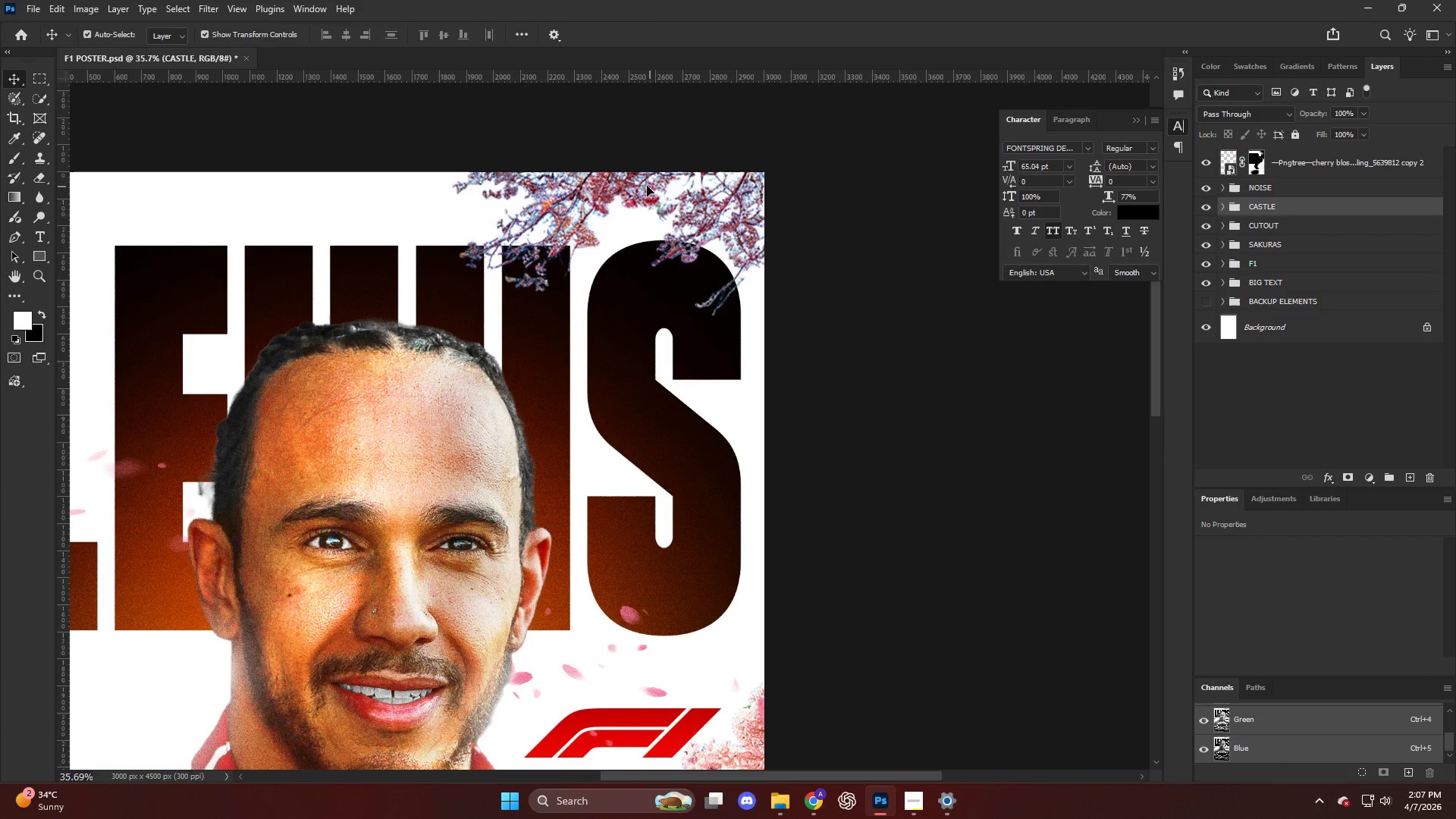 
left_click([644, 184])
 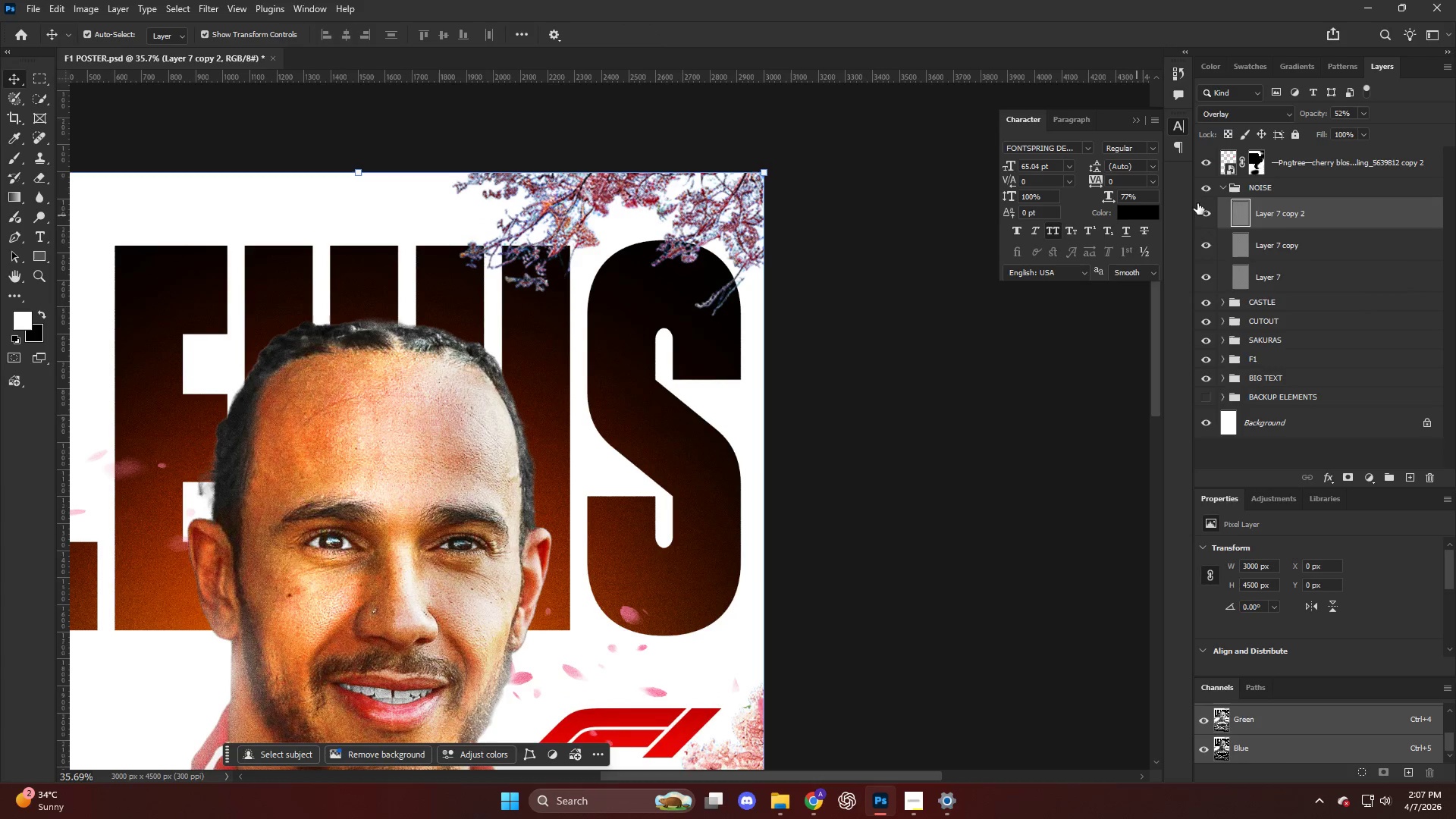 
left_click([1223, 189])
 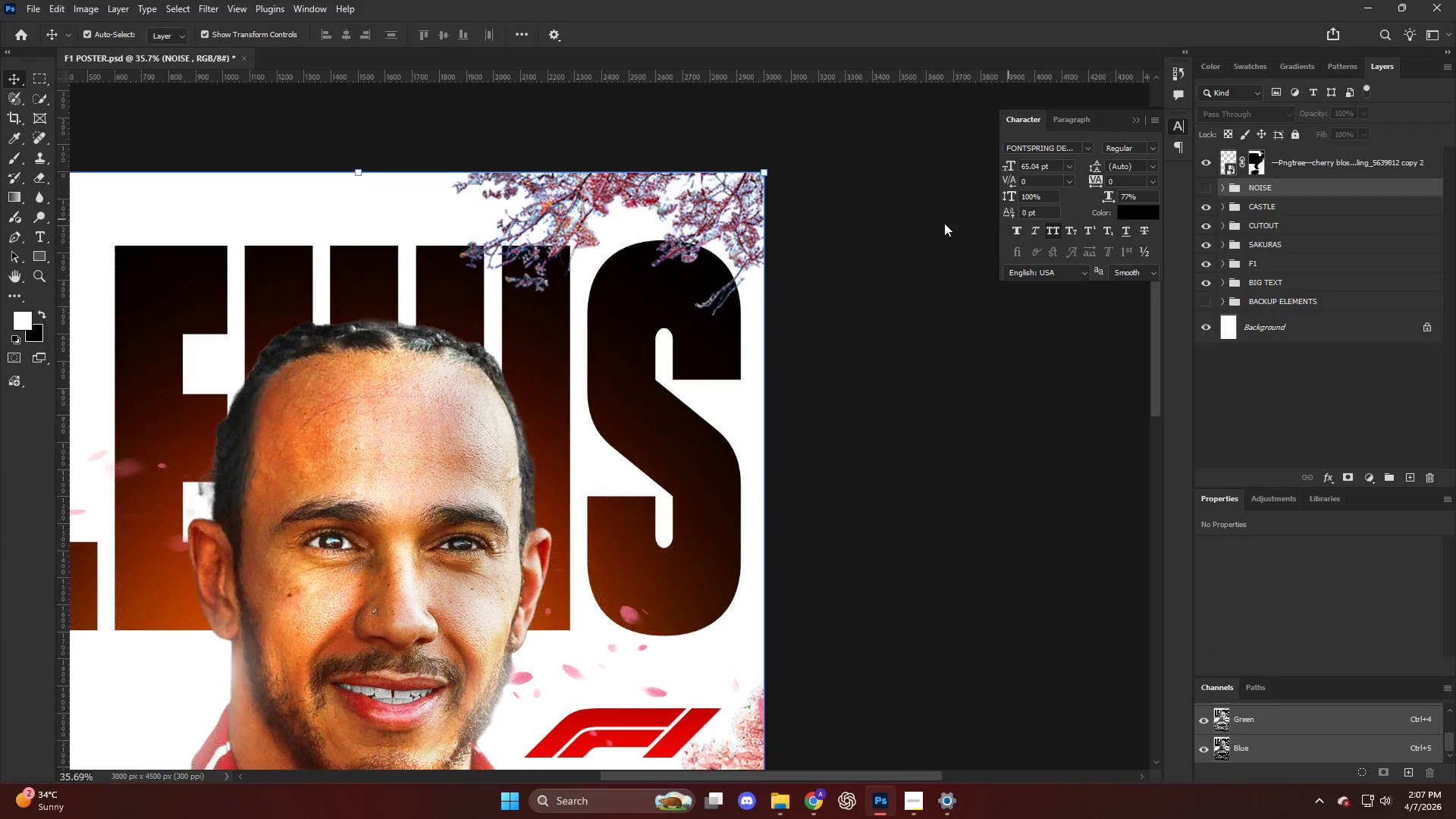 
key(V)
 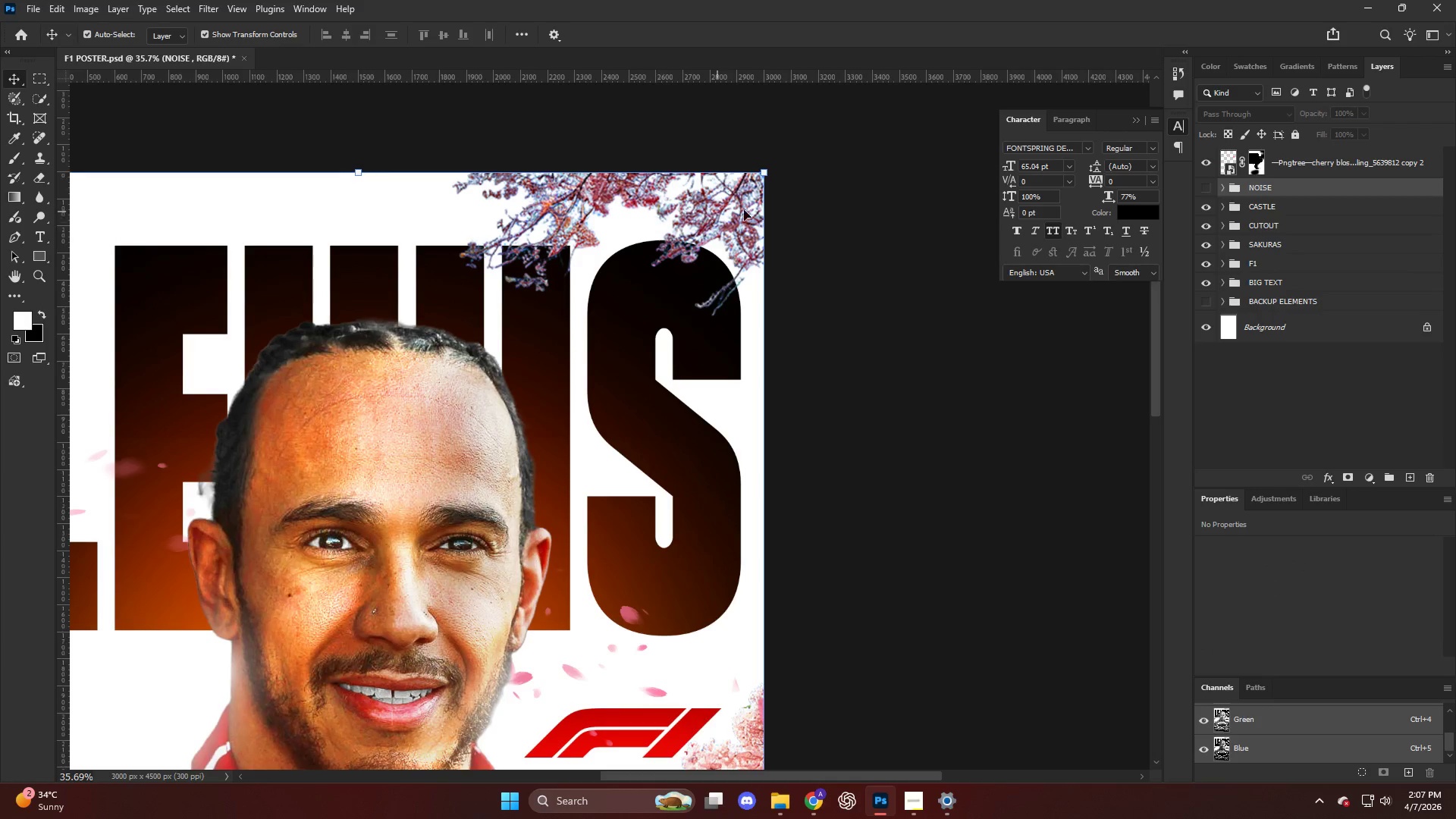 
left_click([745, 209])
 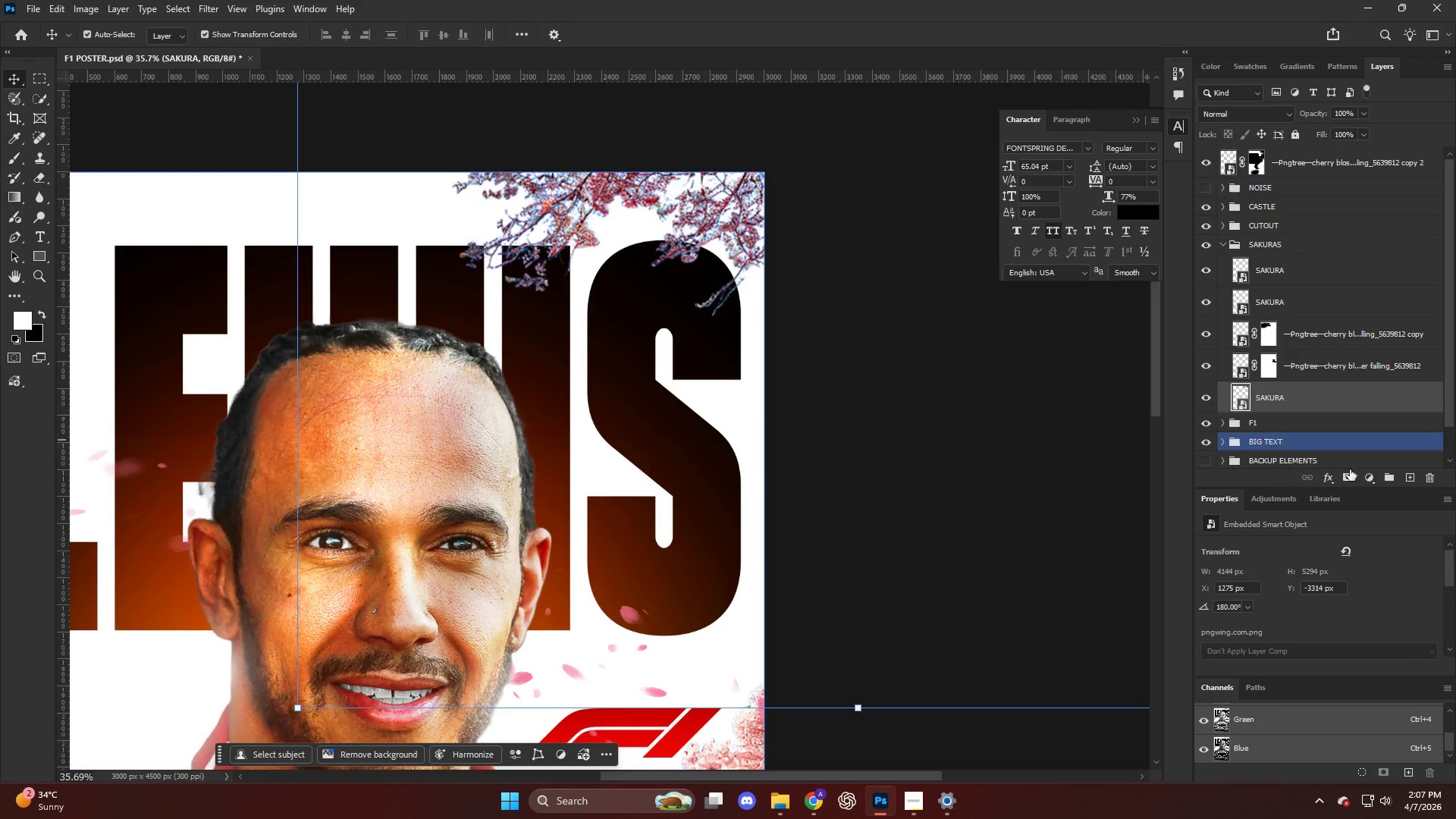 
left_click([1366, 477])
 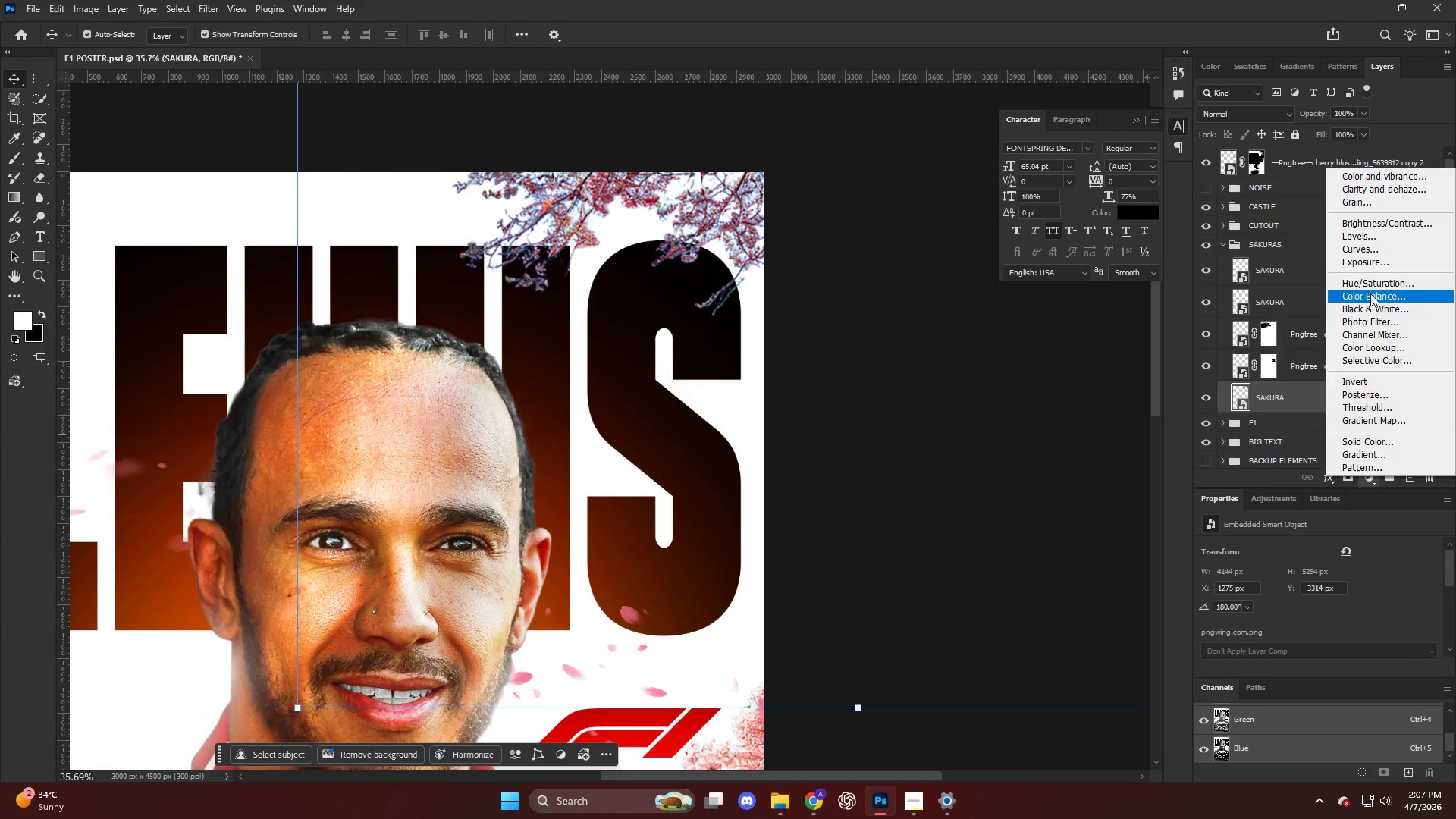 
left_click([1370, 284])
 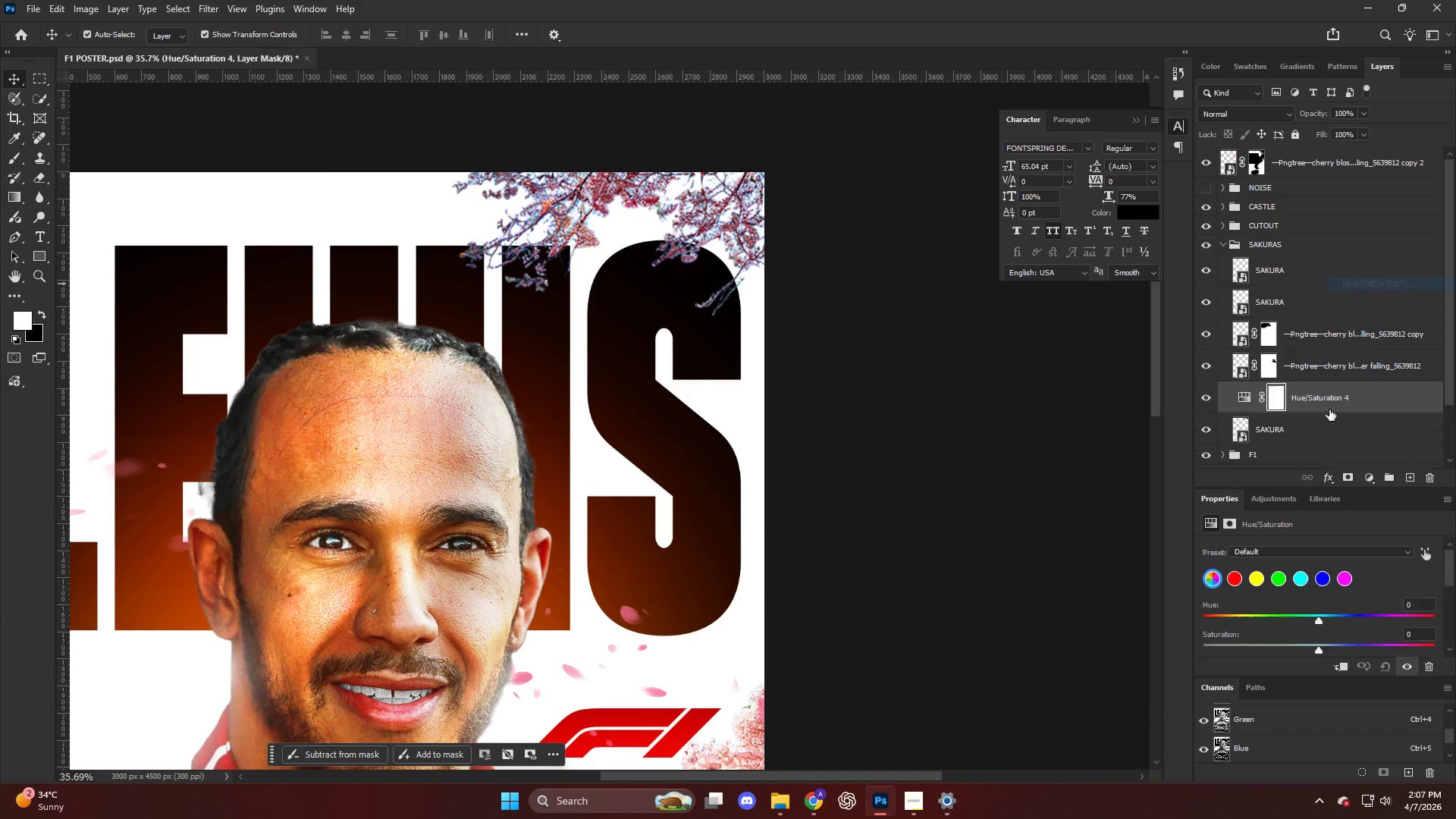 
hold_key(key=AltLeft, duration=0.73)
left_click([1328, 412])
 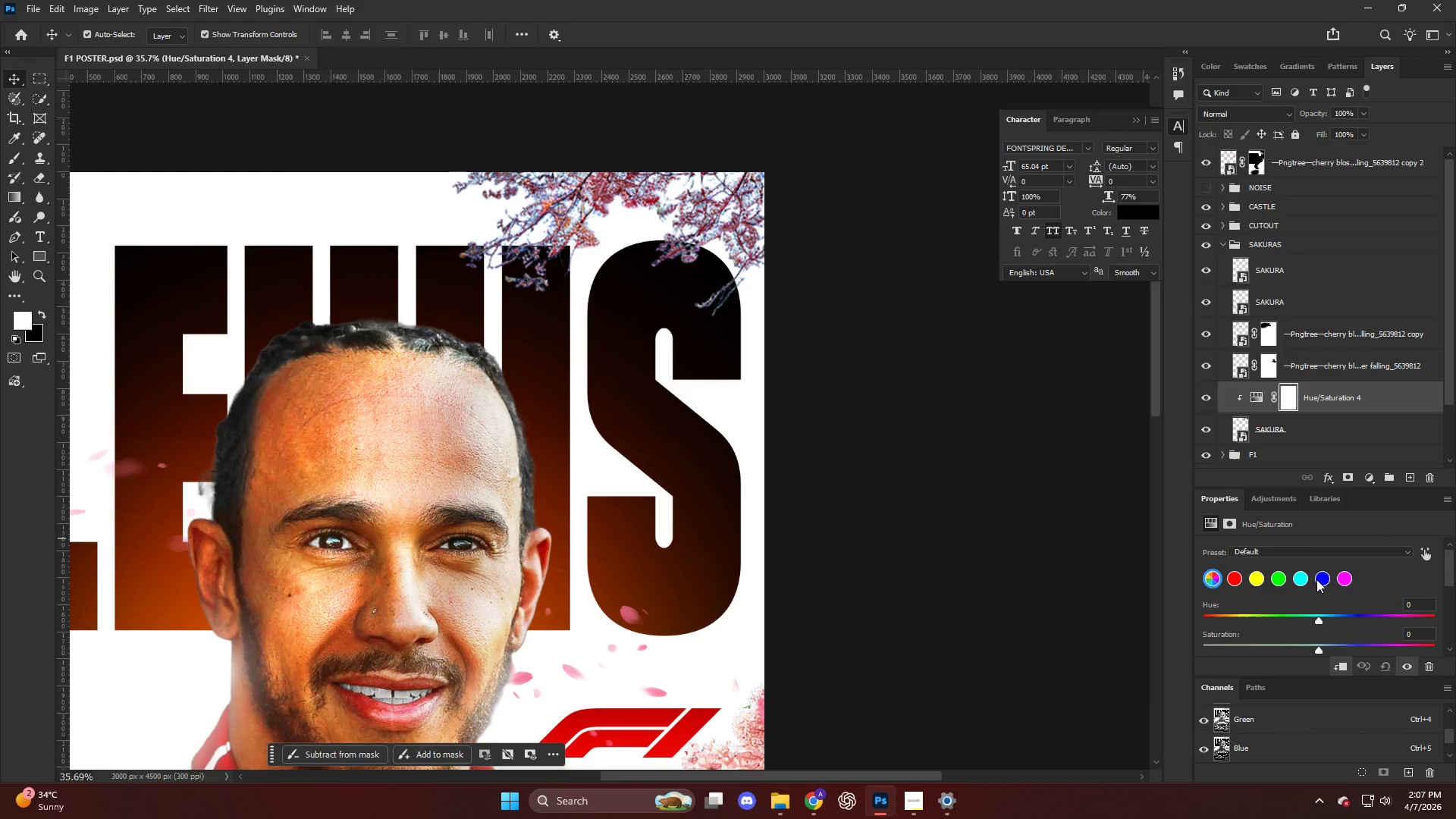 
scroll: coordinate [1301, 586], scroll_direction: down, amount: 2.0
 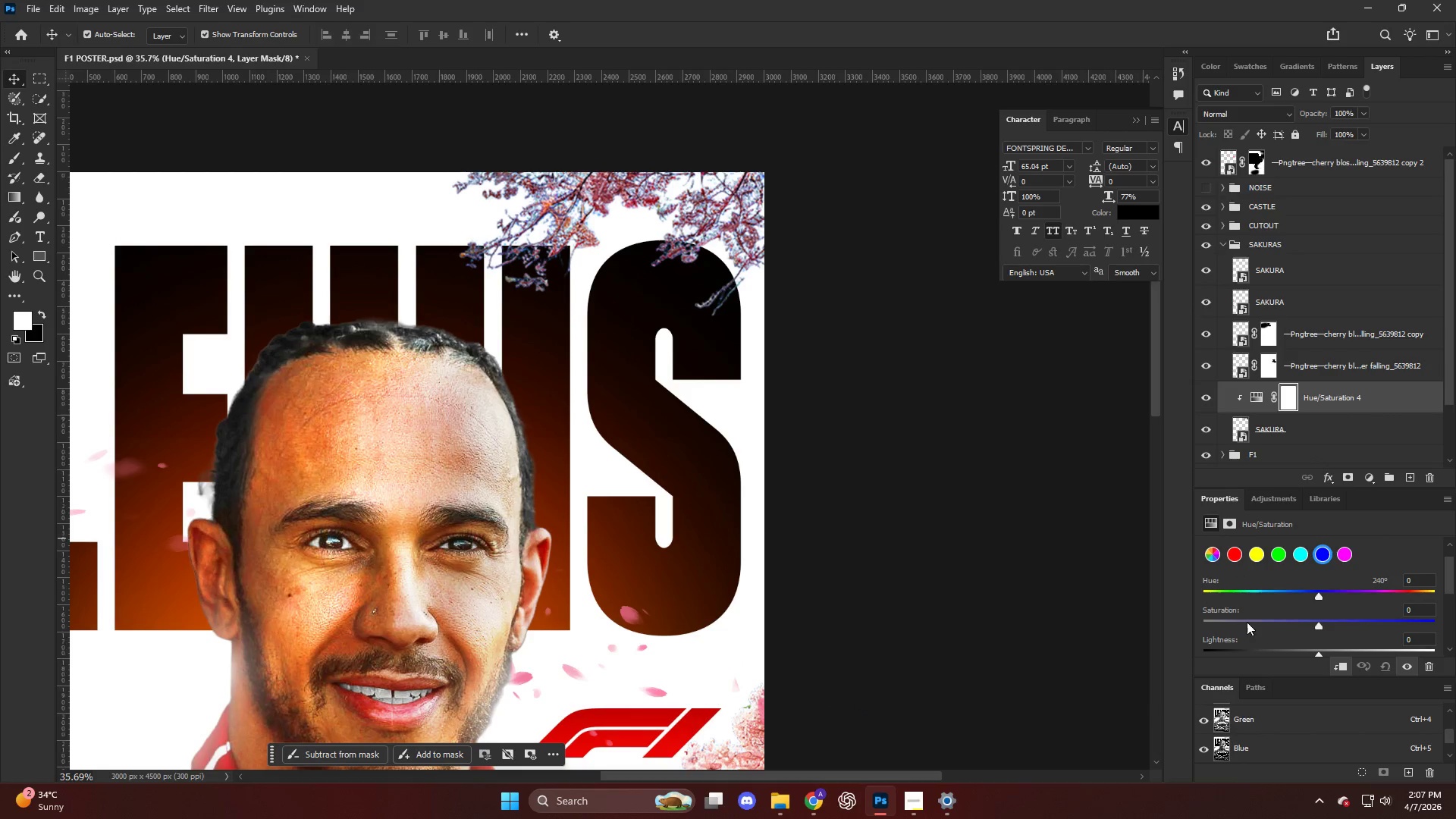 
left_click([1316, 578])
 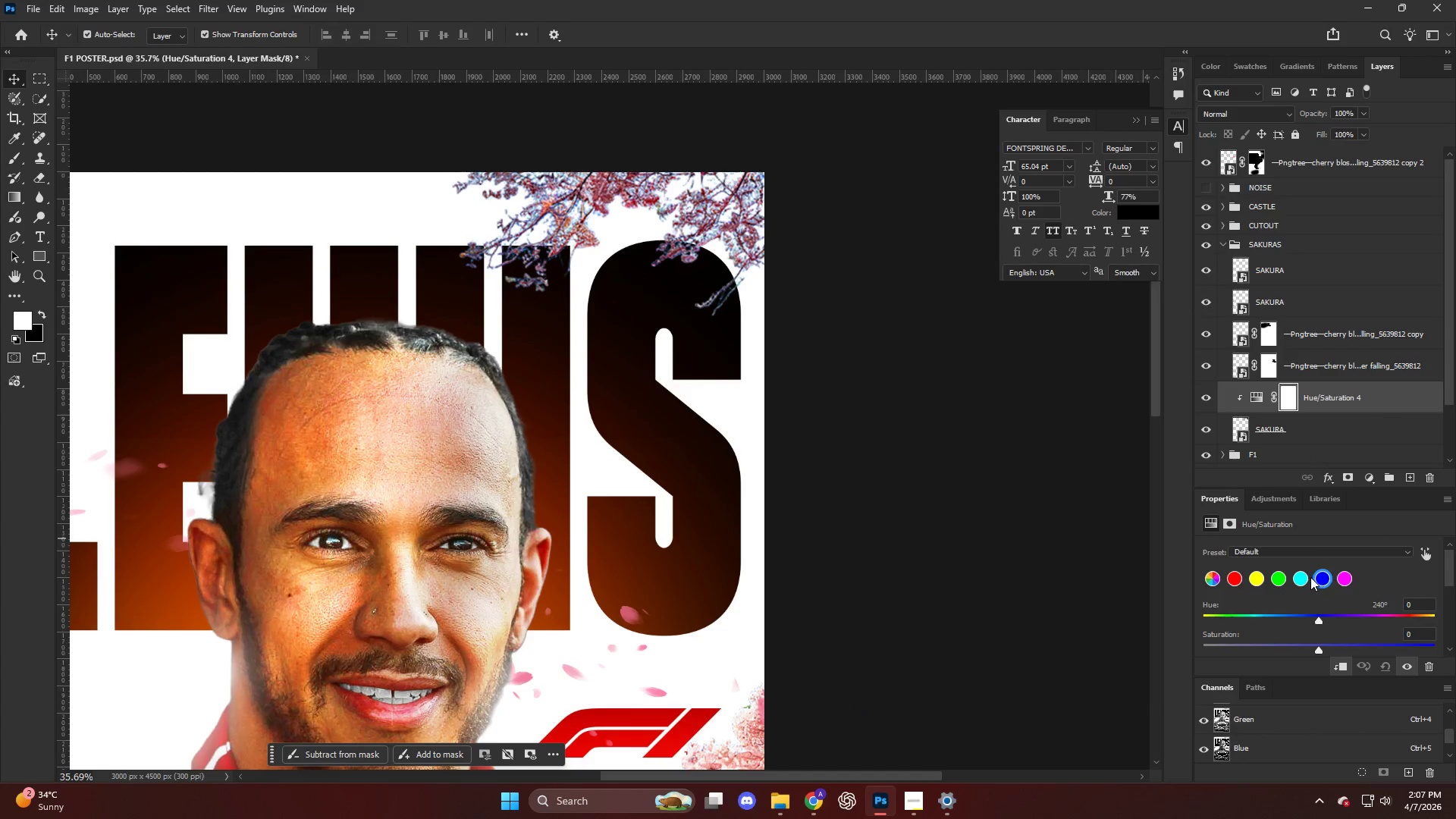 
left_click_drag(start_coordinate=[1246, 617], to_coordinate=[1141, 627])
 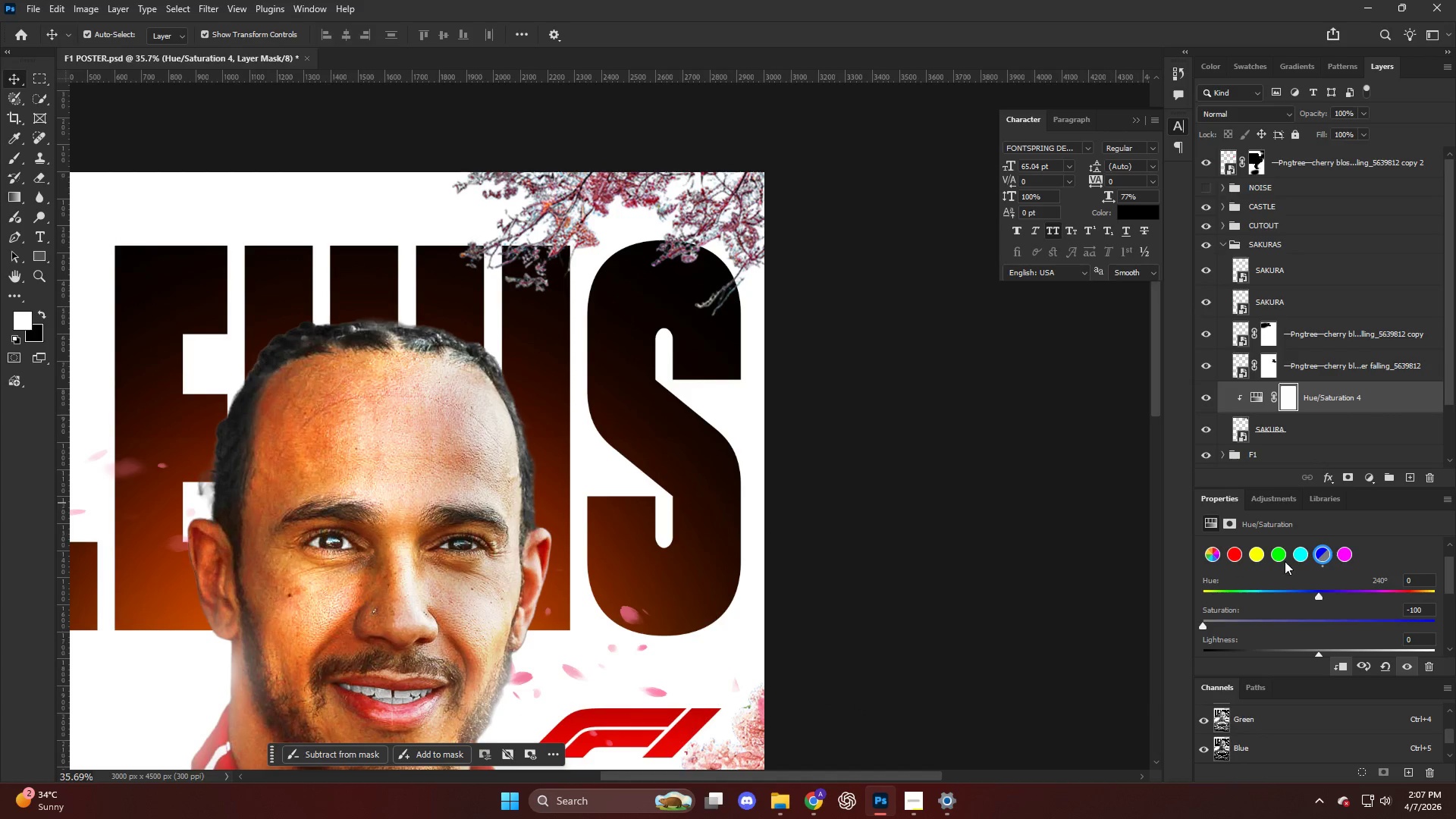 
left_click([1302, 554])
 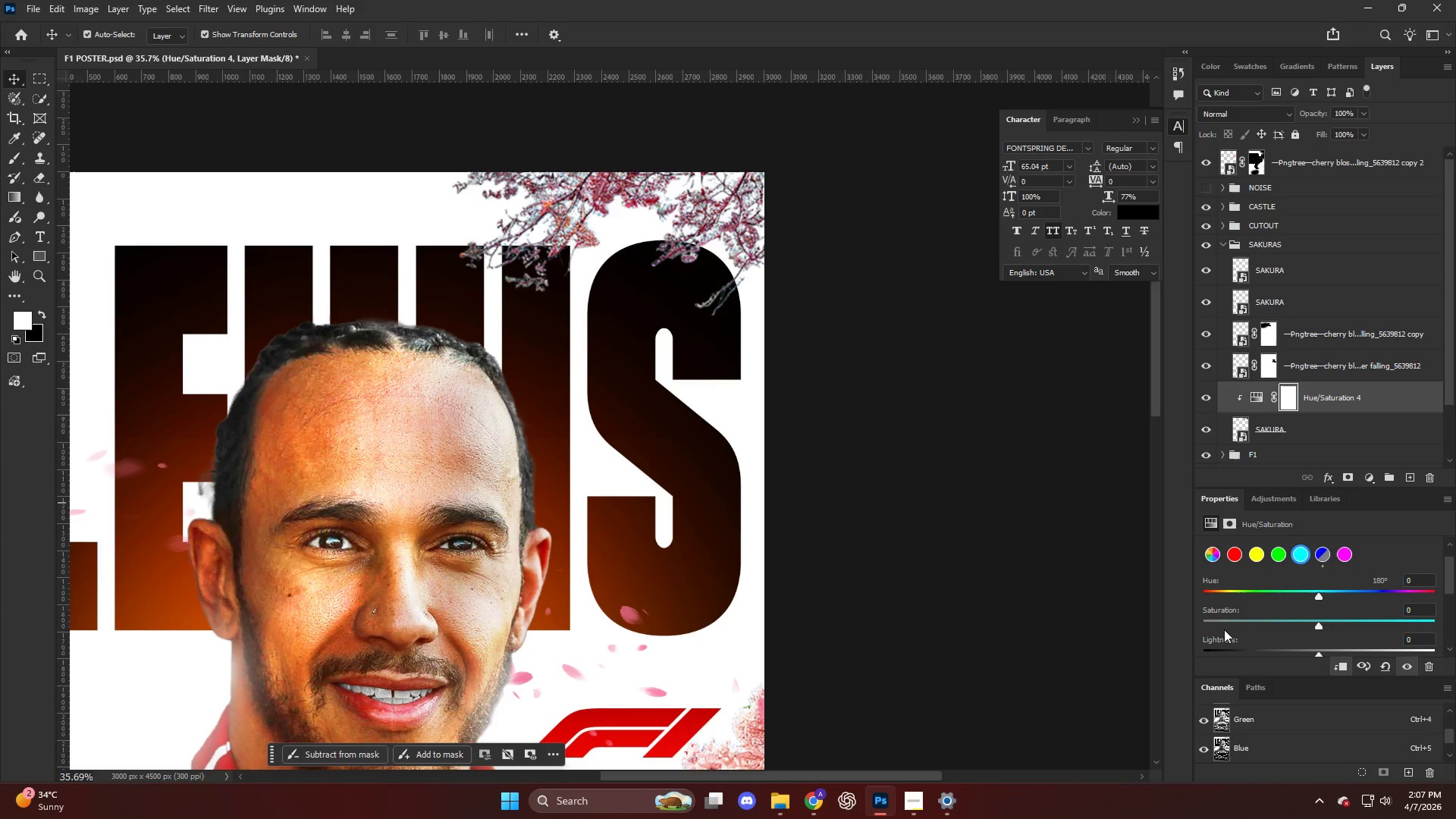 
left_click_drag(start_coordinate=[1222, 627], to_coordinate=[1156, 628])
 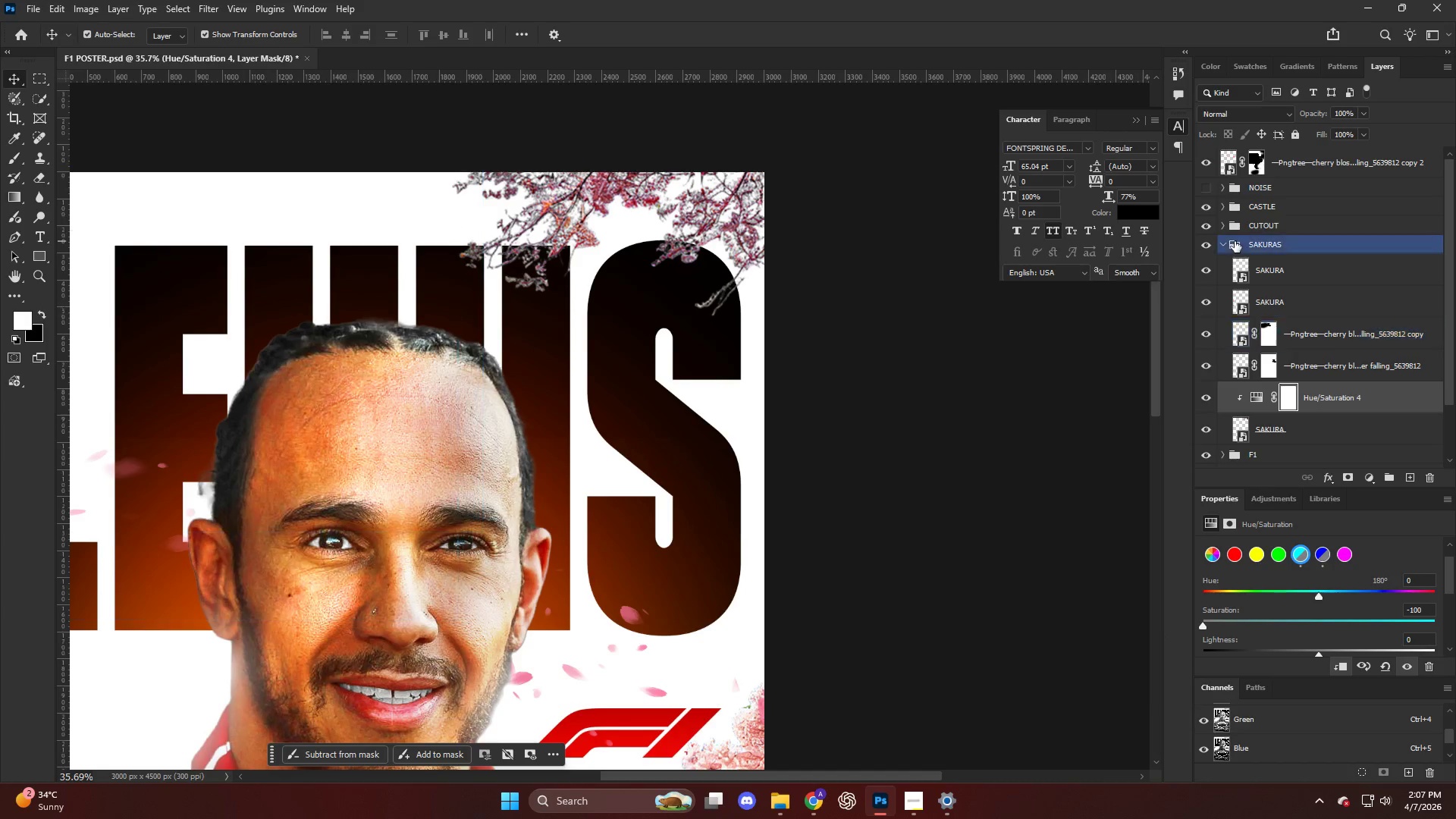 
scroll: coordinate [662, 336], scroll_direction: down, amount: 5.0
 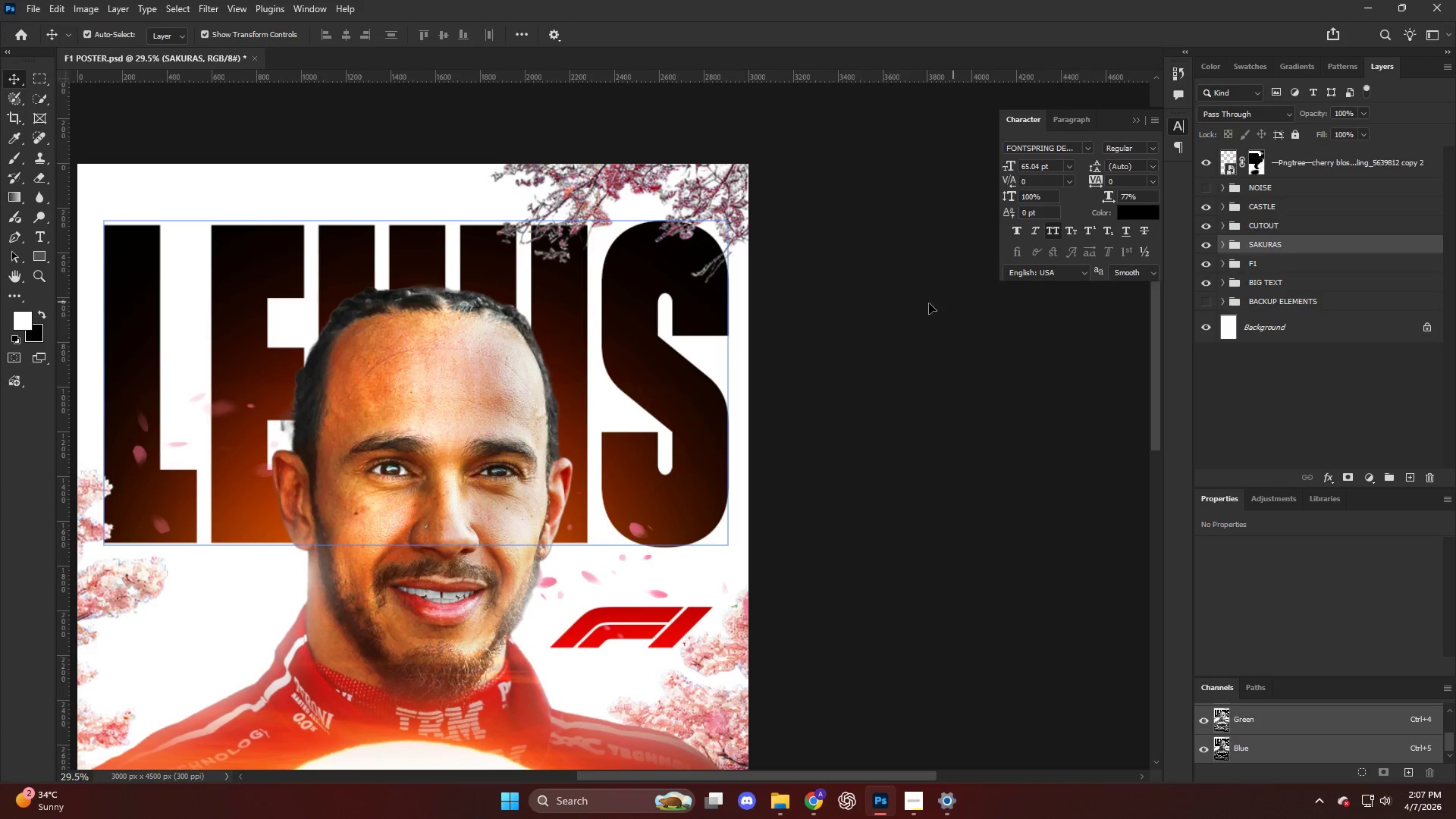 
left_click([1223, 240])
 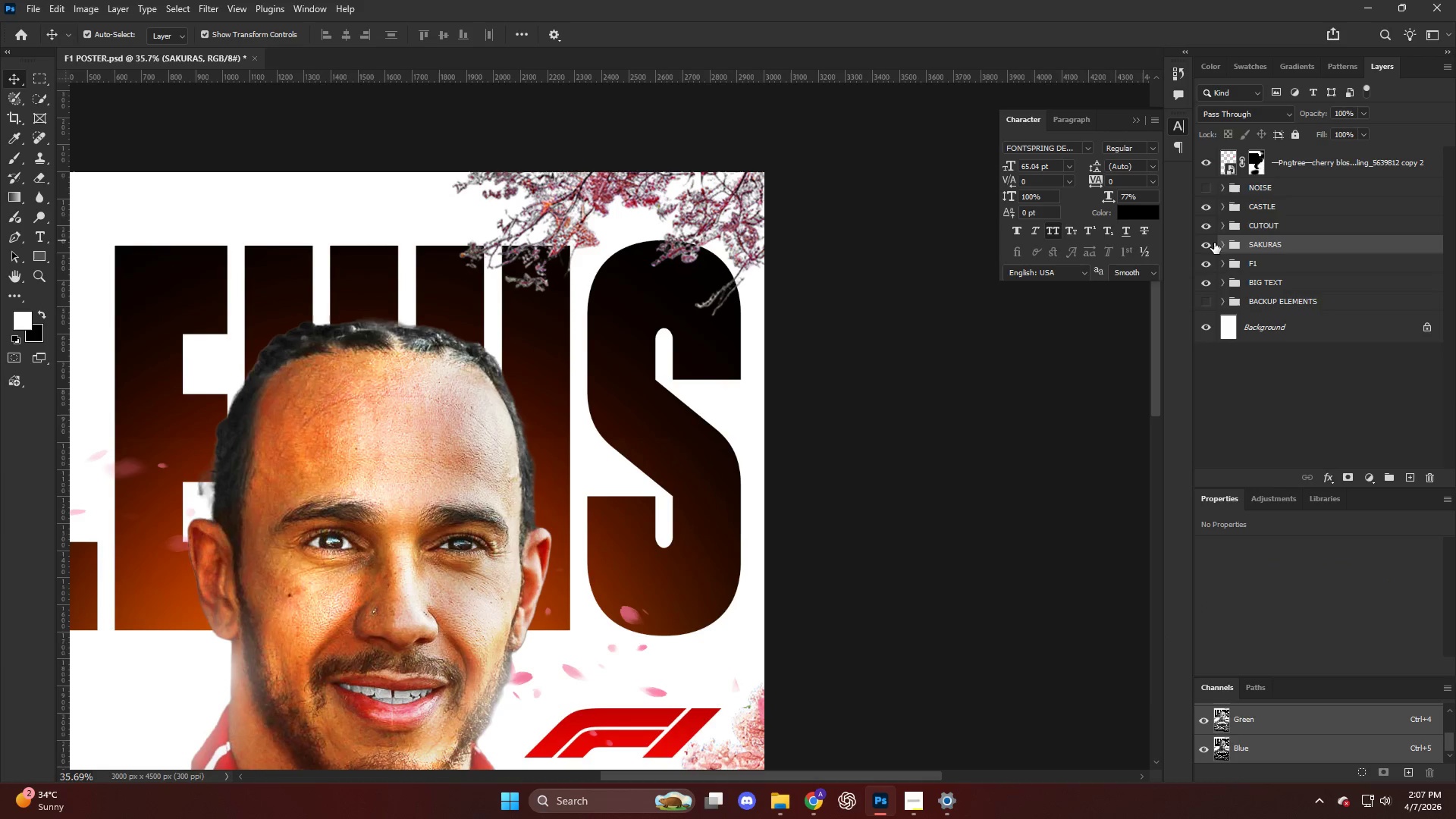 
scroll: coordinate [574, 291], scroll_direction: up, amount: 4.0
 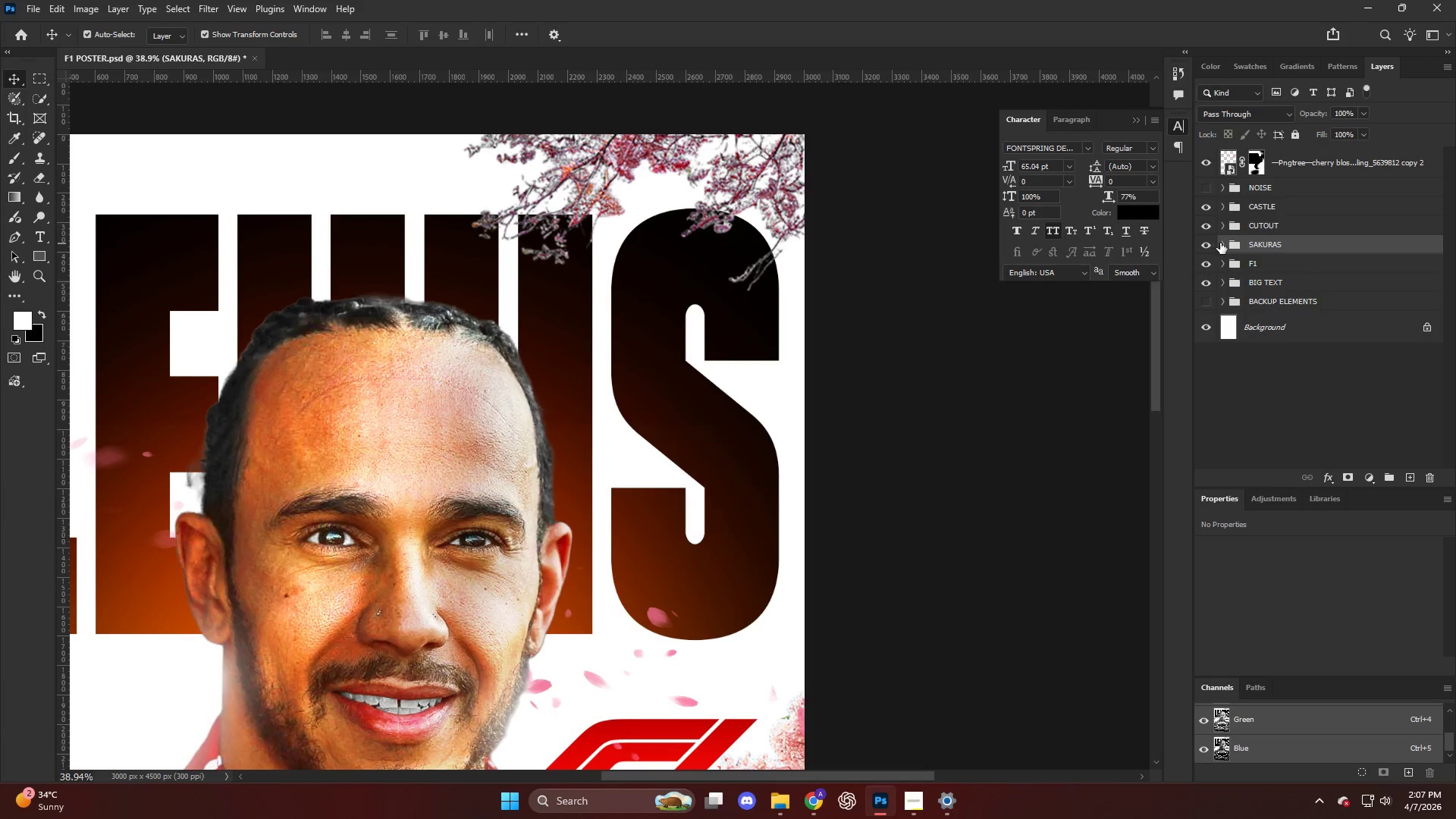 
key(Alt+AltLeft)
 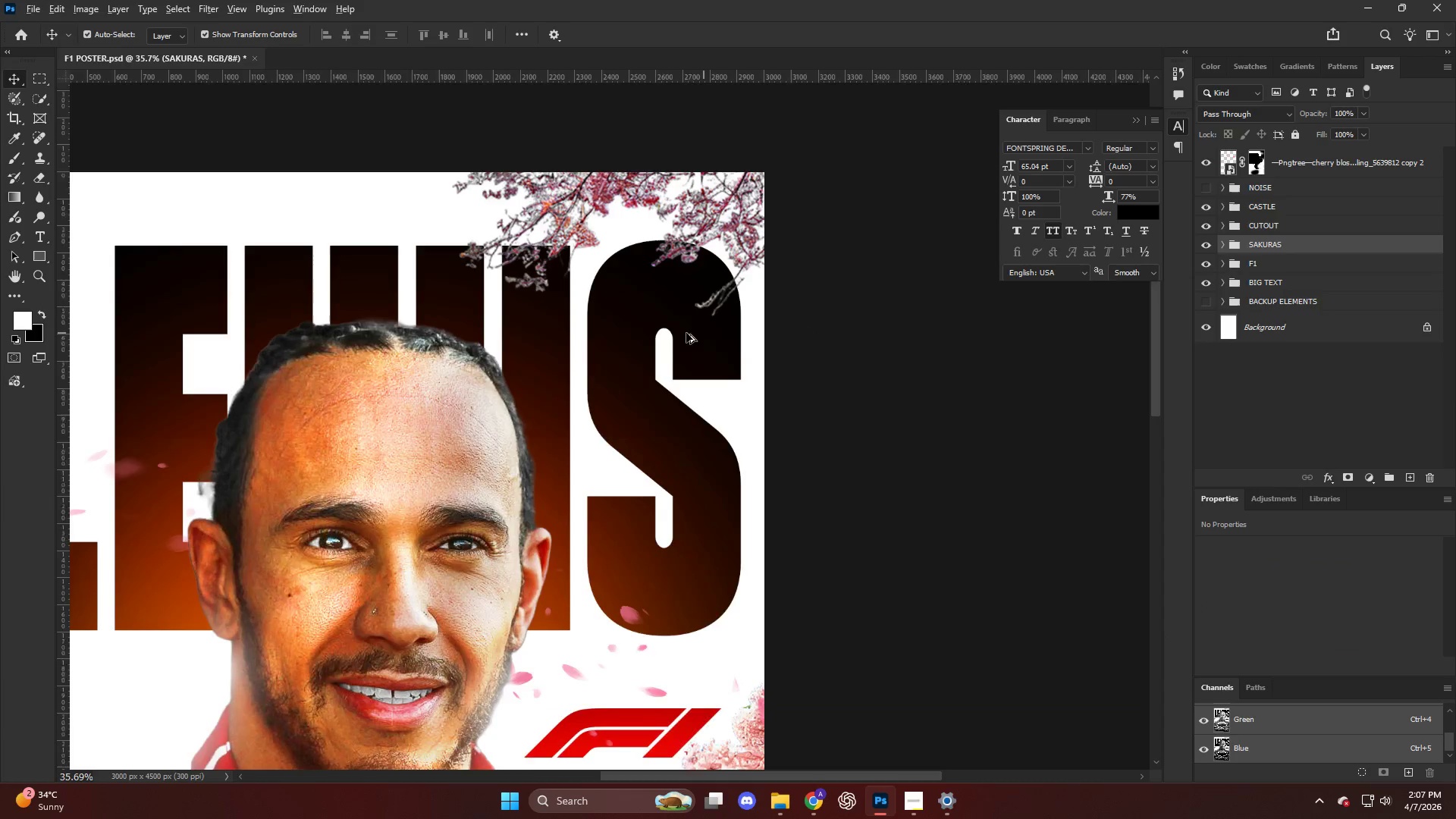 
key(Alt+AltLeft)
 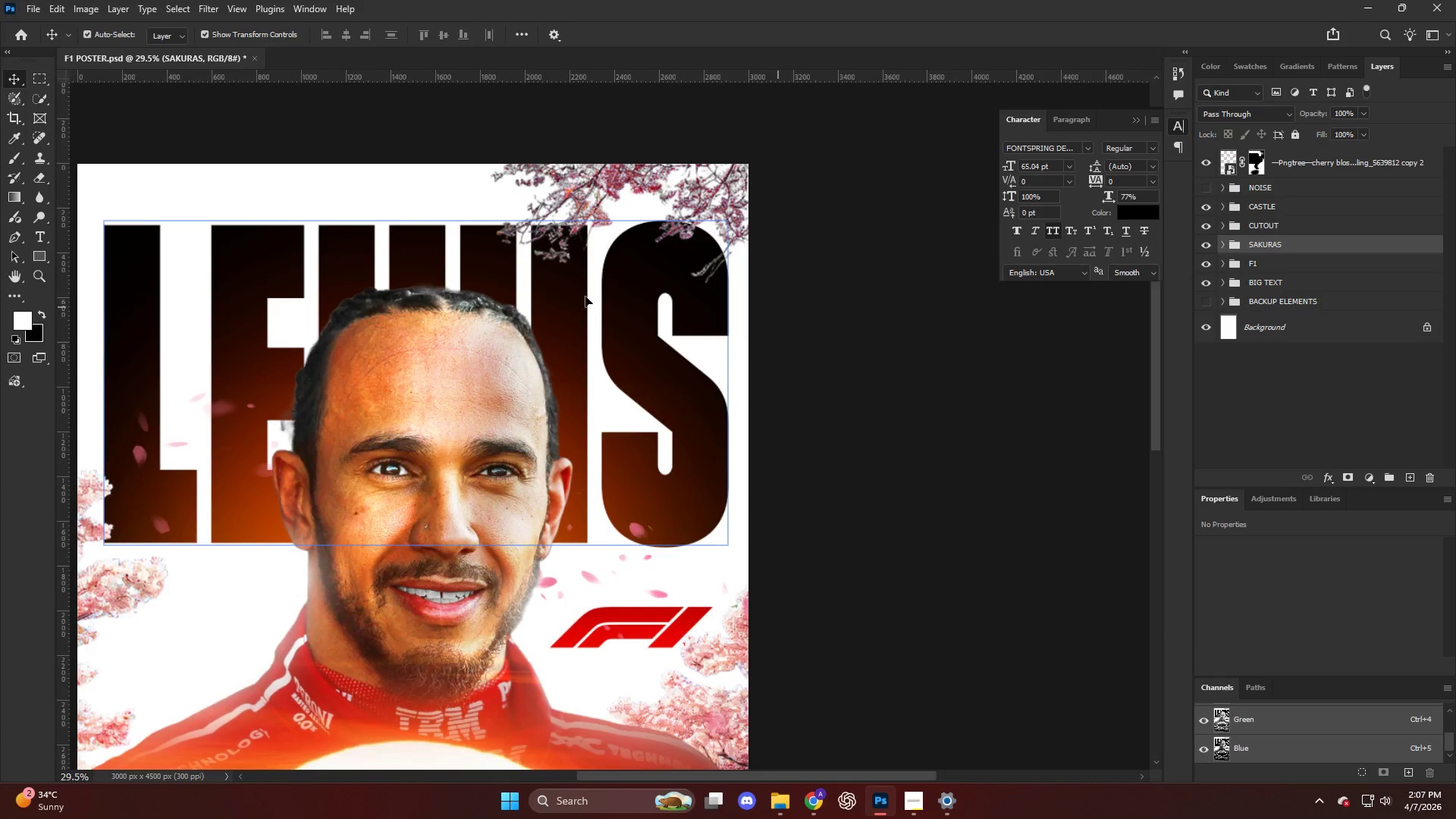 
scroll: coordinate [1276, 322], scroll_direction: down, amount: 5.0
 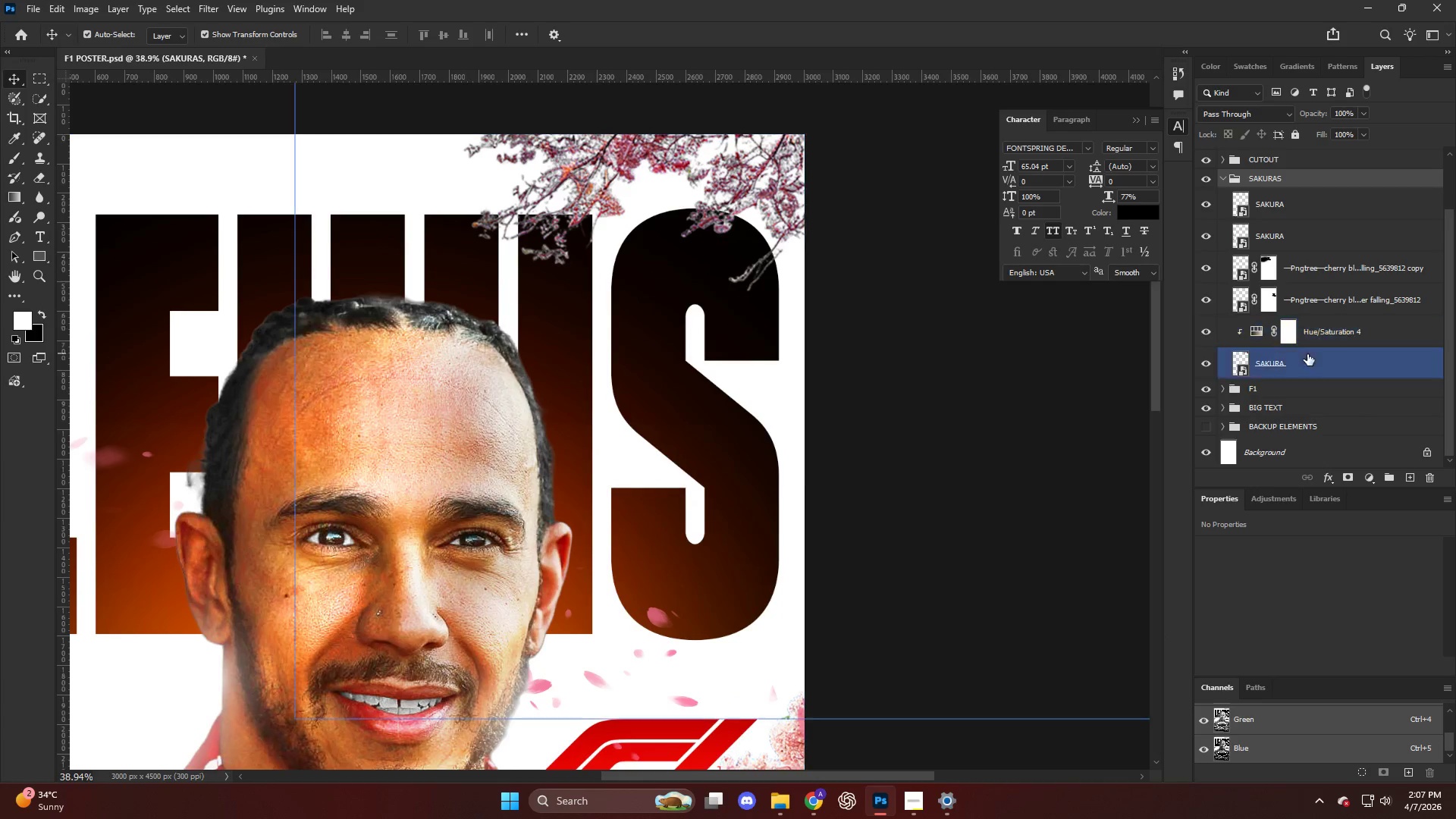 
left_click([1224, 246])
 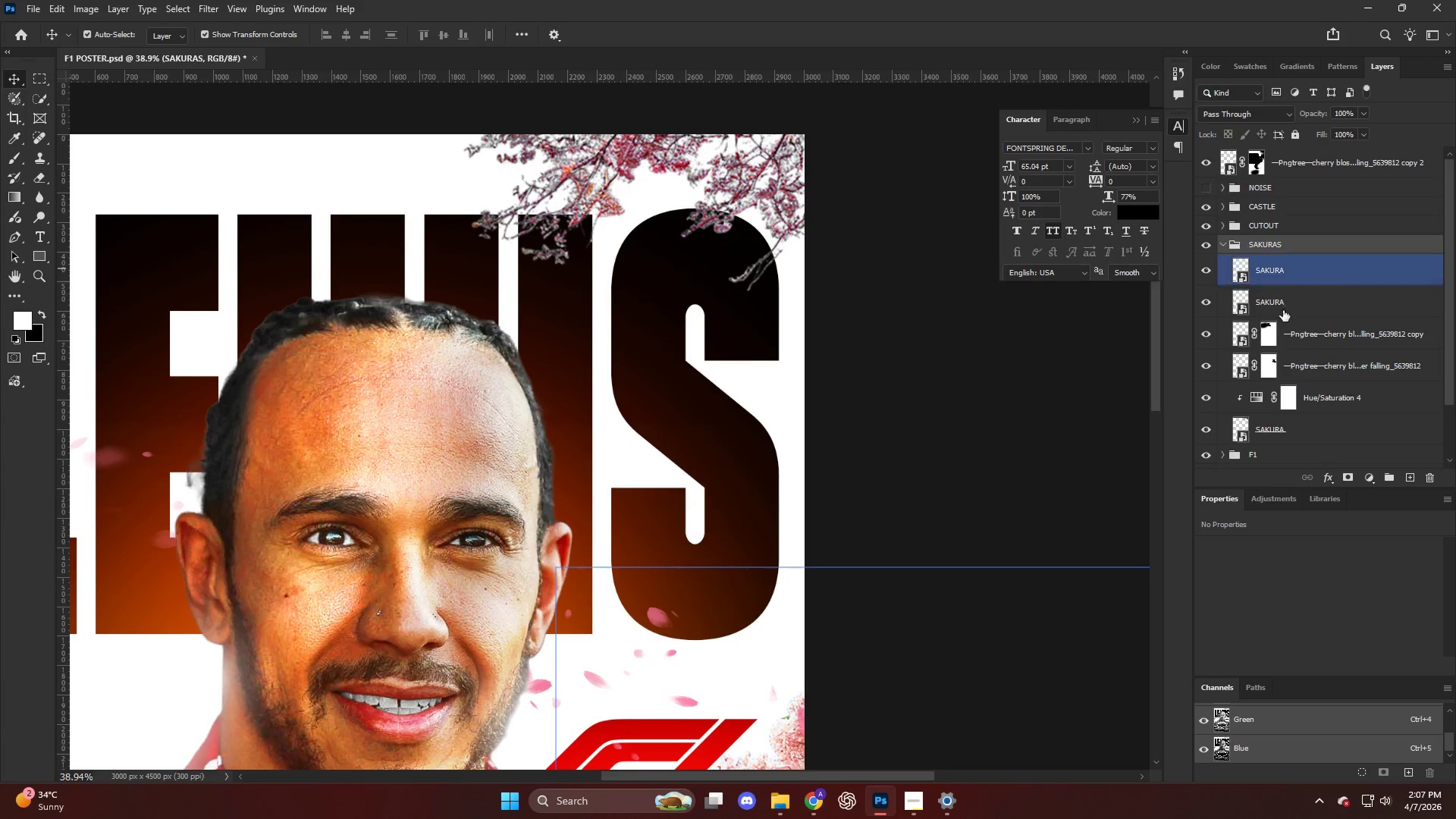 
left_click([1319, 362])
 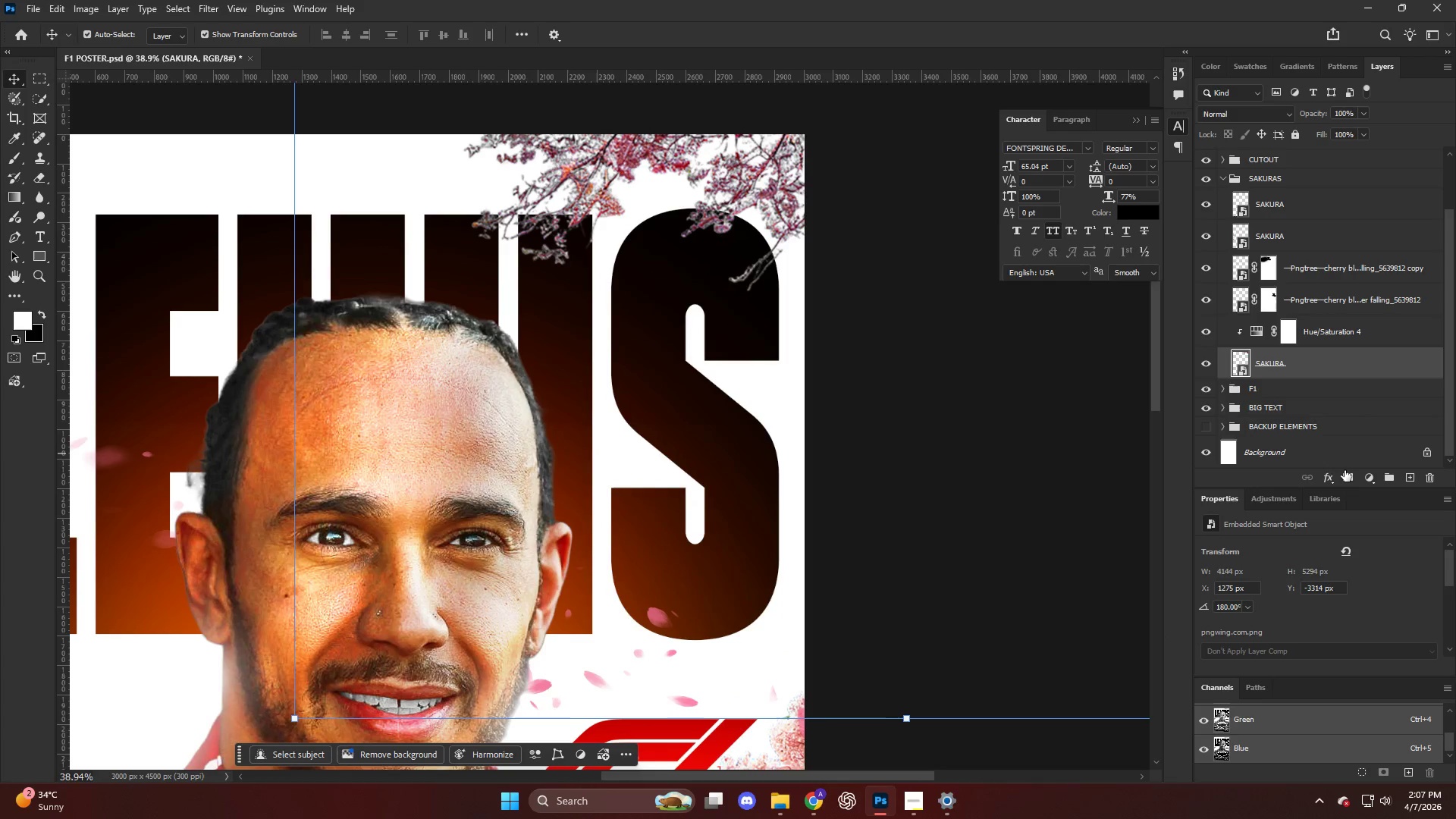 
scroll: coordinate [669, 262], scroll_direction: up, amount: 7.0
 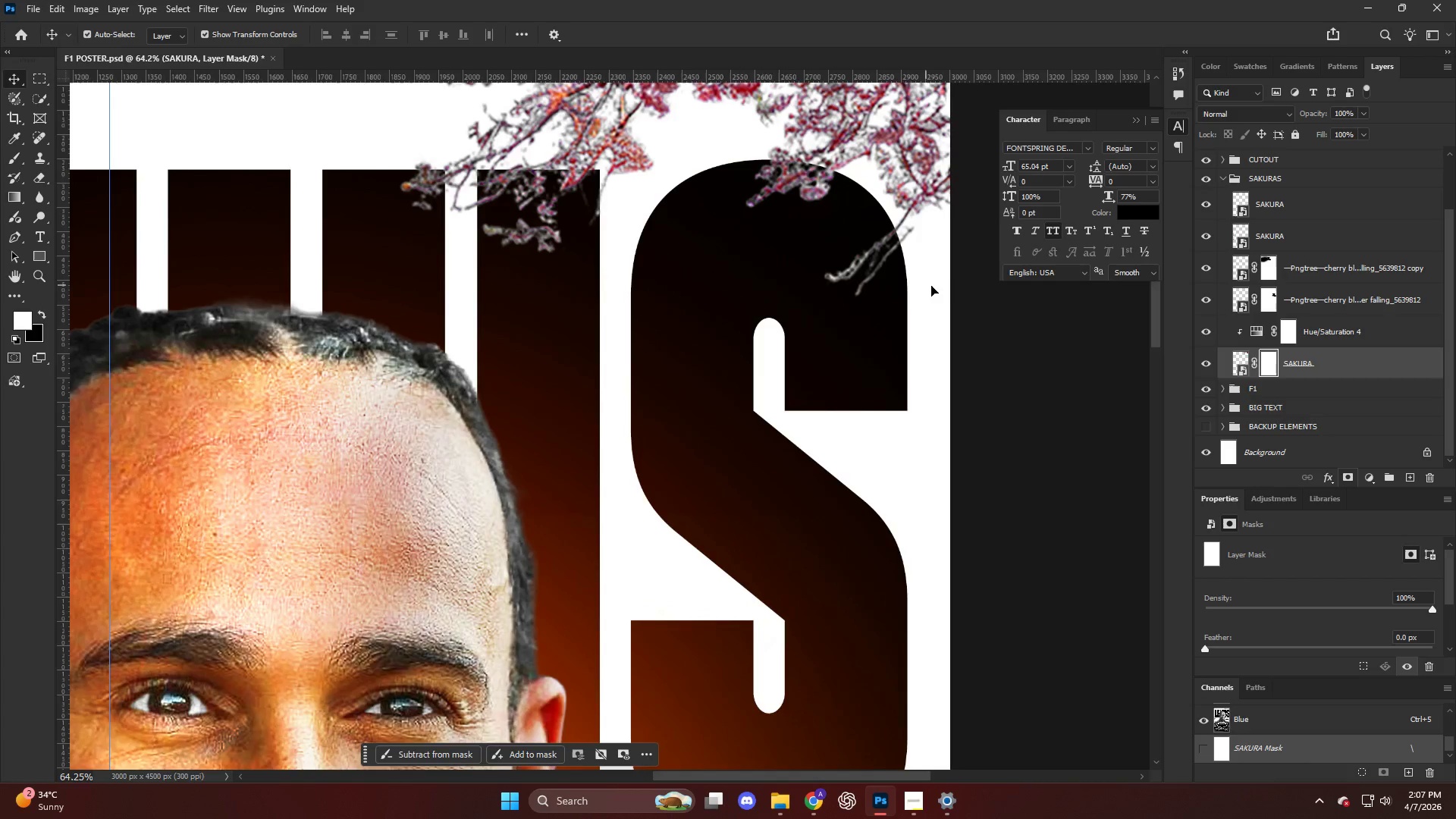 
left_click([1346, 482])
 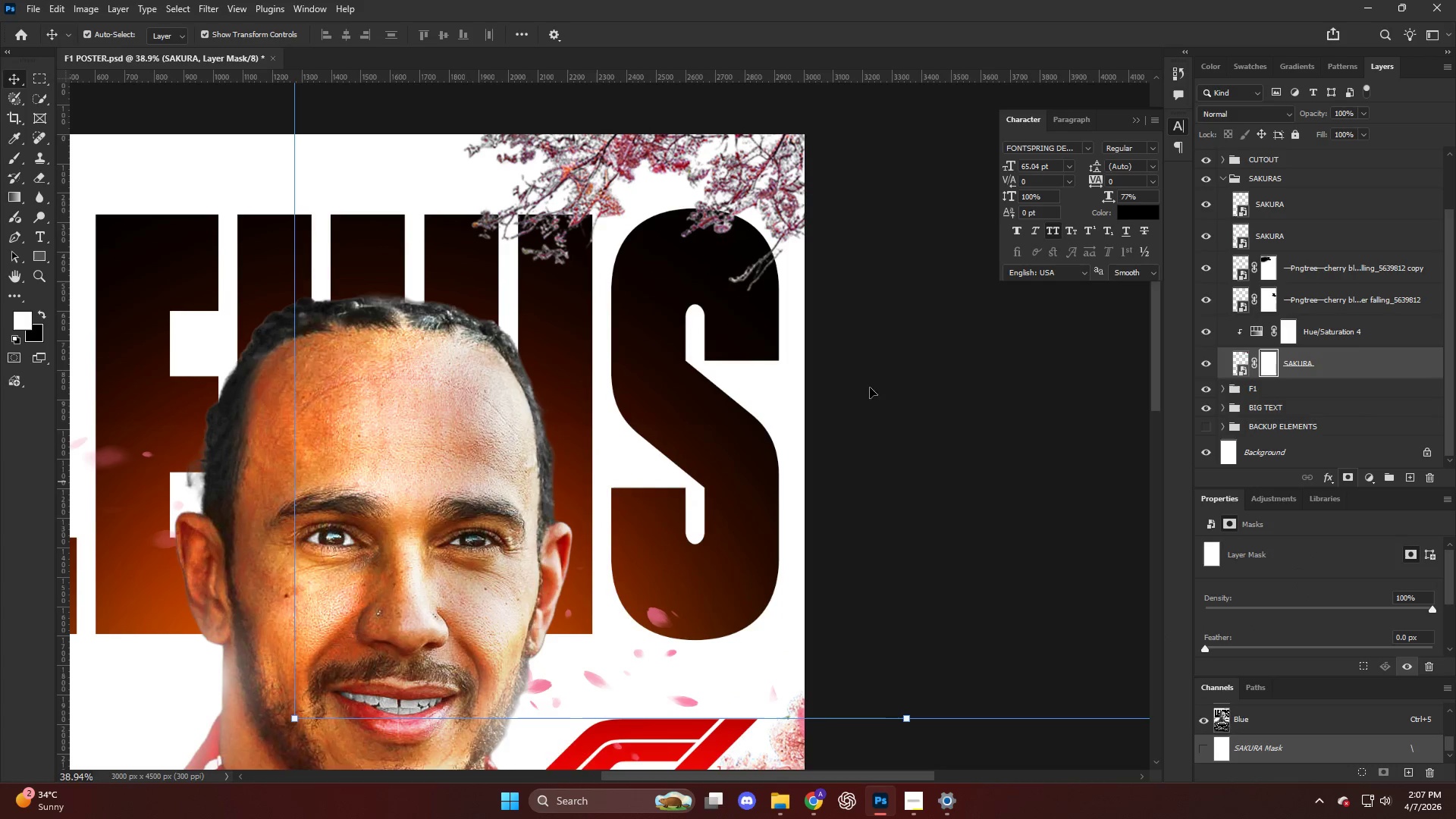 
hold_key(key=AltLeft, duration=0.45)
 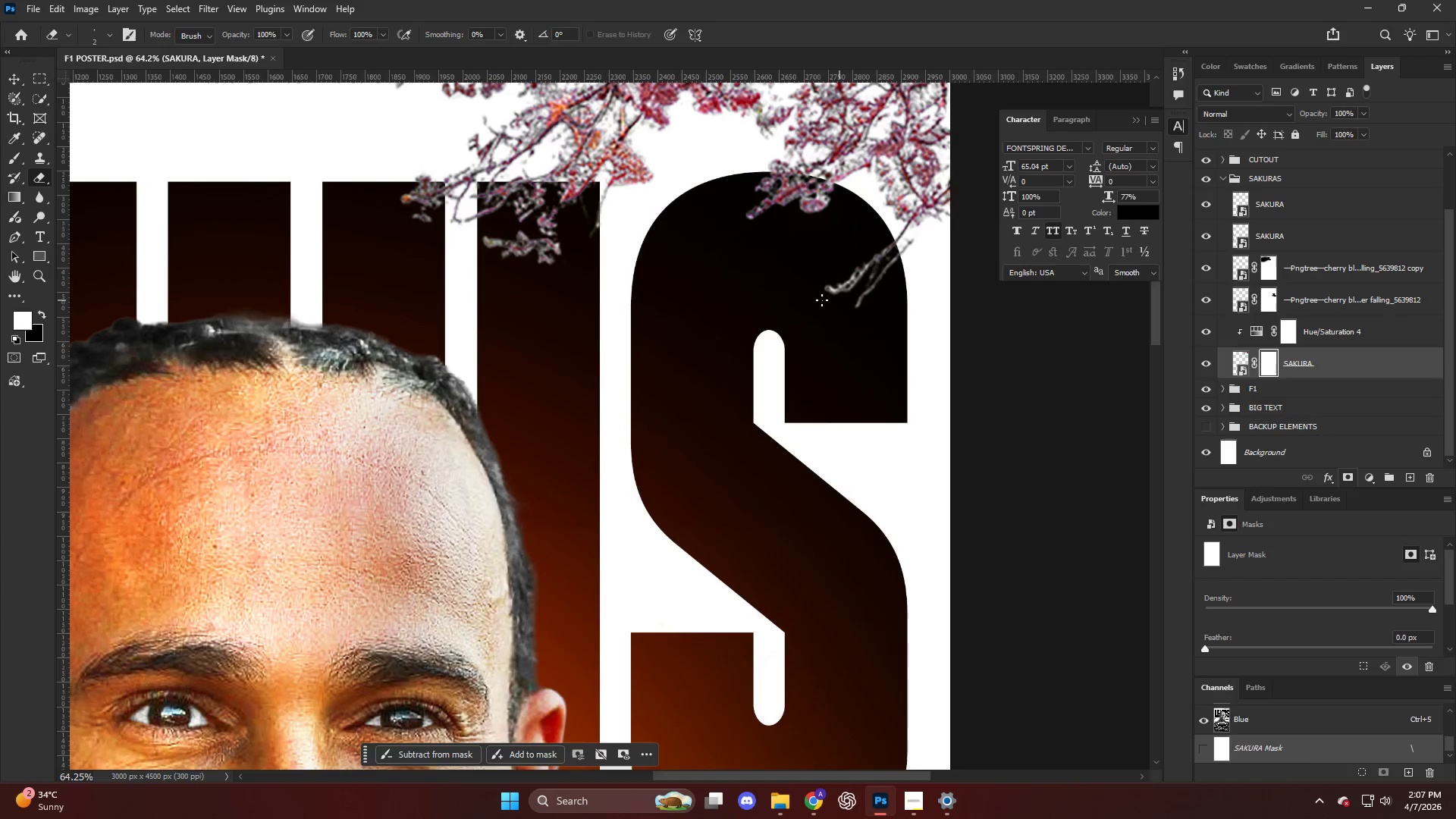 
key(E)
 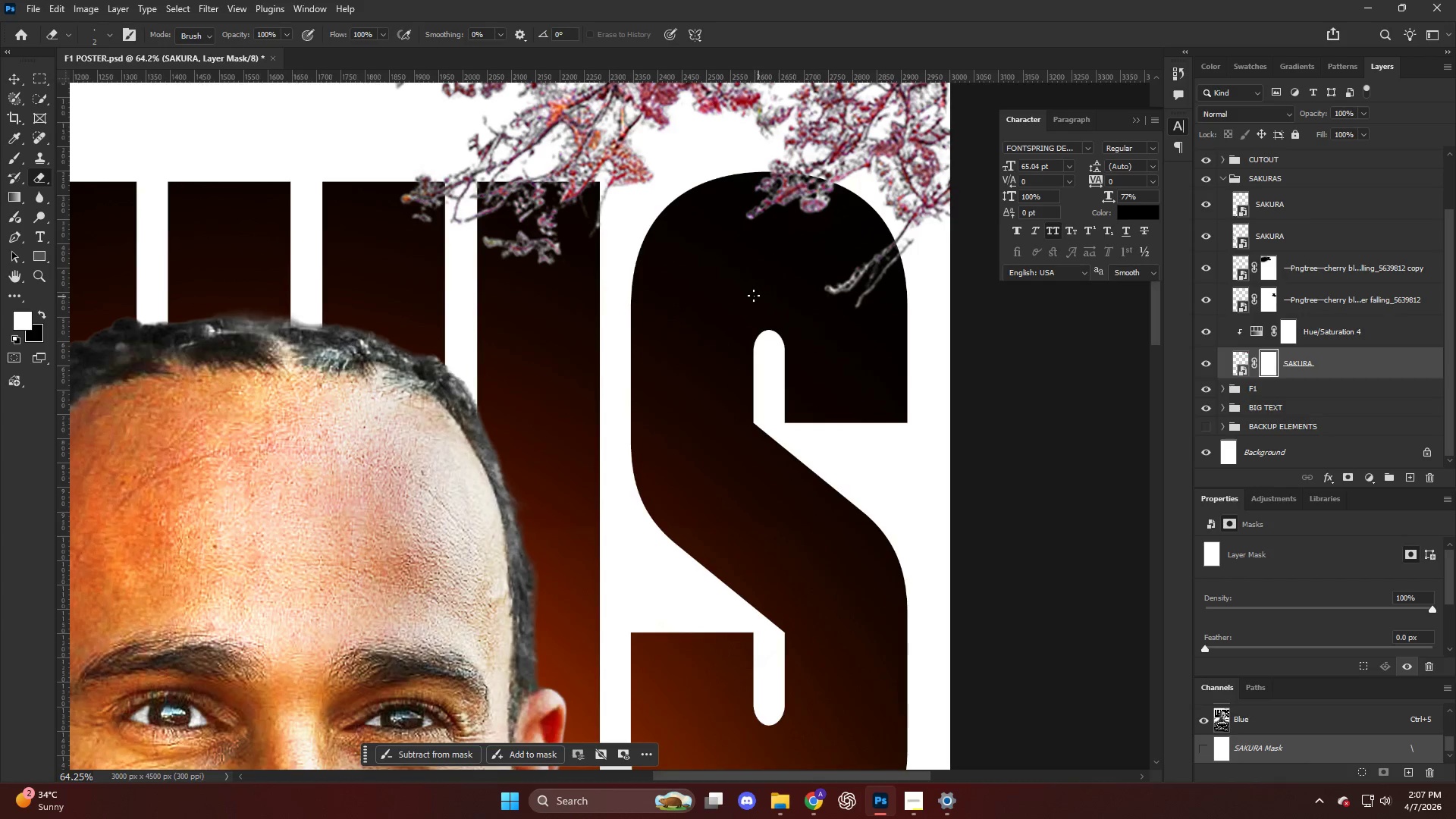 
scroll: coordinate [748, 290], scroll_direction: up, amount: 3.0
 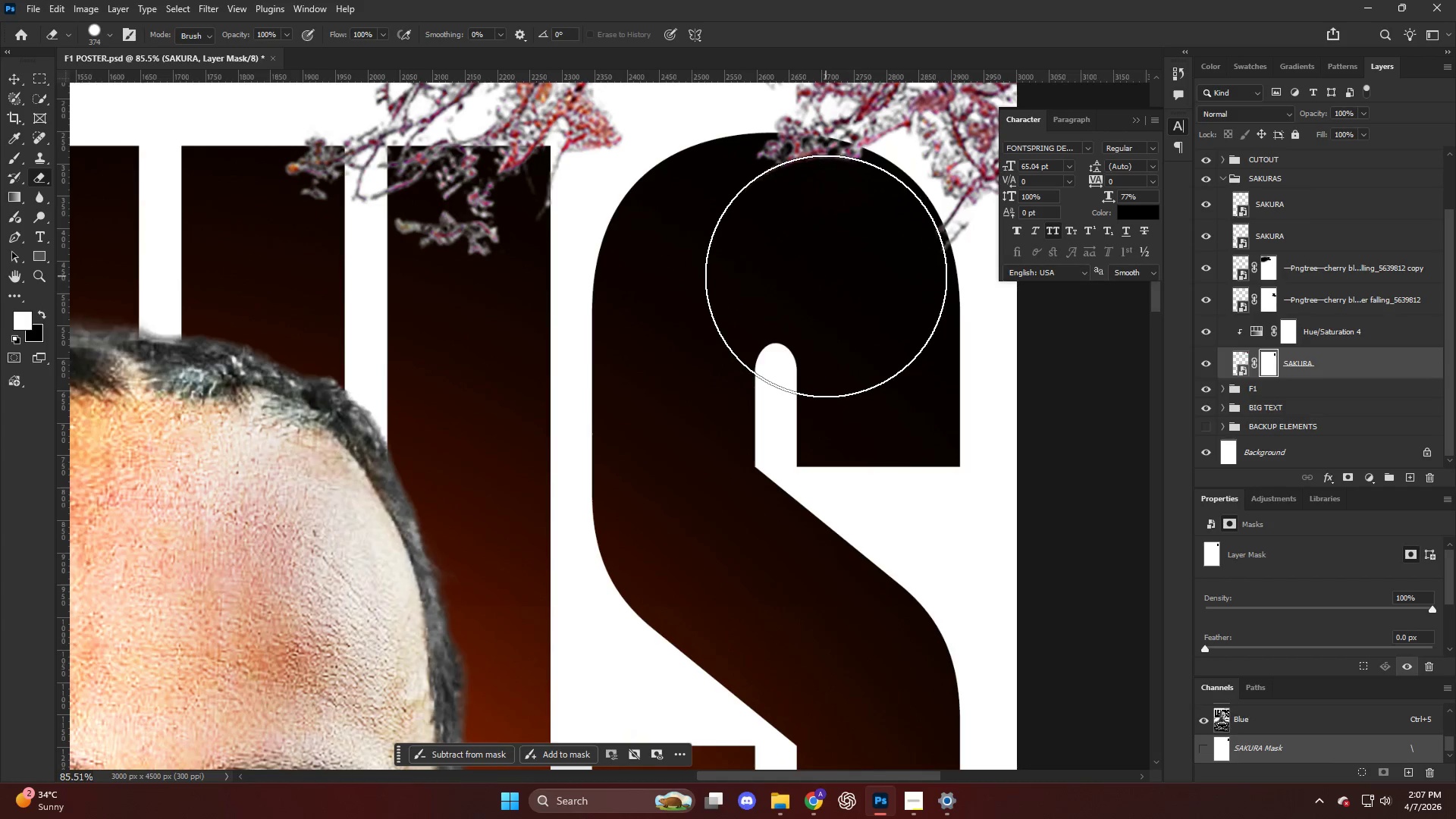 
key(CapsLock)
 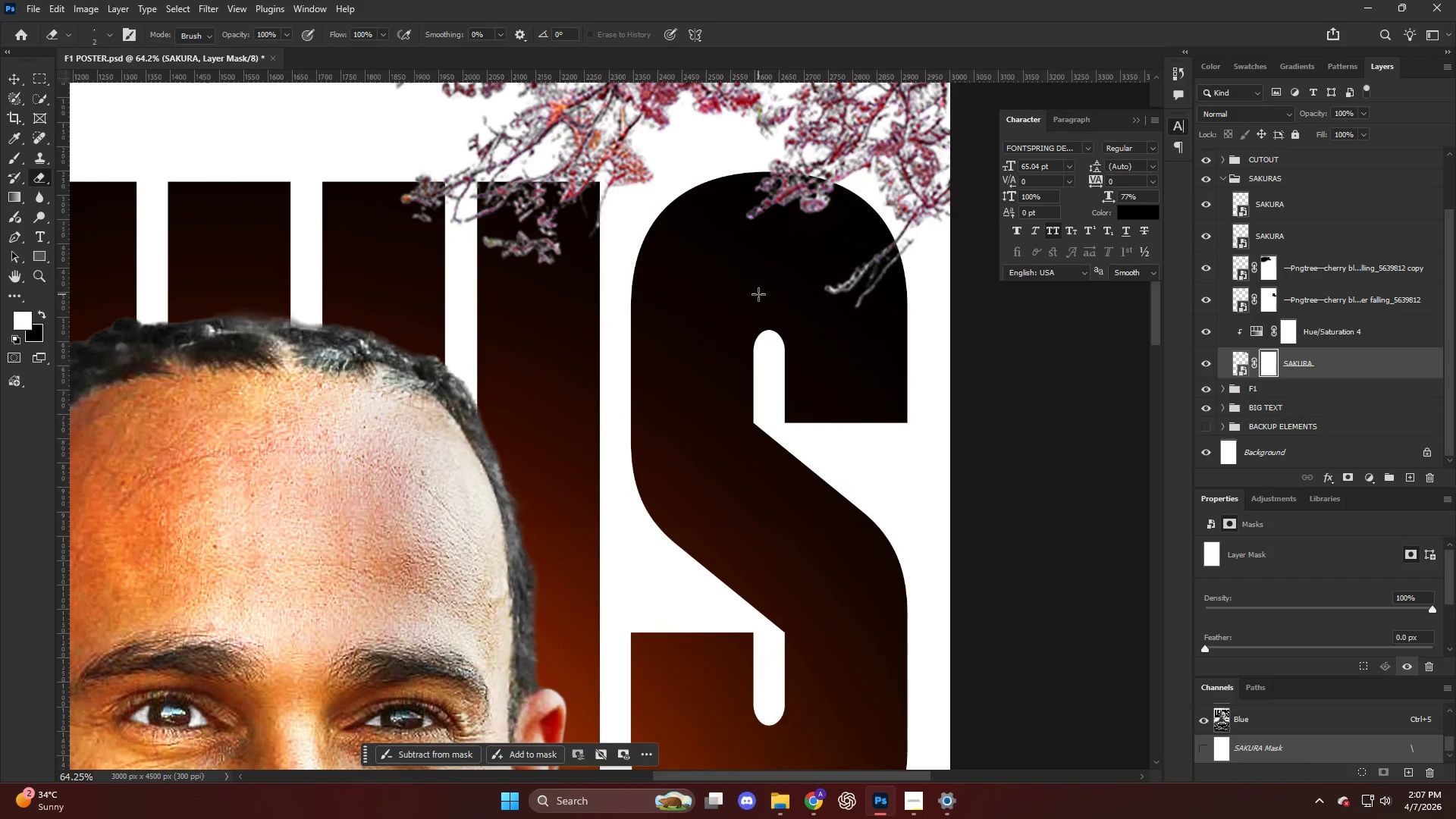 
key(CapsLock)
 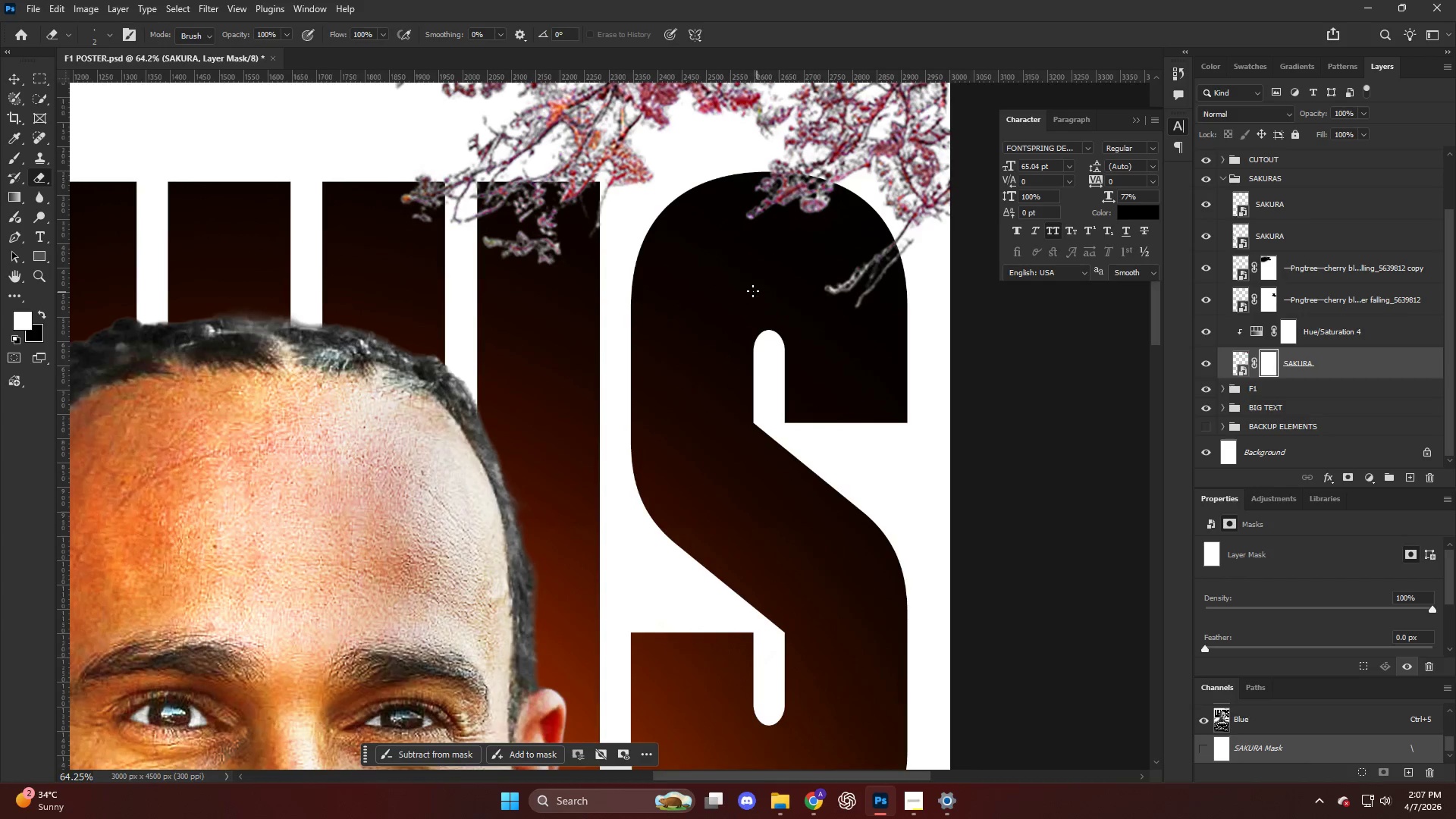 
hold_key(key=AltLeft, duration=0.64)
 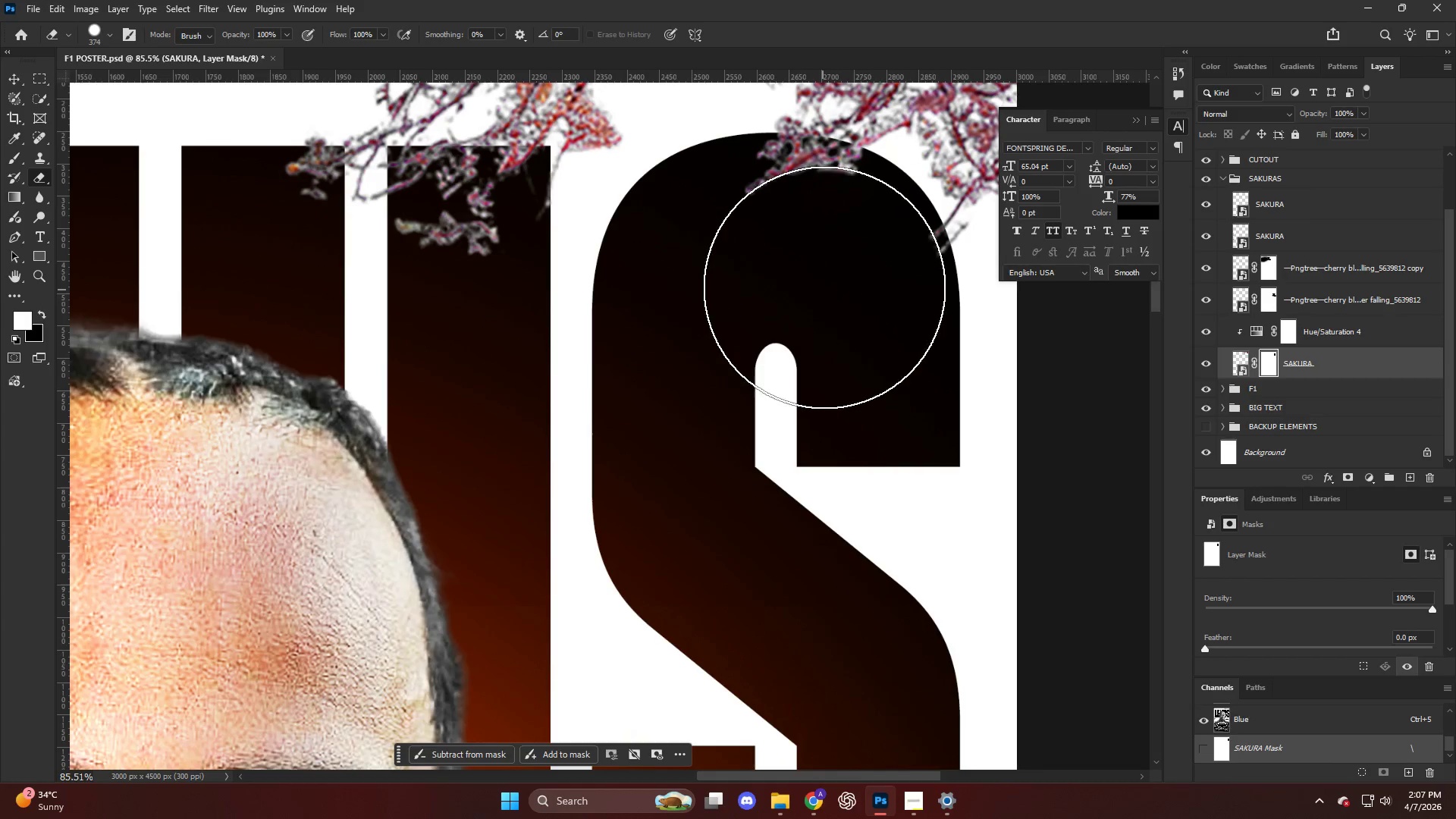 
left_click_drag(start_coordinate=[814, 268], to_coordinate=[808, 265])
 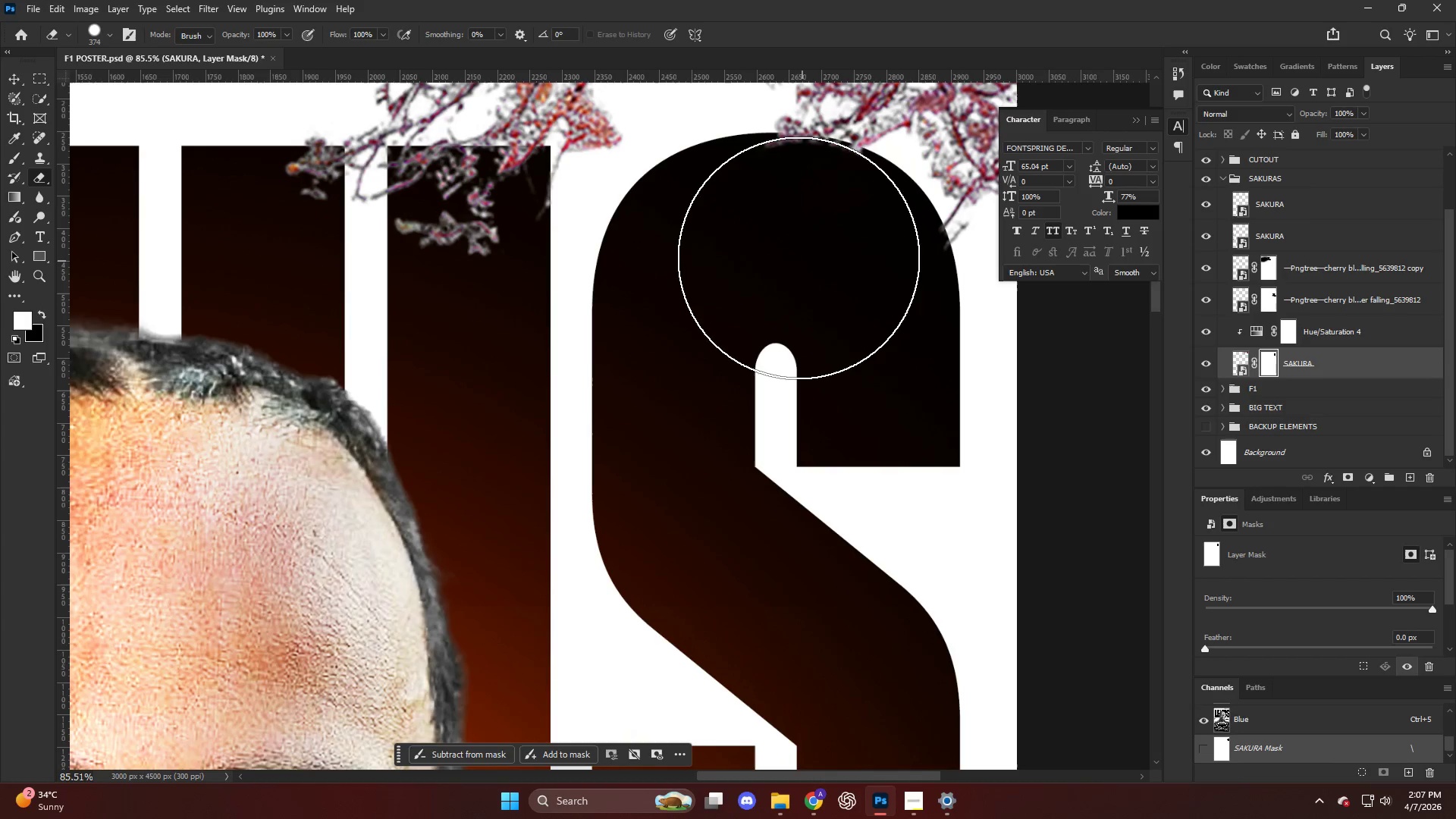 
left_click_drag(start_coordinate=[798, 258], to_coordinate=[792, 257])
 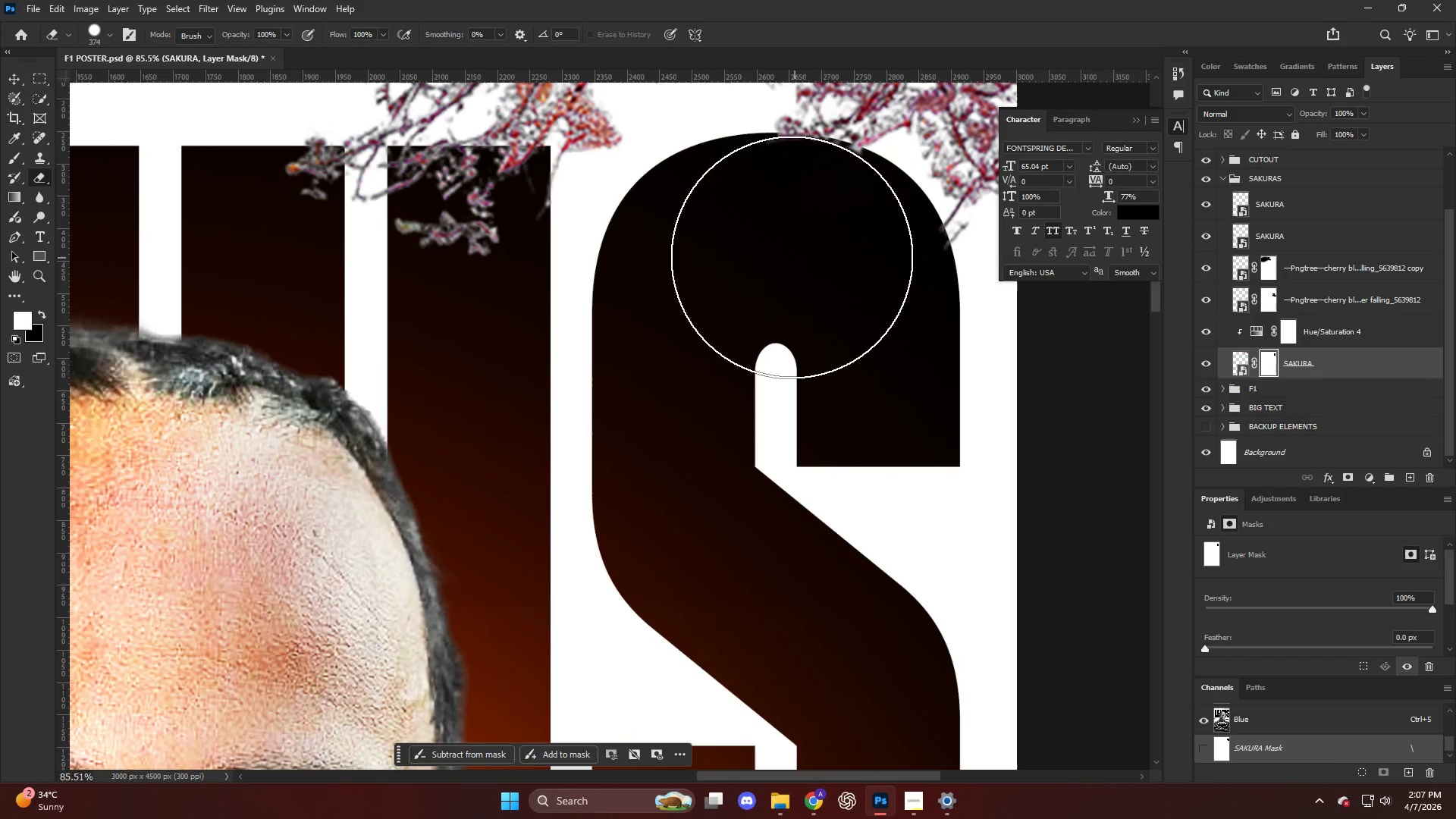 
left_click_drag(start_coordinate=[795, 258], to_coordinate=[807, 260])
 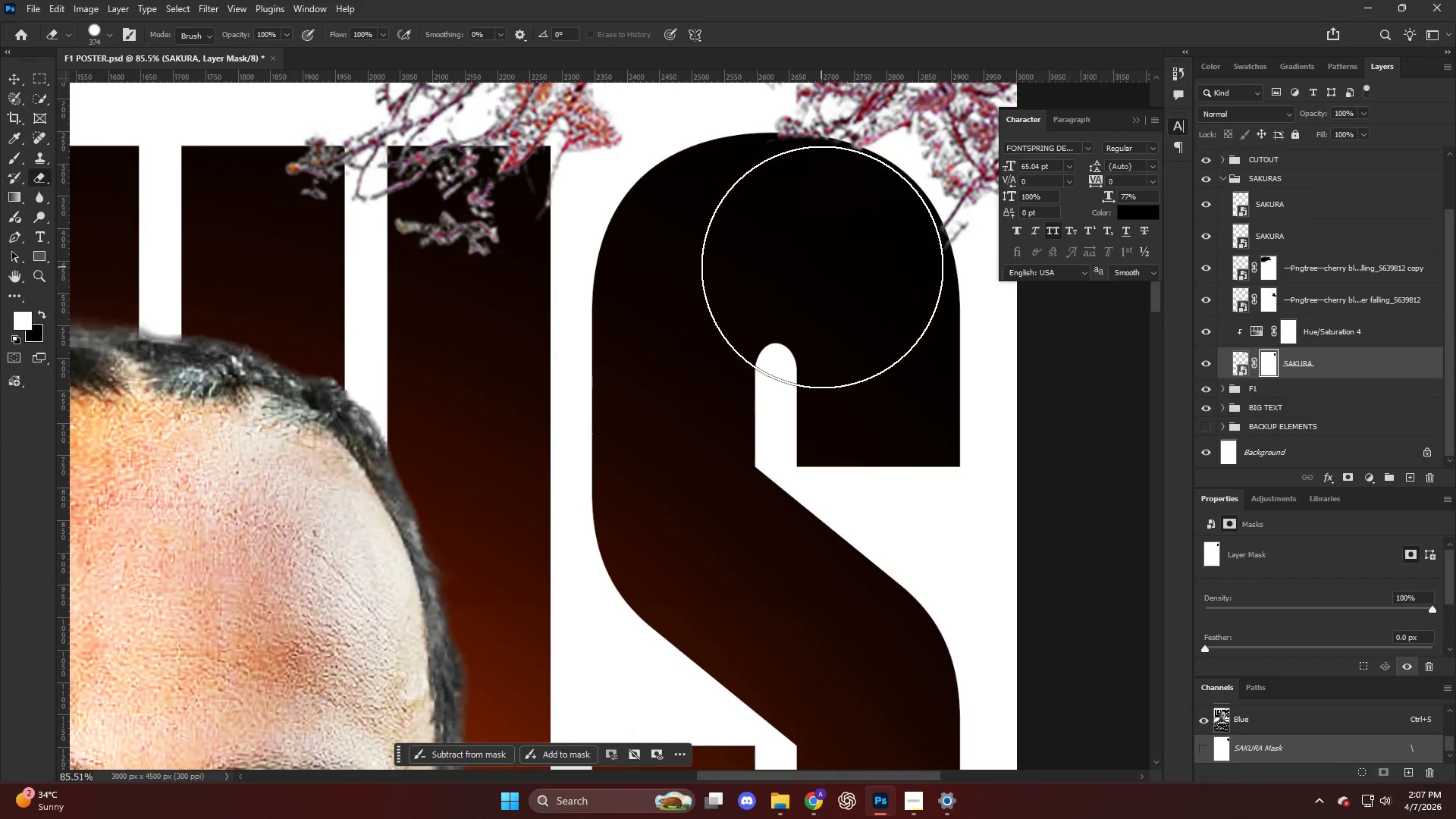 
left_click_drag(start_coordinate=[791, 256], to_coordinate=[782, 255])
 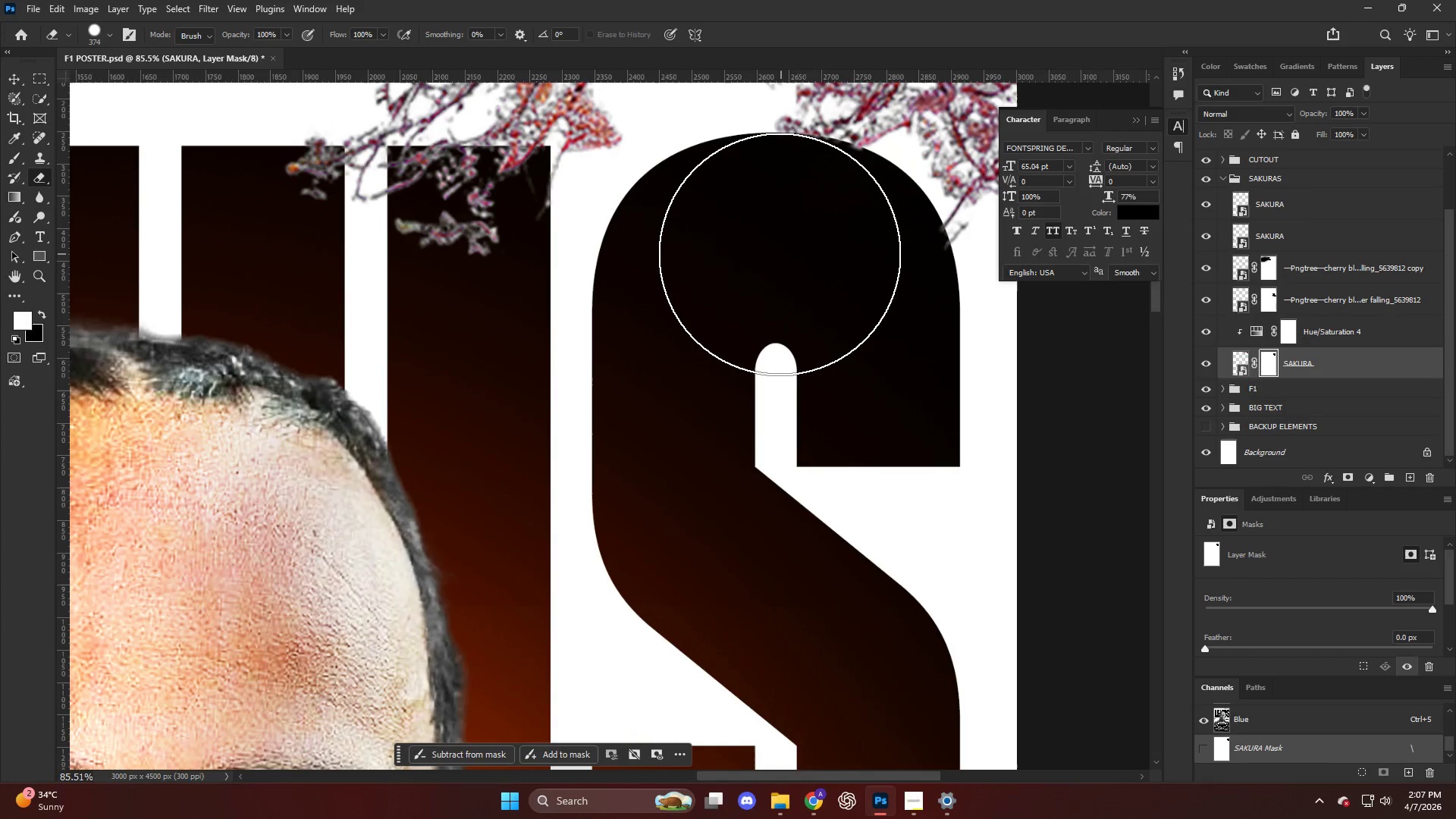 
left_click_drag(start_coordinate=[779, 254], to_coordinate=[770, 253])
 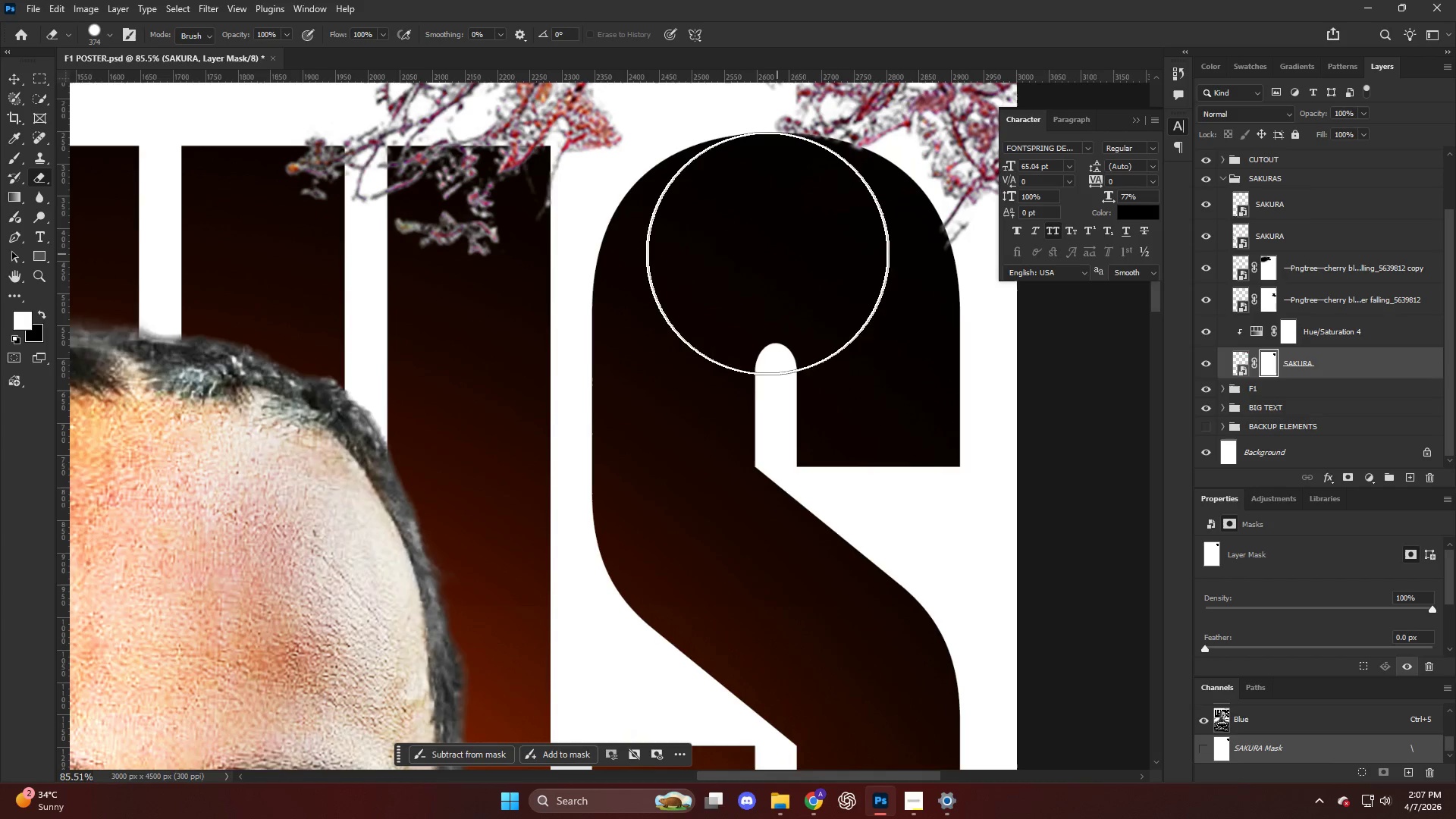 
left_click_drag(start_coordinate=[763, 253], to_coordinate=[758, 258])
 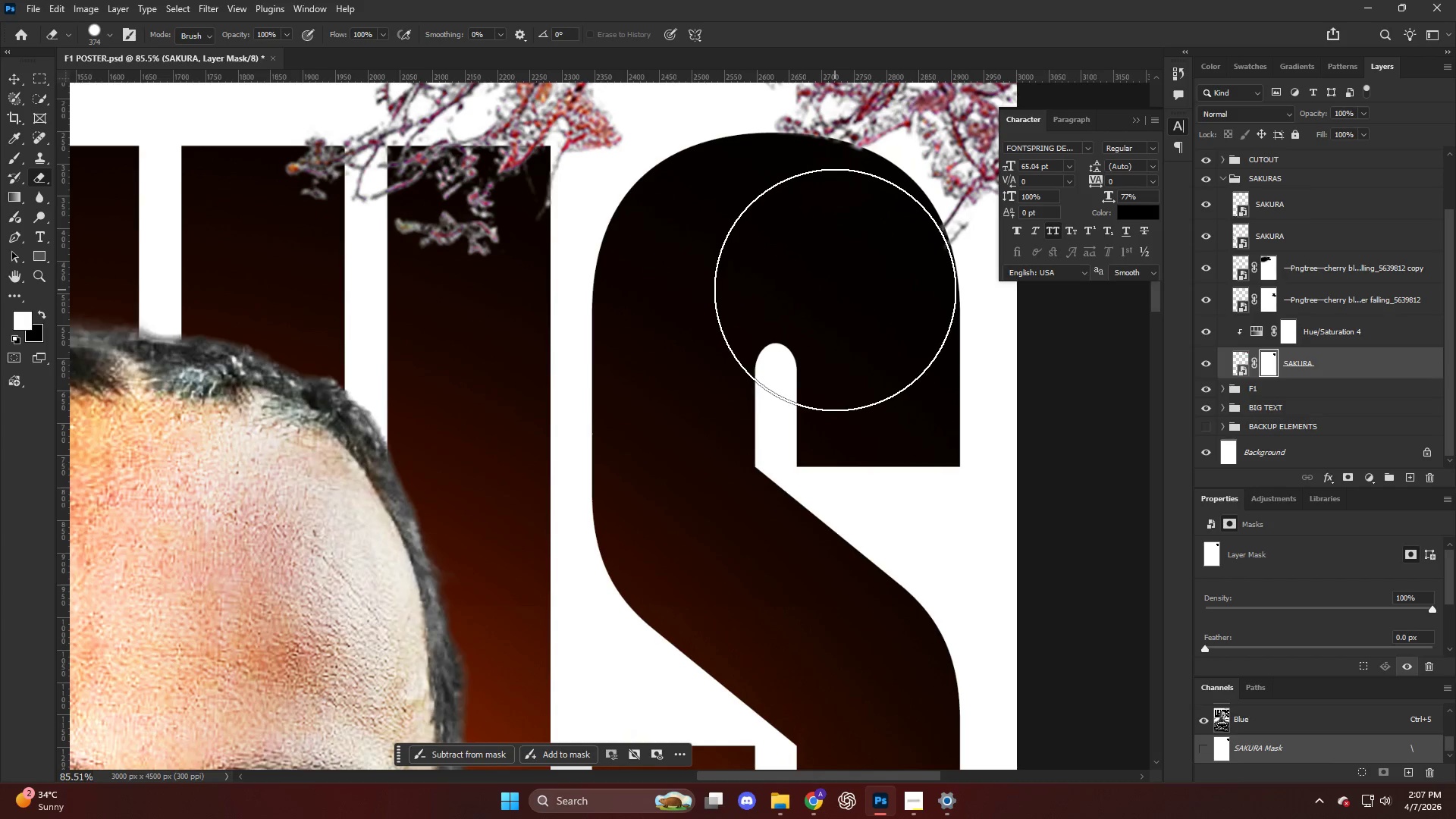 
scroll: coordinate [550, 290], scroll_direction: down, amount: 5.0
 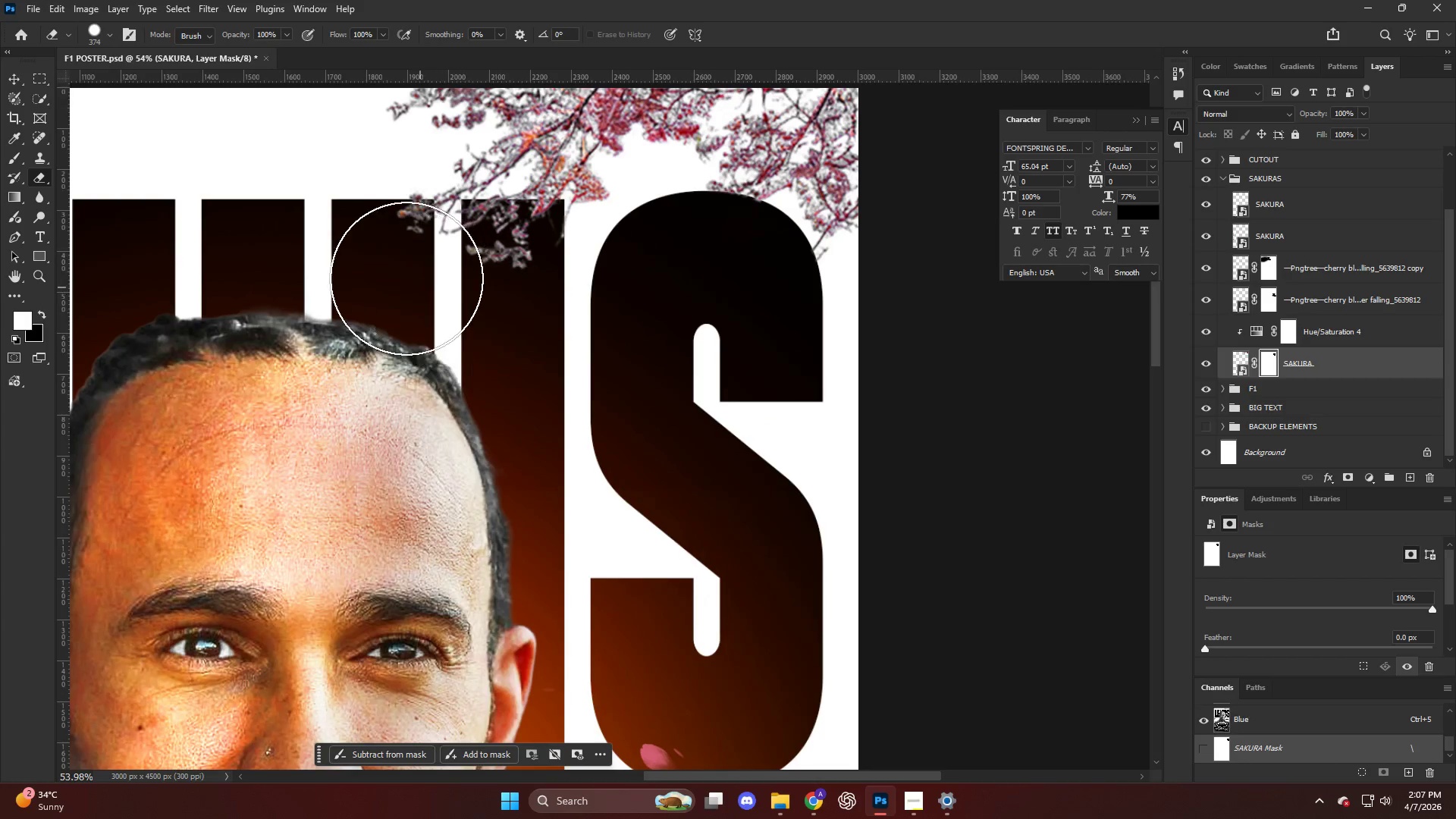 
double_click([834, 282])
 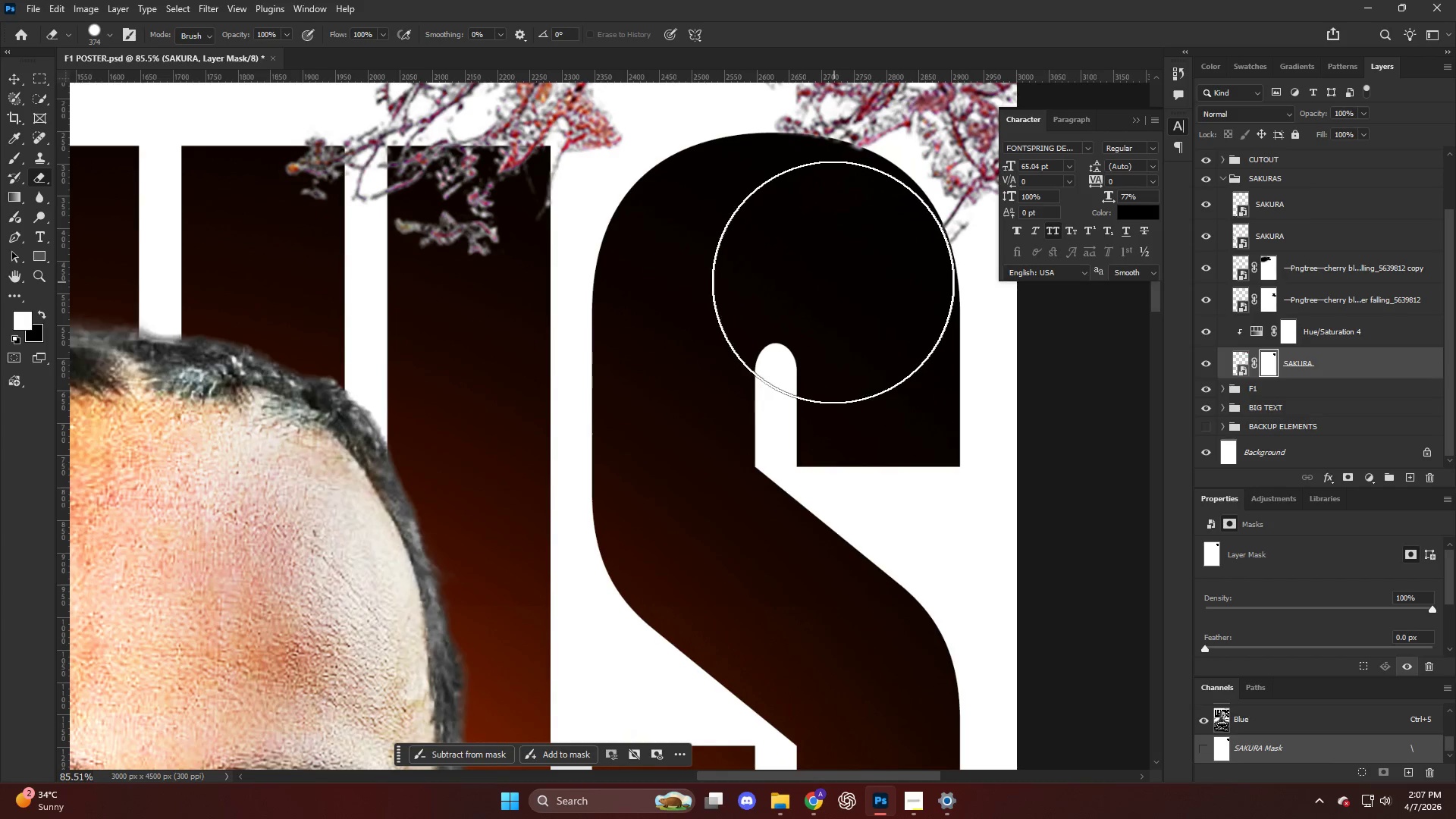 
scroll: coordinate [402, 275], scroll_direction: up, amount: 6.0
 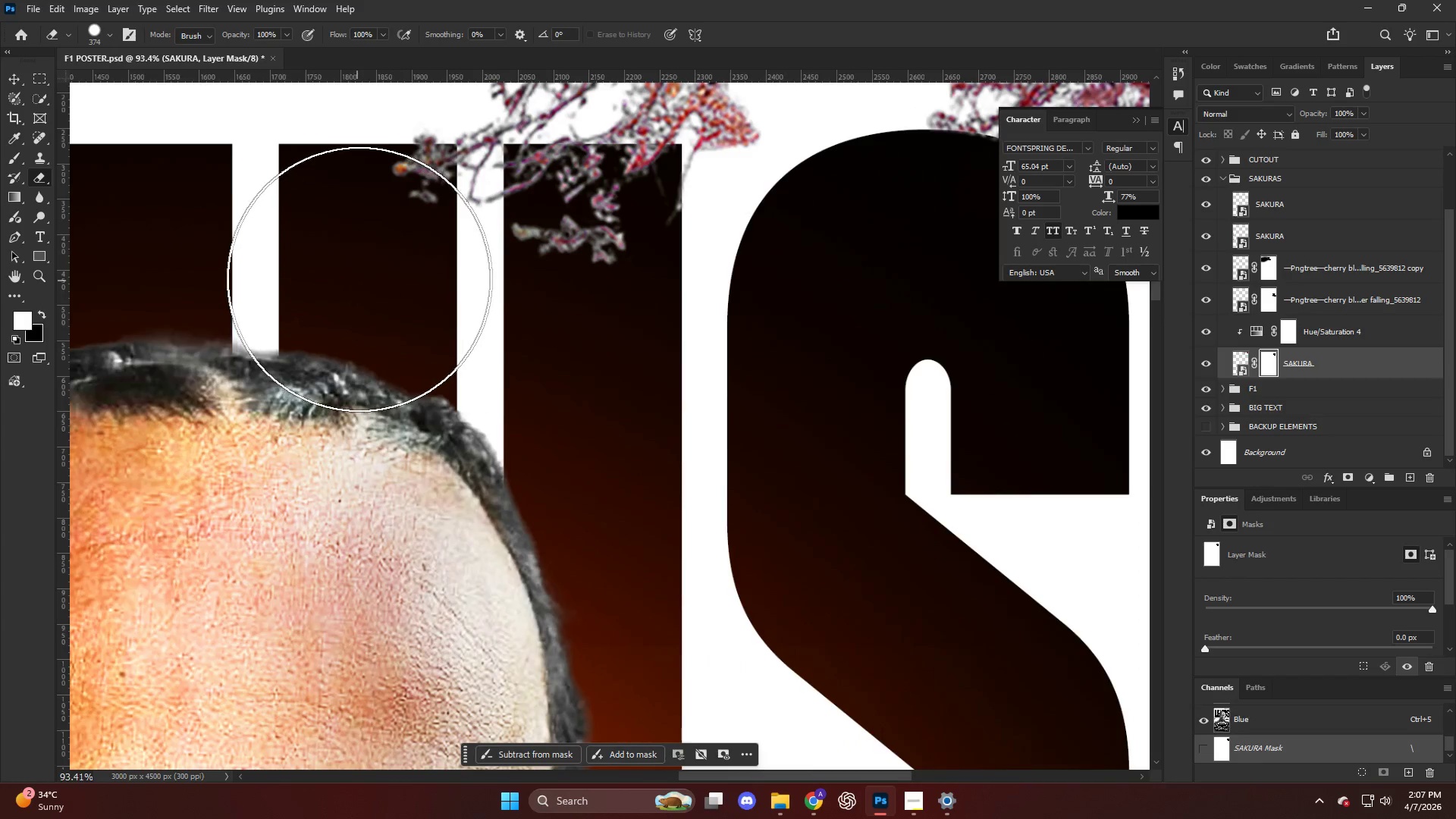 
key(Alt+AltLeft)
 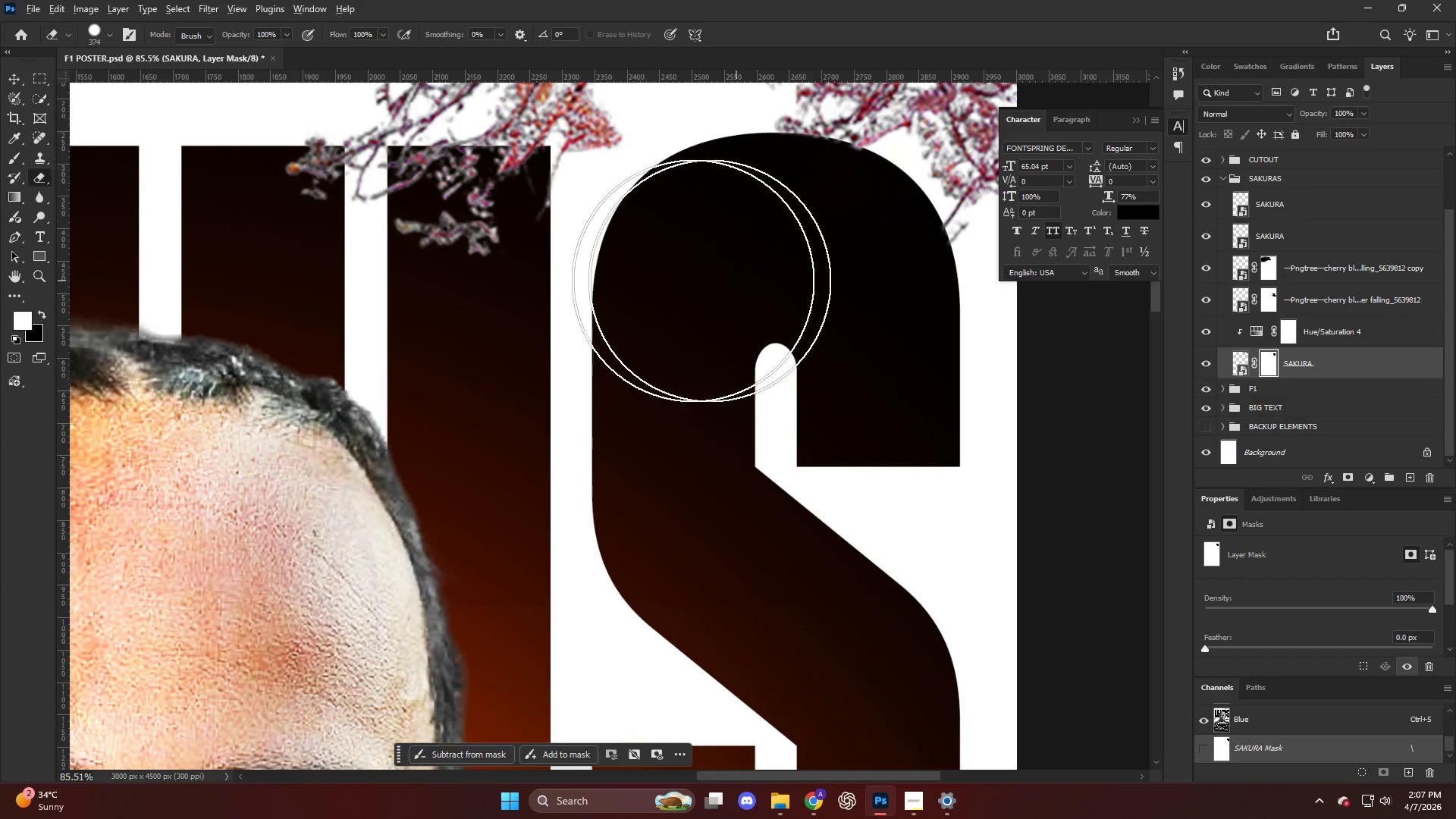 
hold_key(key=AltLeft, duration=0.31)
 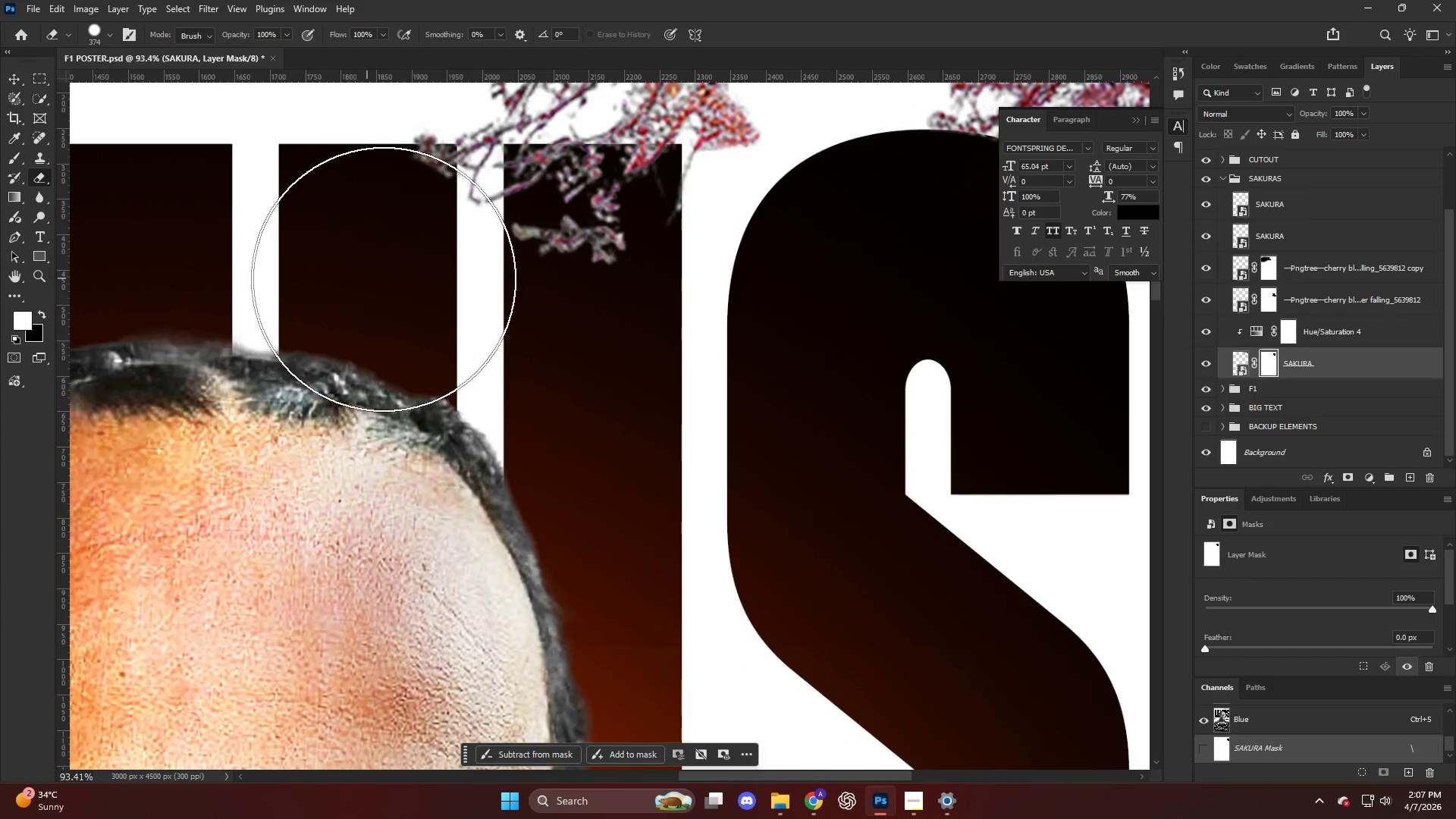 
left_click_drag(start_coordinate=[365, 278], to_coordinate=[502, 287])
 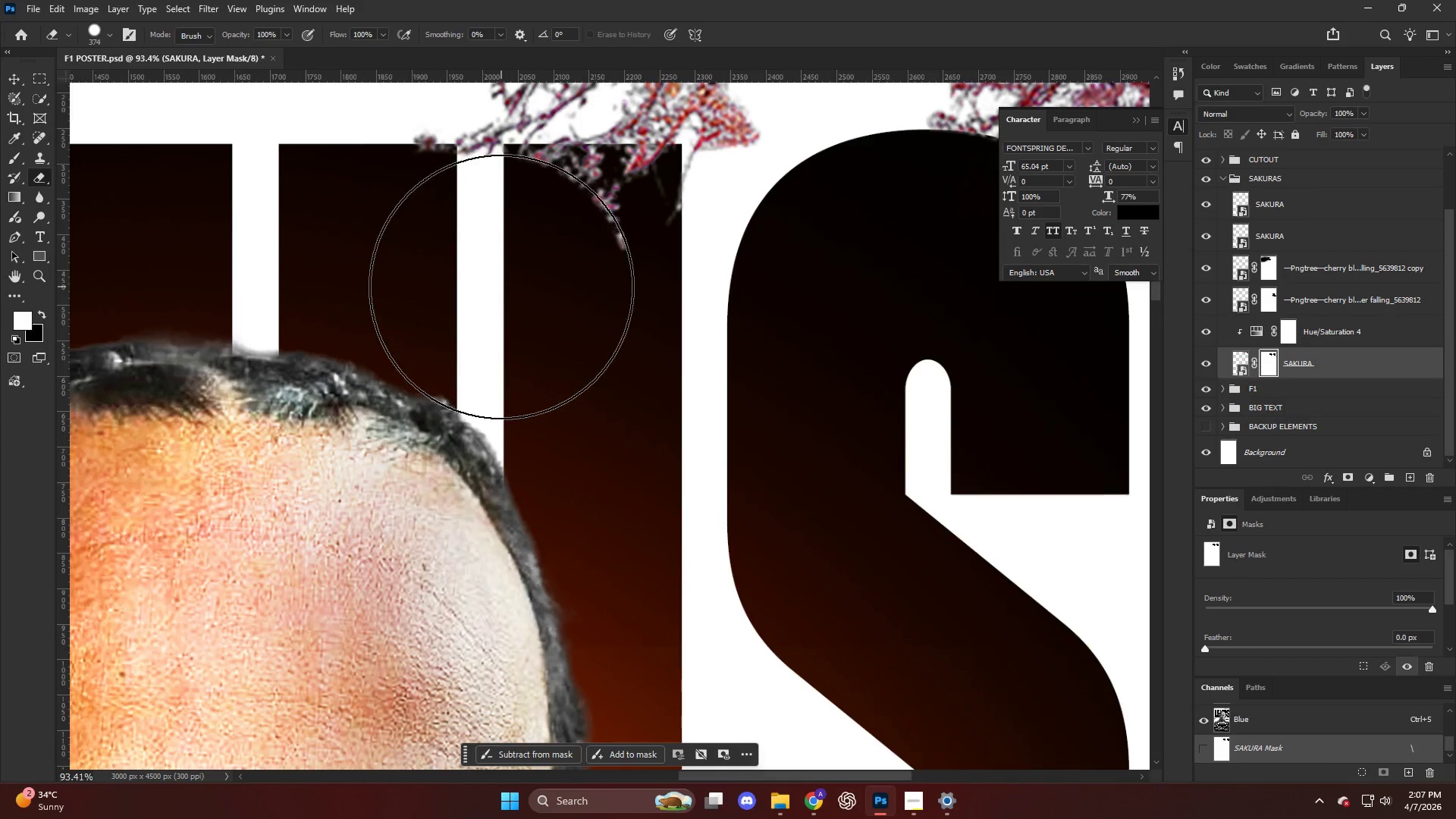 
key(Control+ControlLeft)
 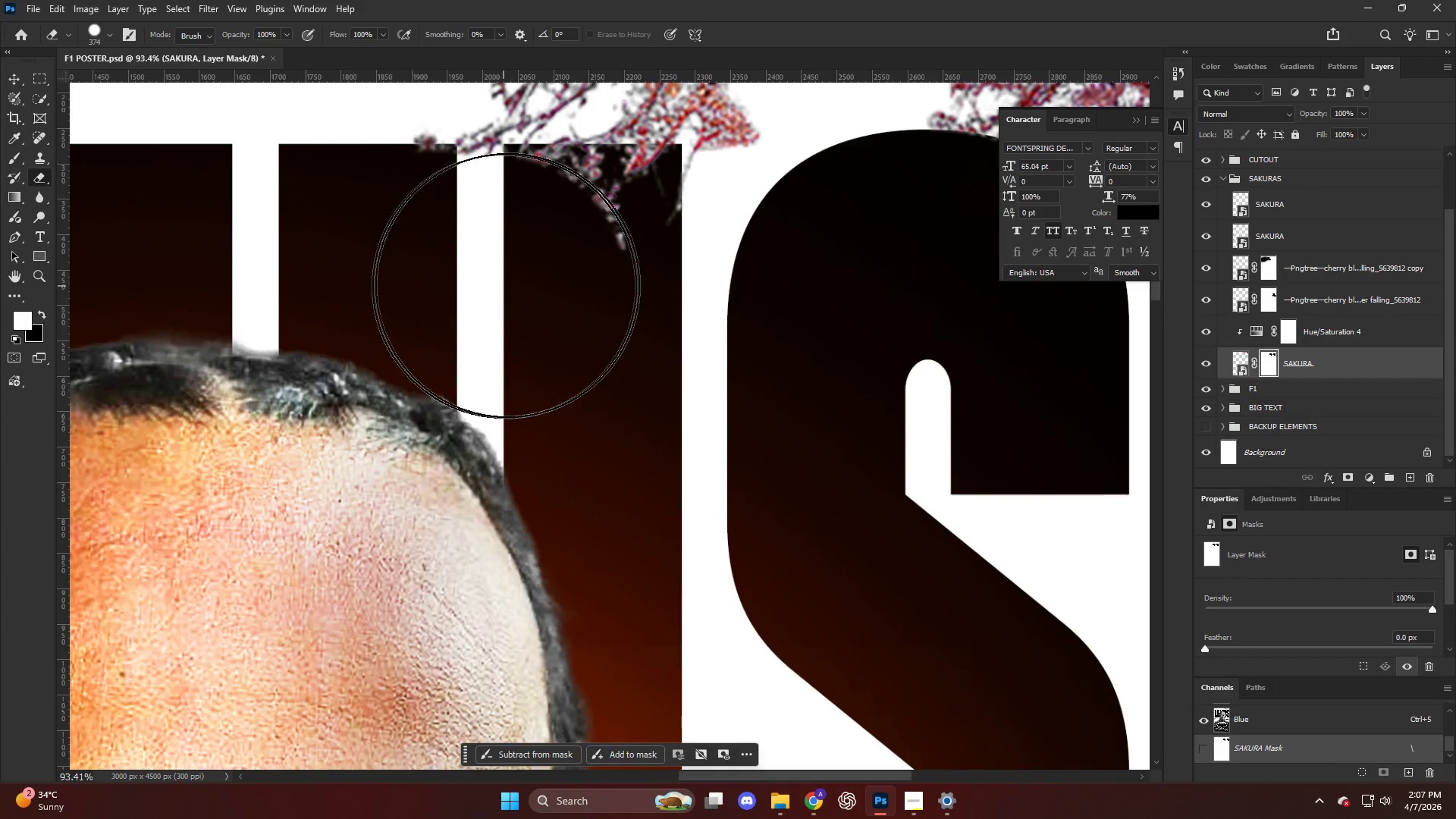 
key(Control+Z)
 